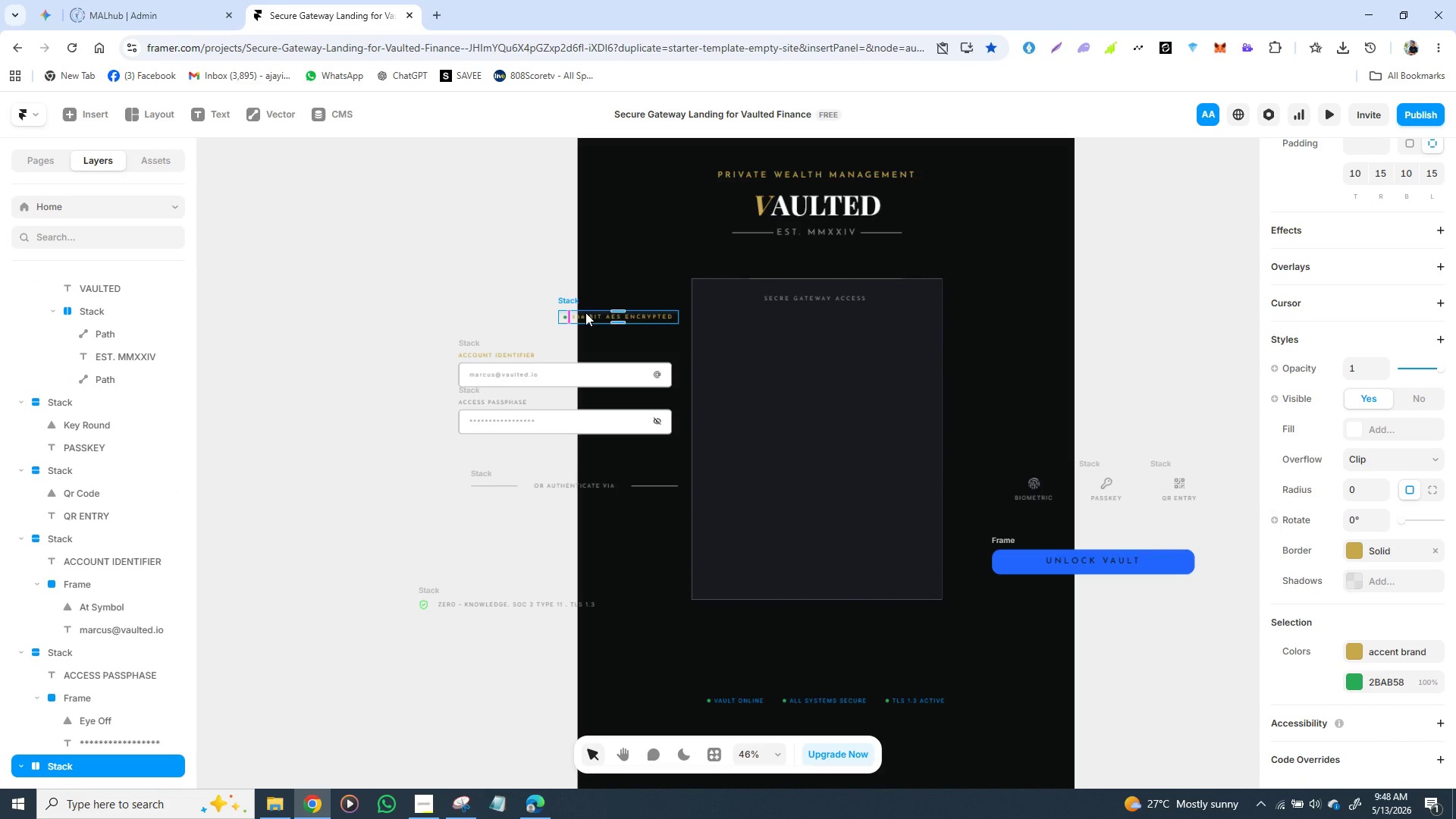 
left_click_drag(start_coordinate=[585, 312], to_coordinate=[794, 316])
 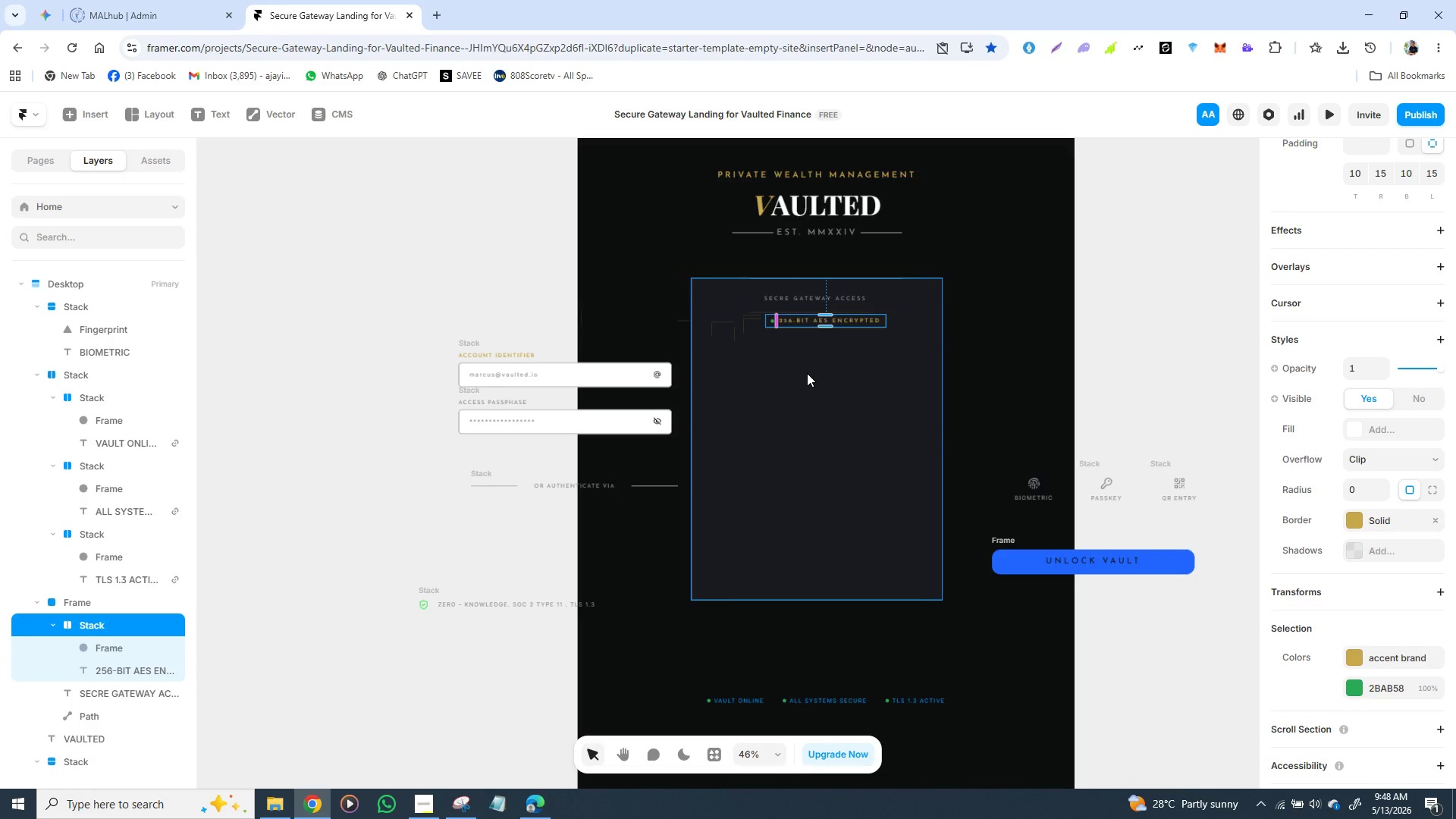 
left_click([806, 376])
 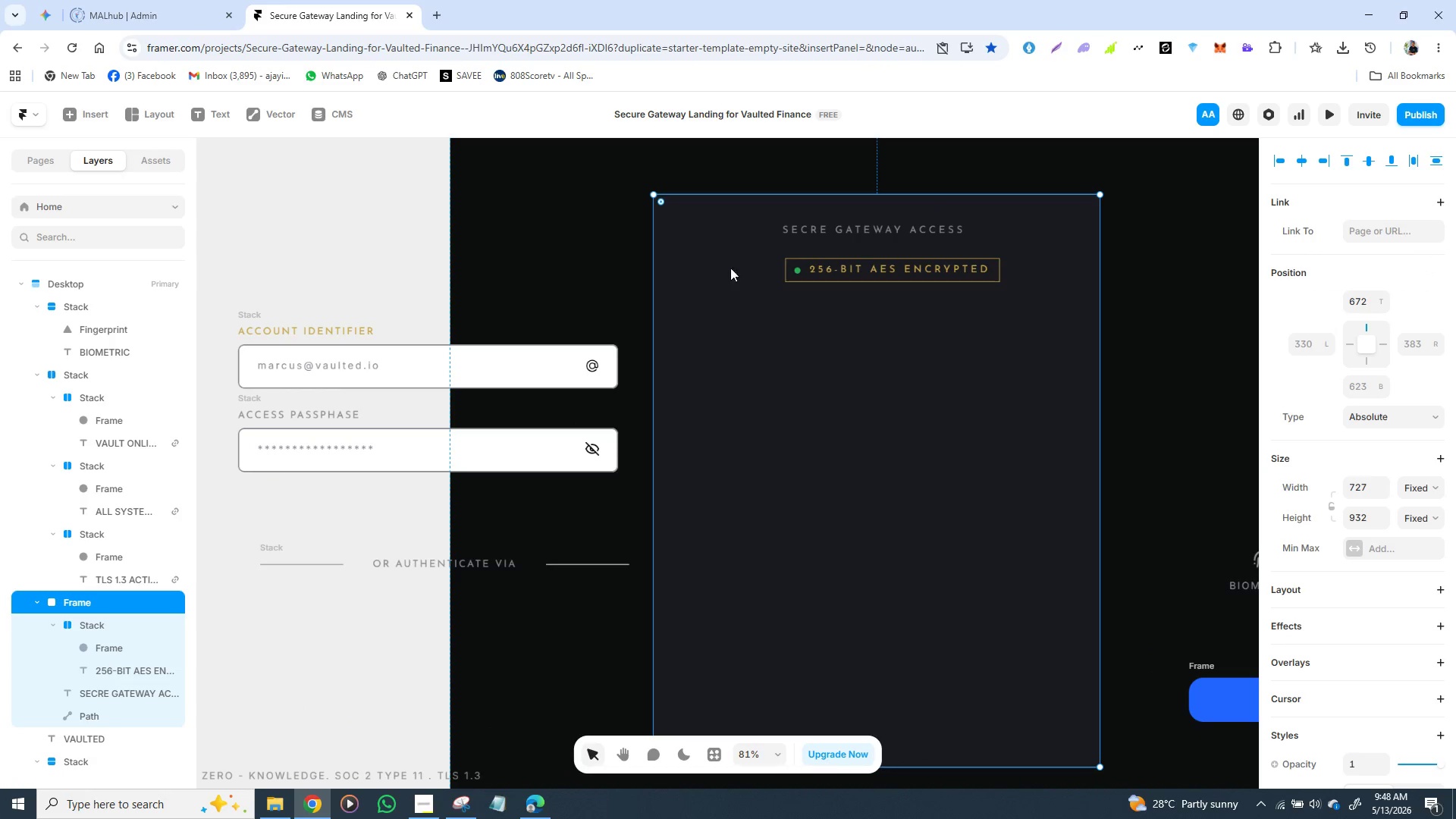 
left_click_drag(start_coordinate=[852, 227], to_coordinate=[872, 231])
 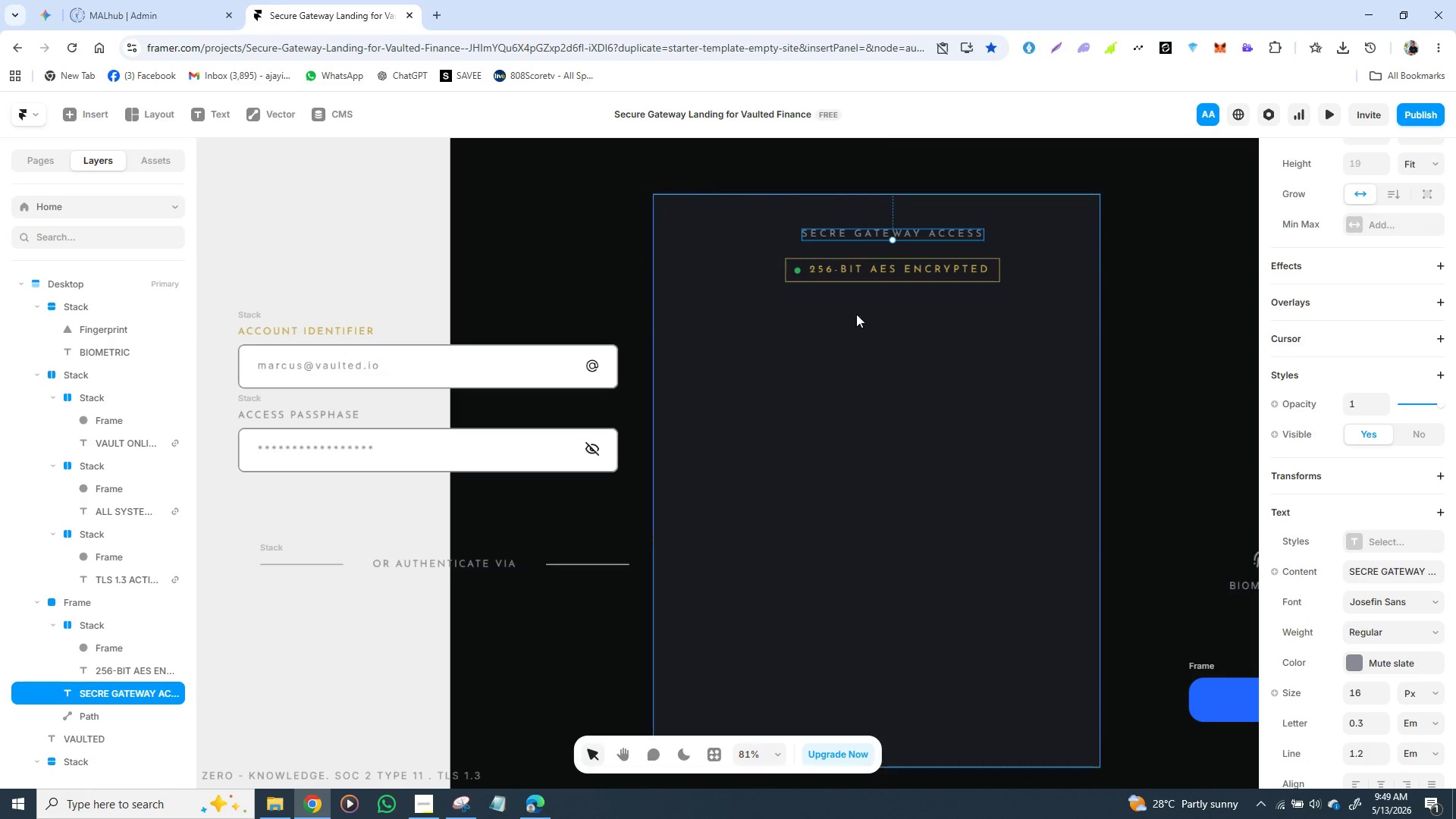 
left_click([855, 319])
 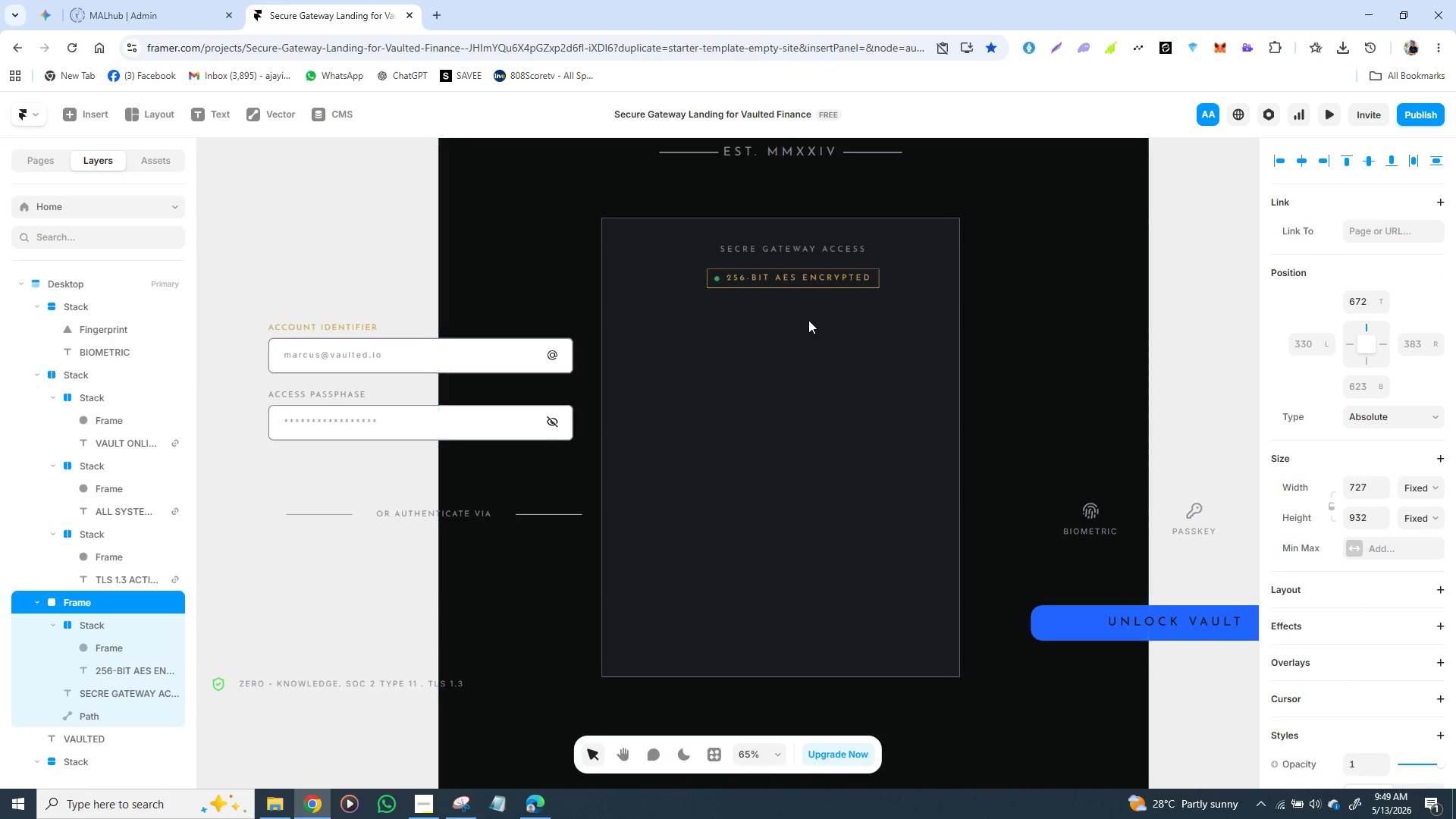 
left_click([990, 375])
 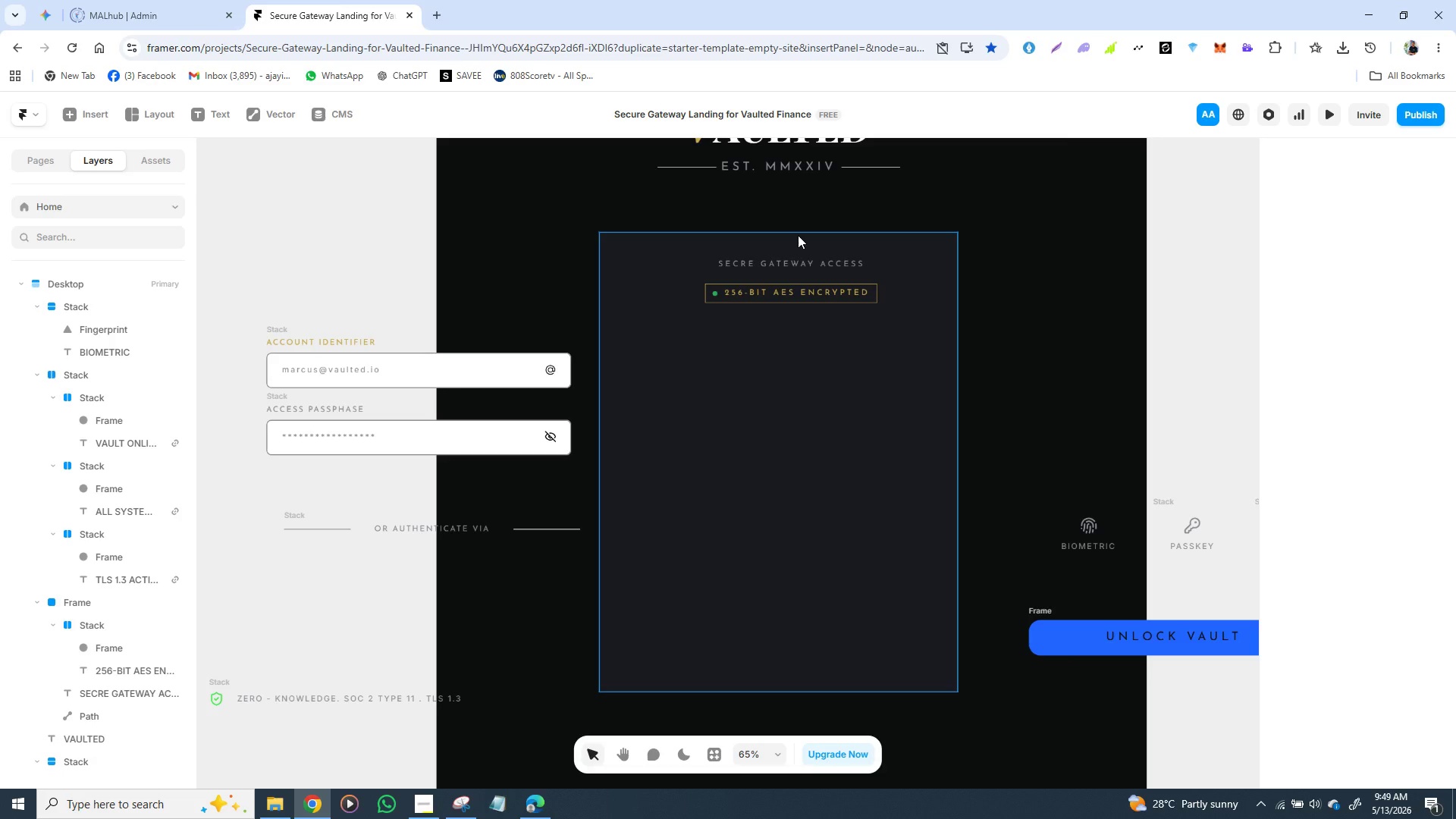 
left_click([797, 234])
 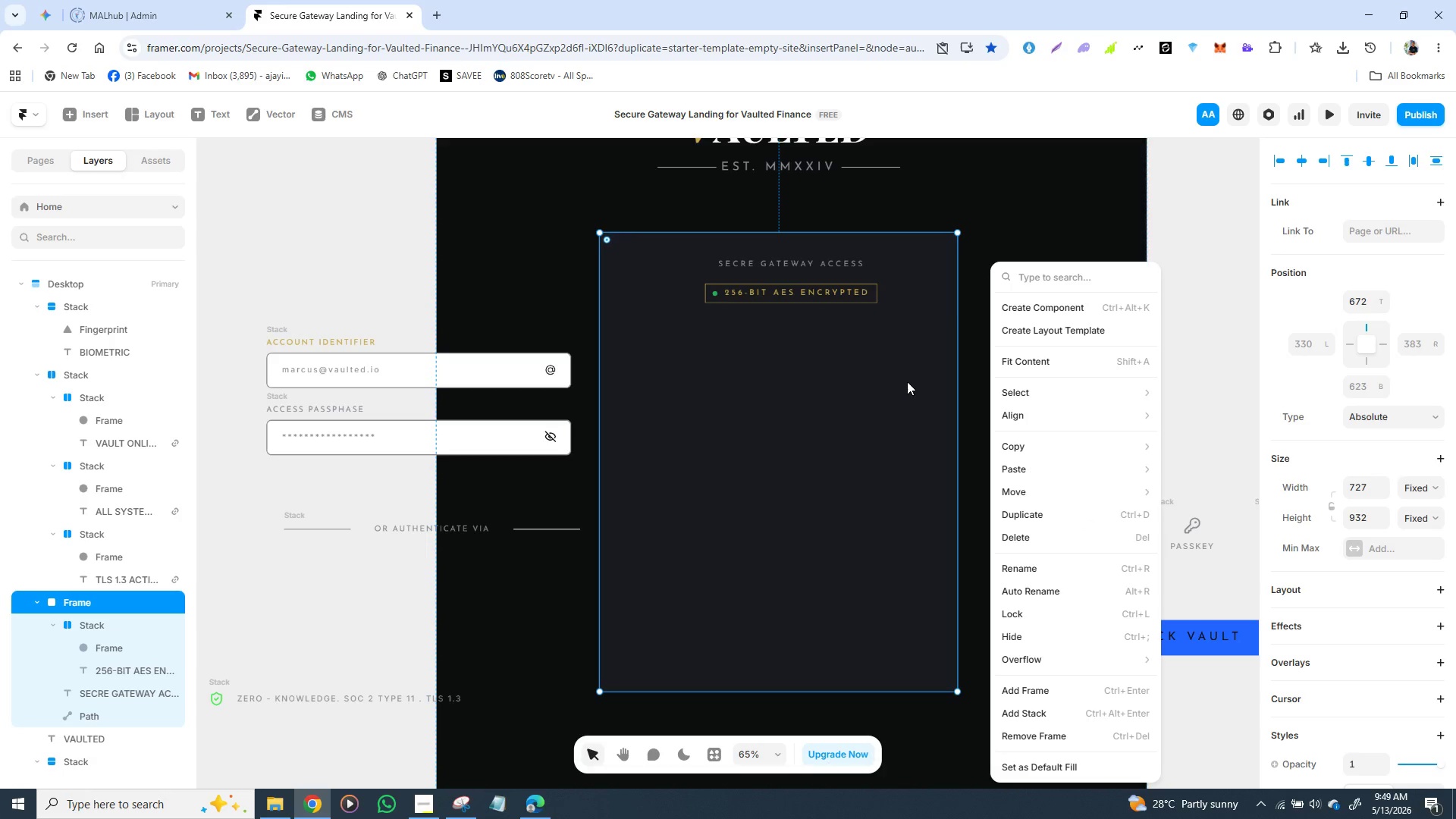 
left_click([1020, 229])
 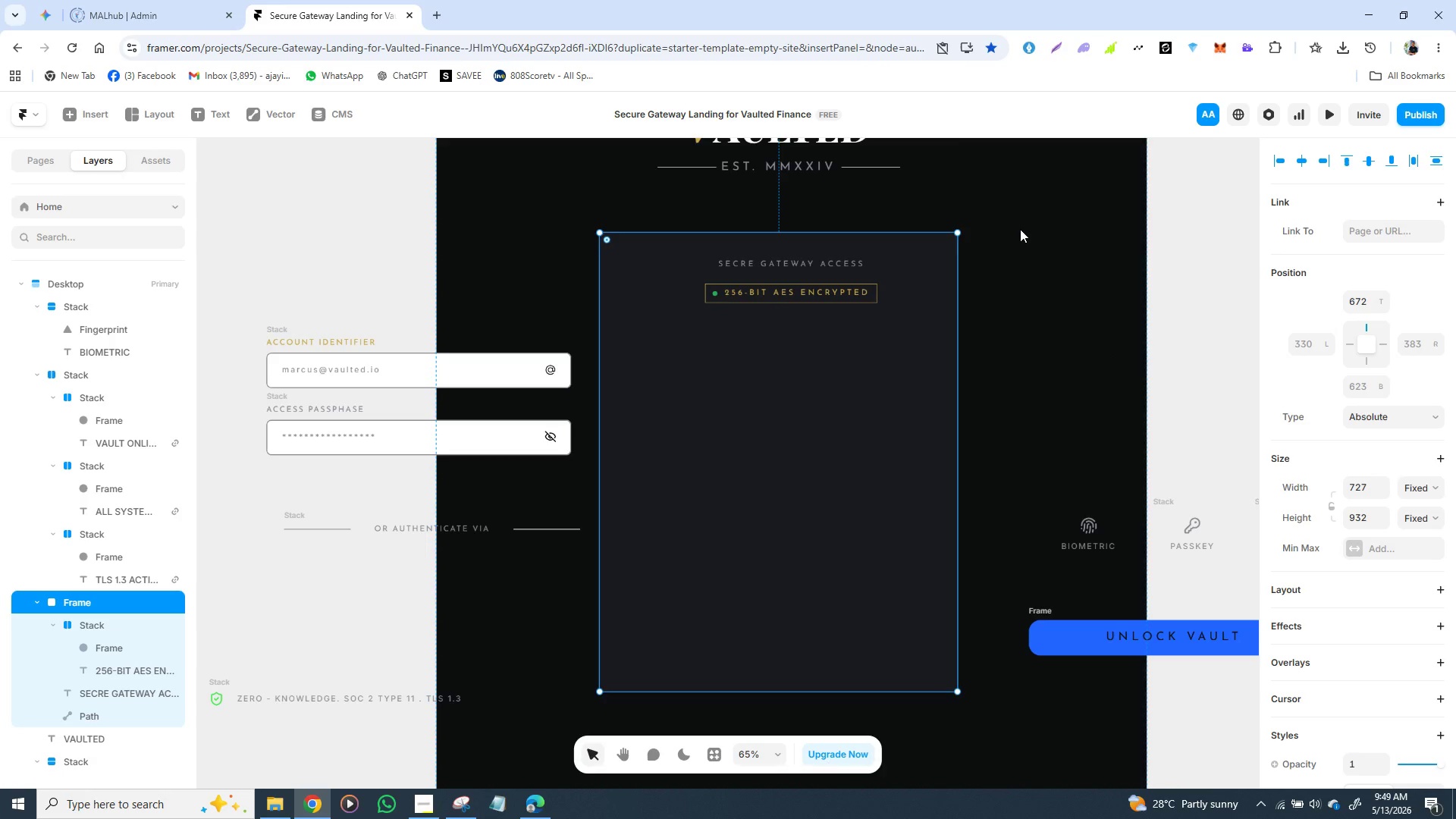 
key(ArrowDown)
 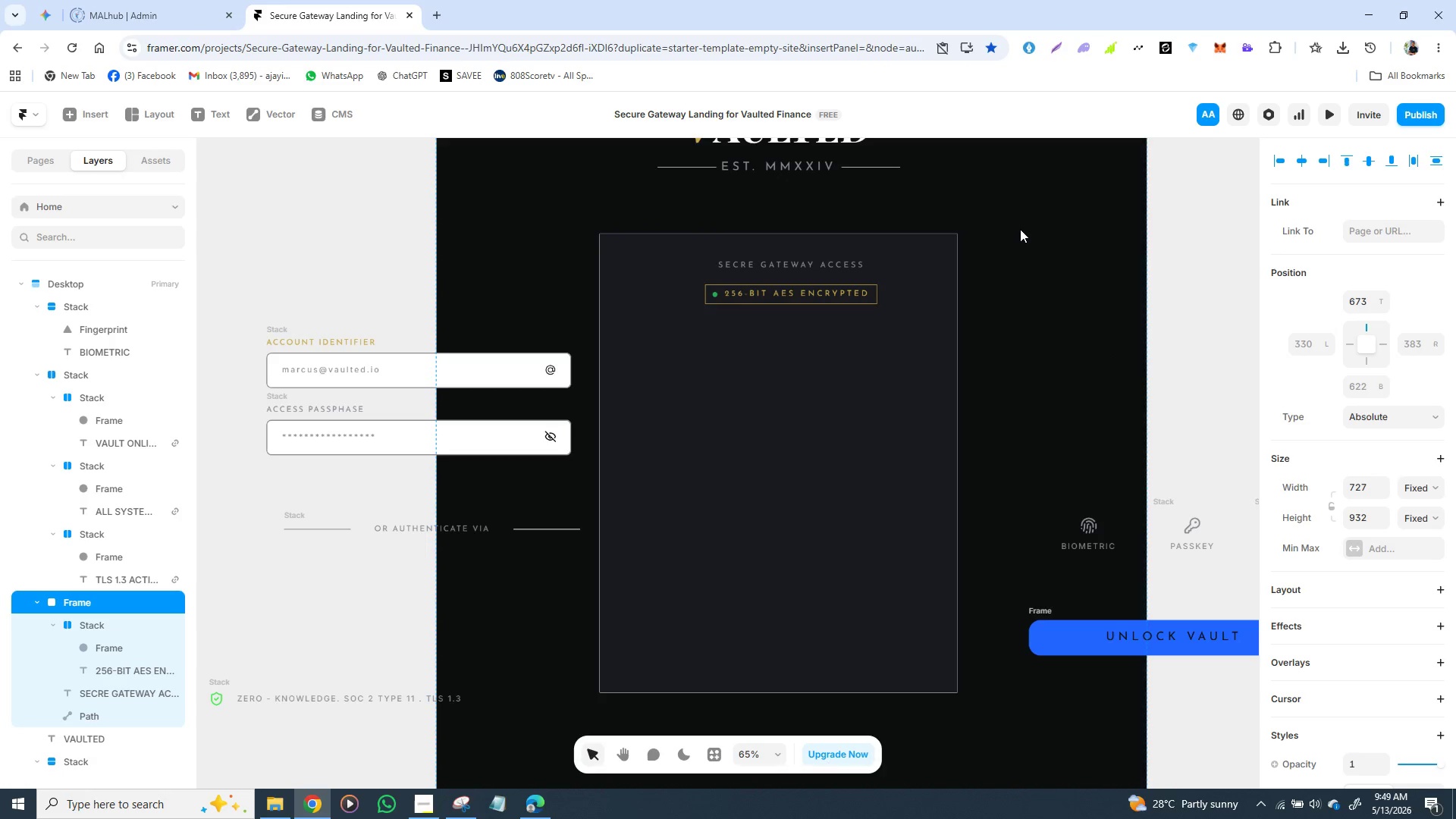 
key(ArrowDown)
 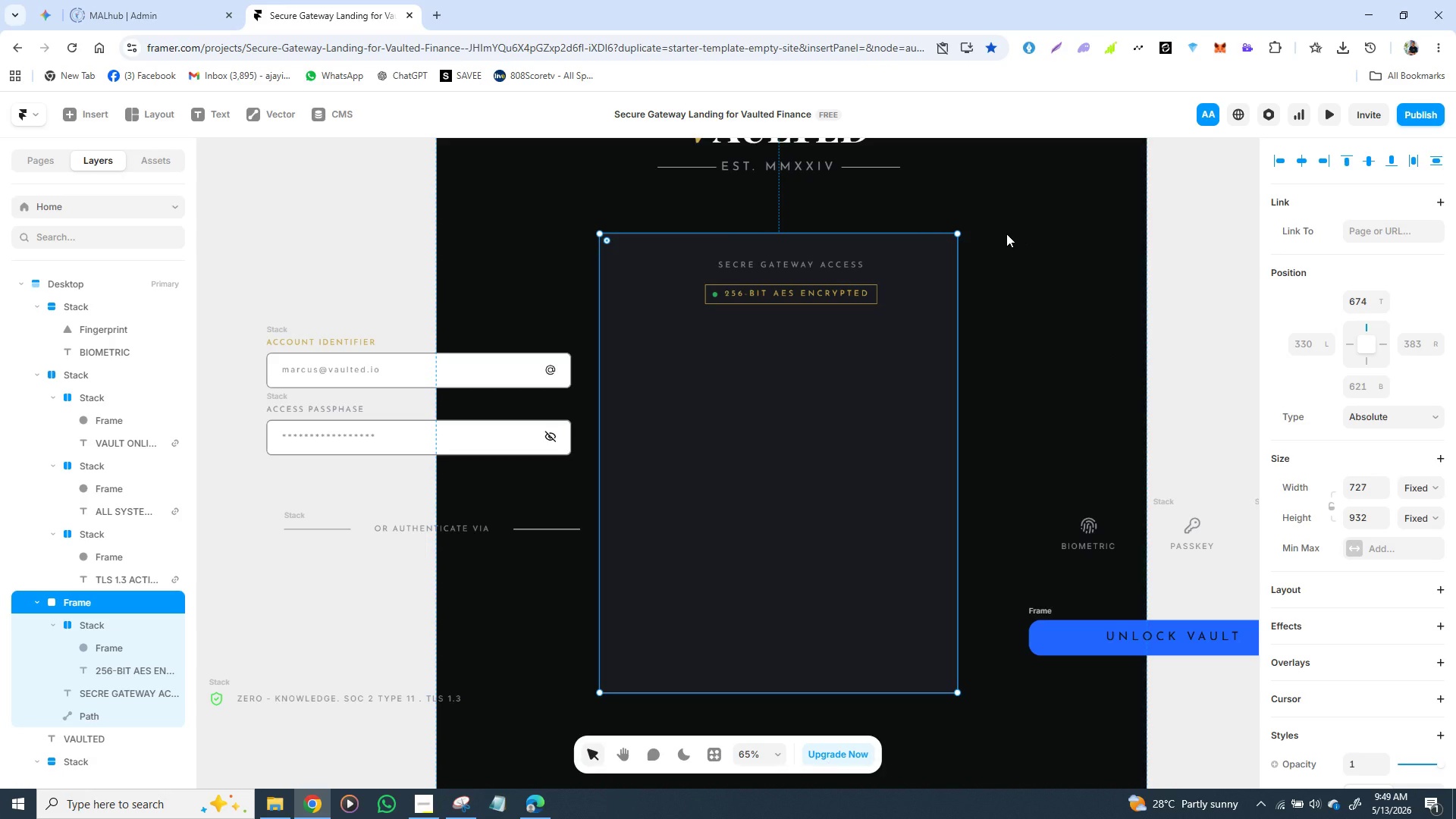 
key(ArrowDown)
 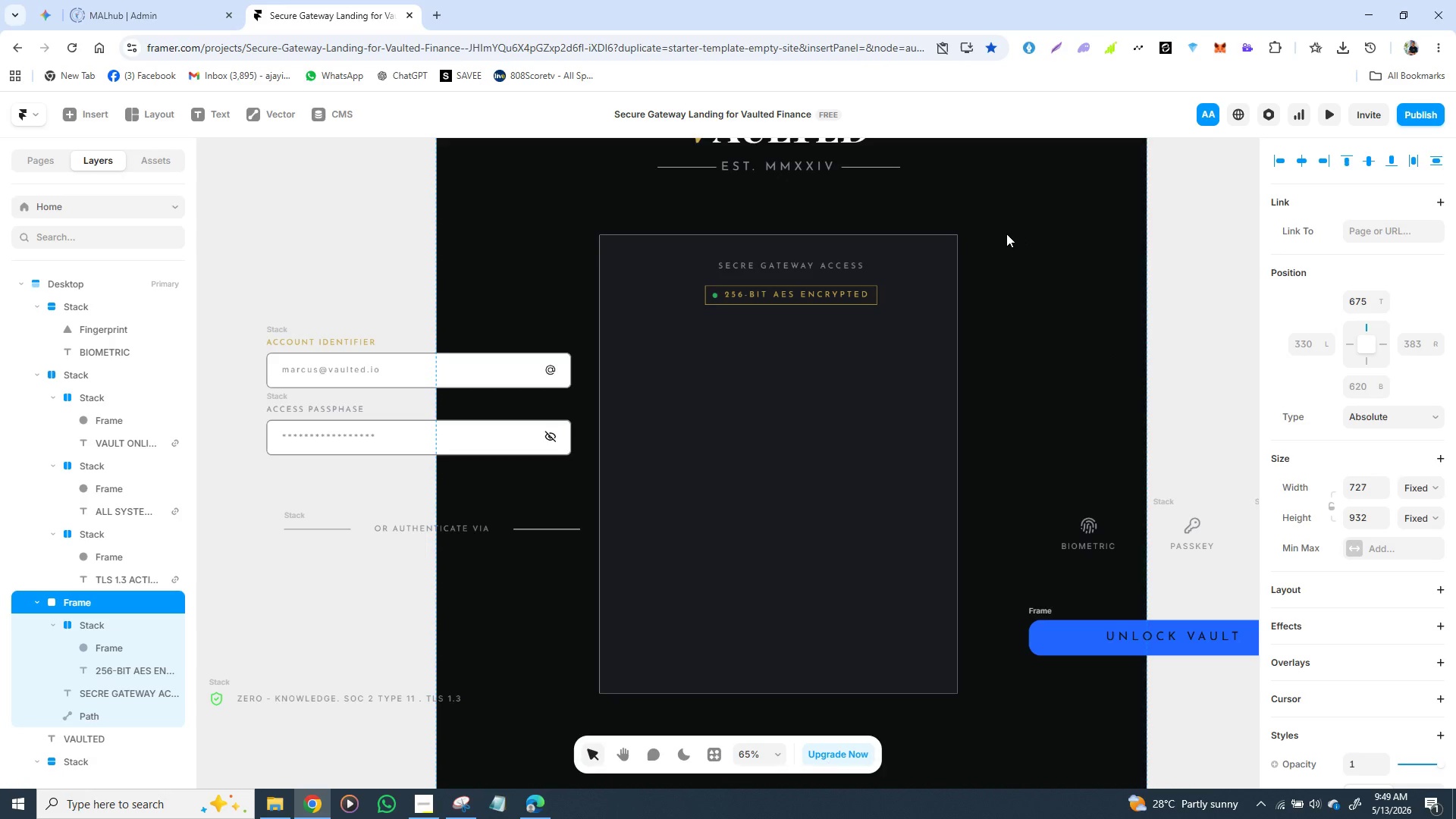 
hold_key(key=ArrowDown, duration=0.81)
 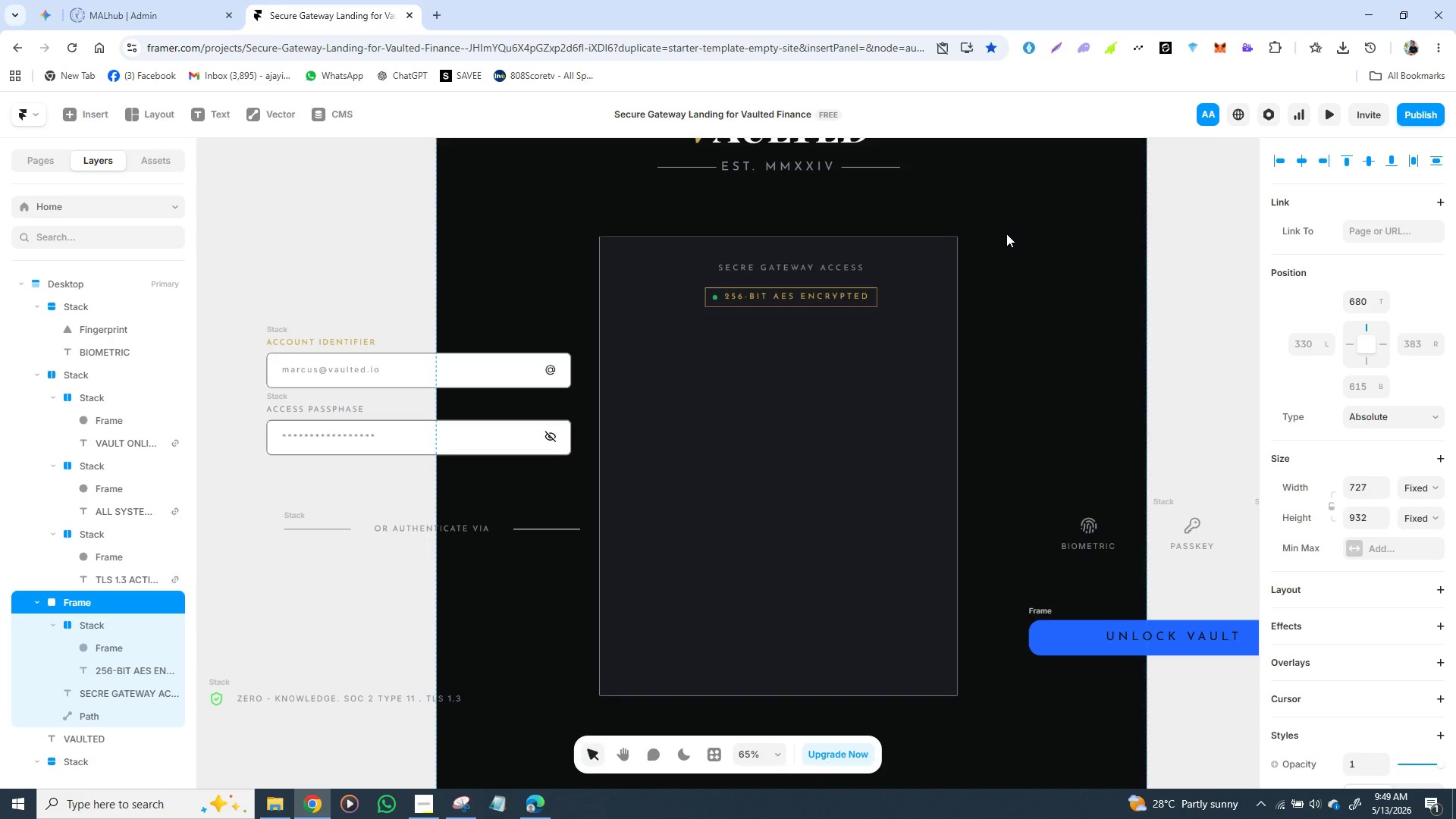 
hold_key(key=ArrowUp, duration=0.78)
 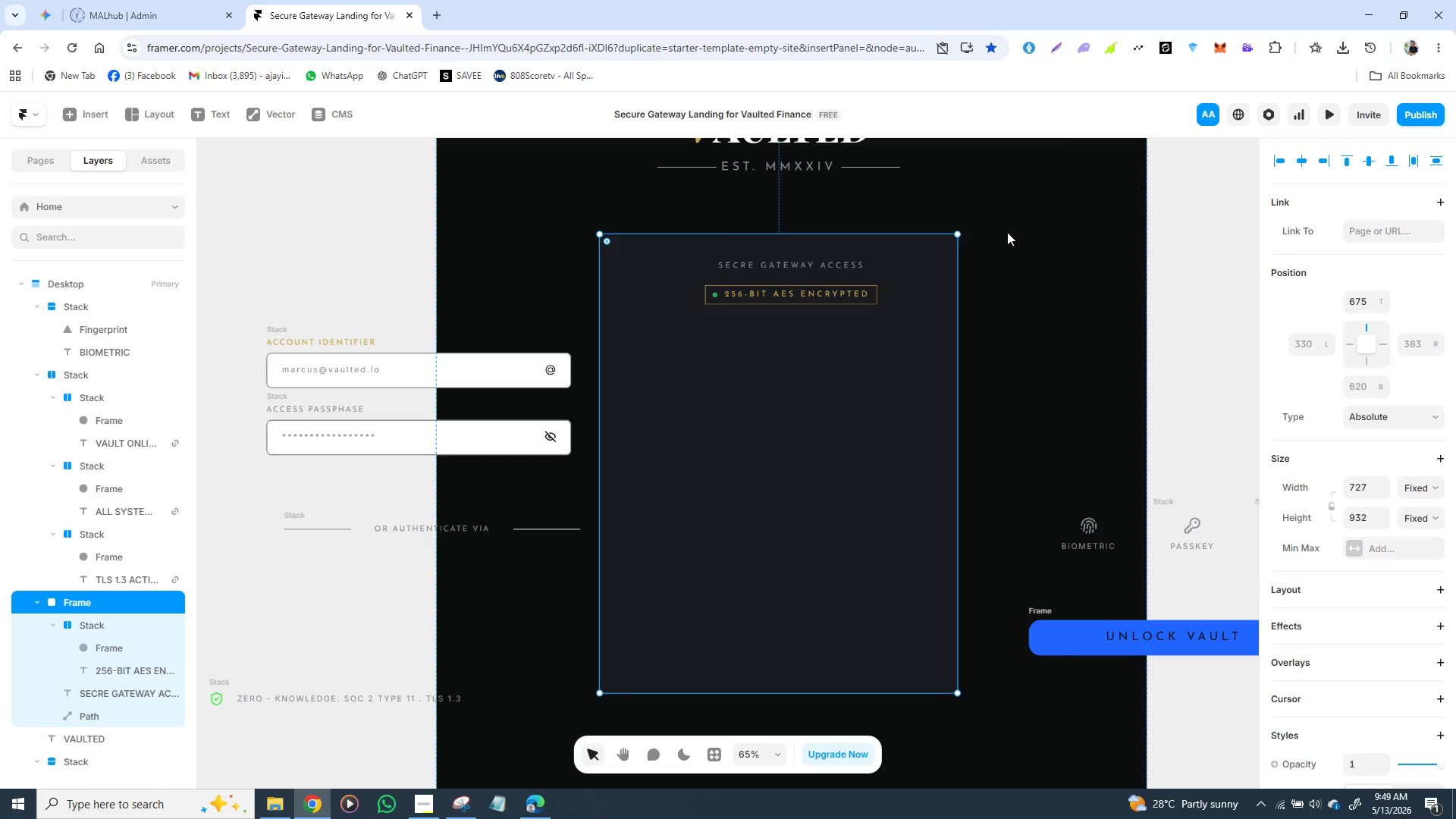 
key(Control+Z)
 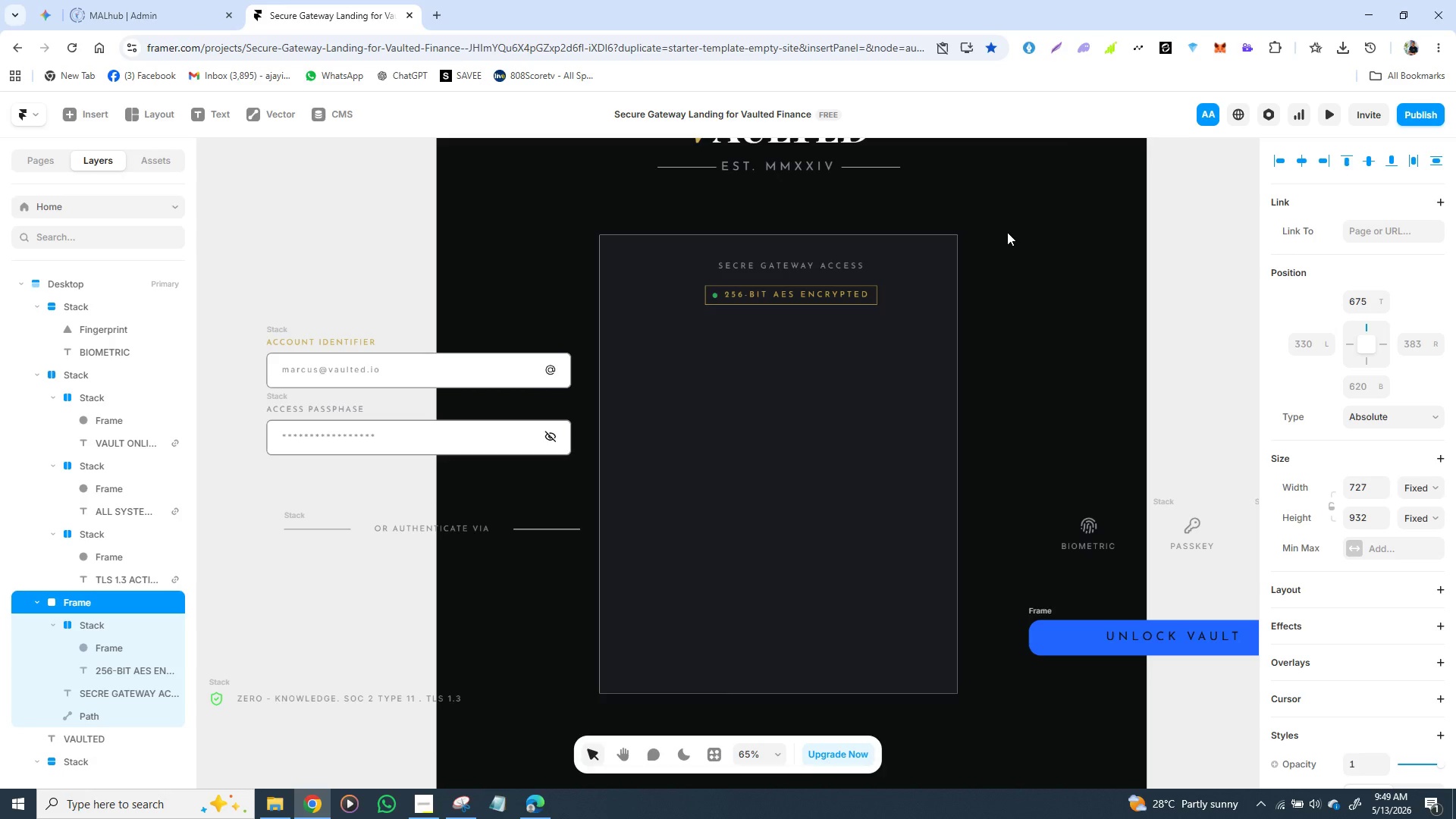 
key(Control+Z)
 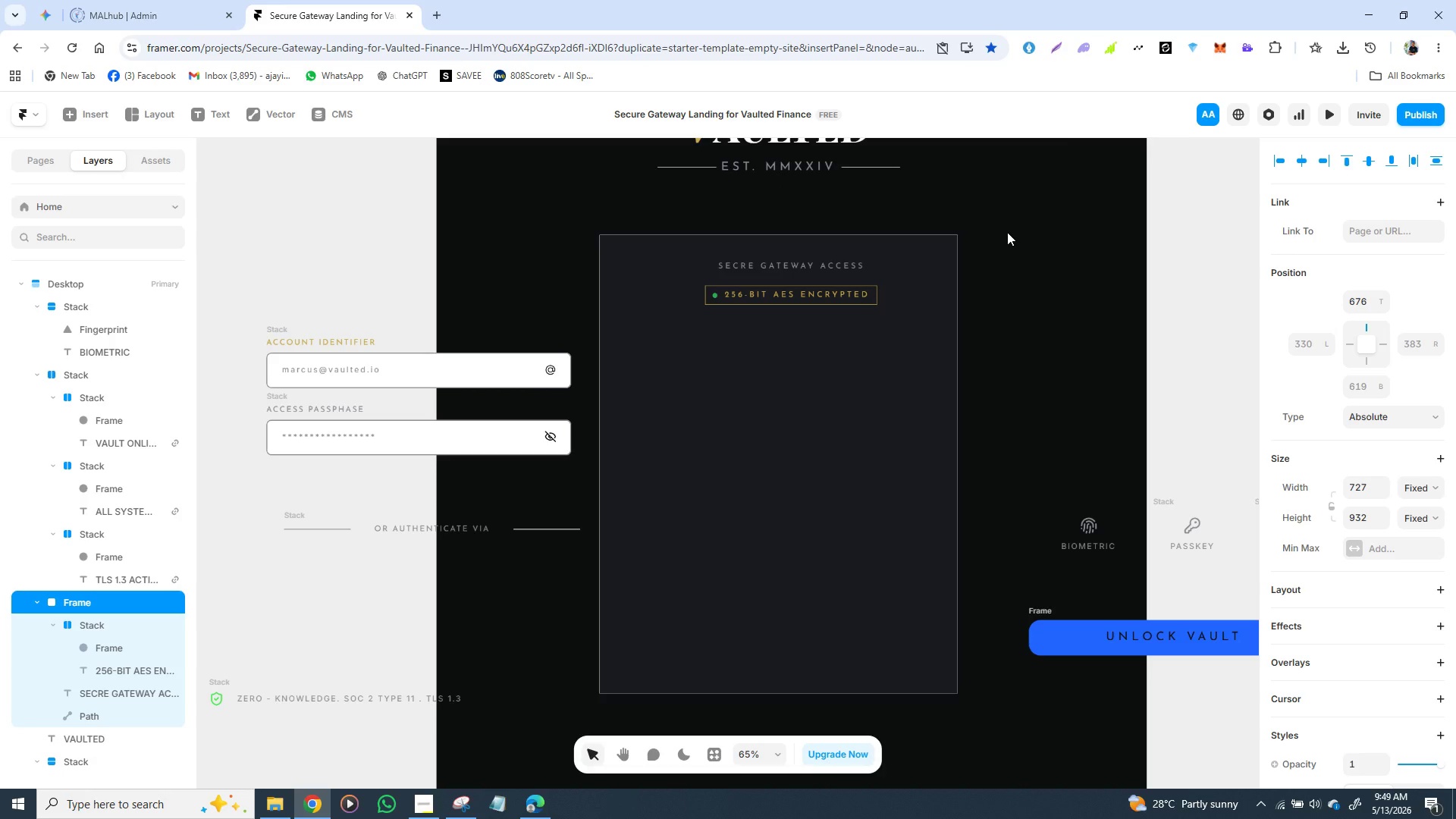 
key(Control+Z)
 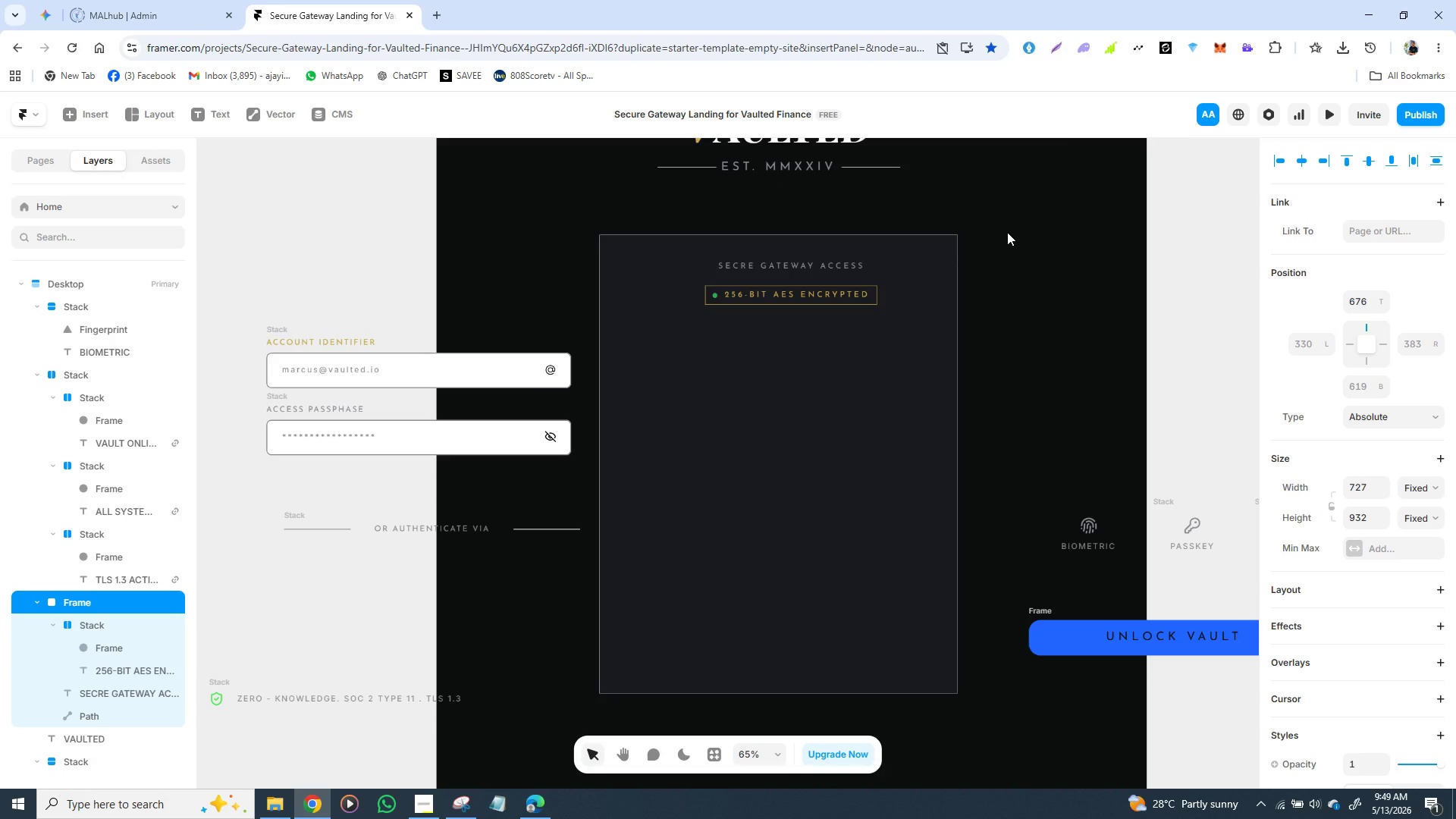 
key(Control+Z)
 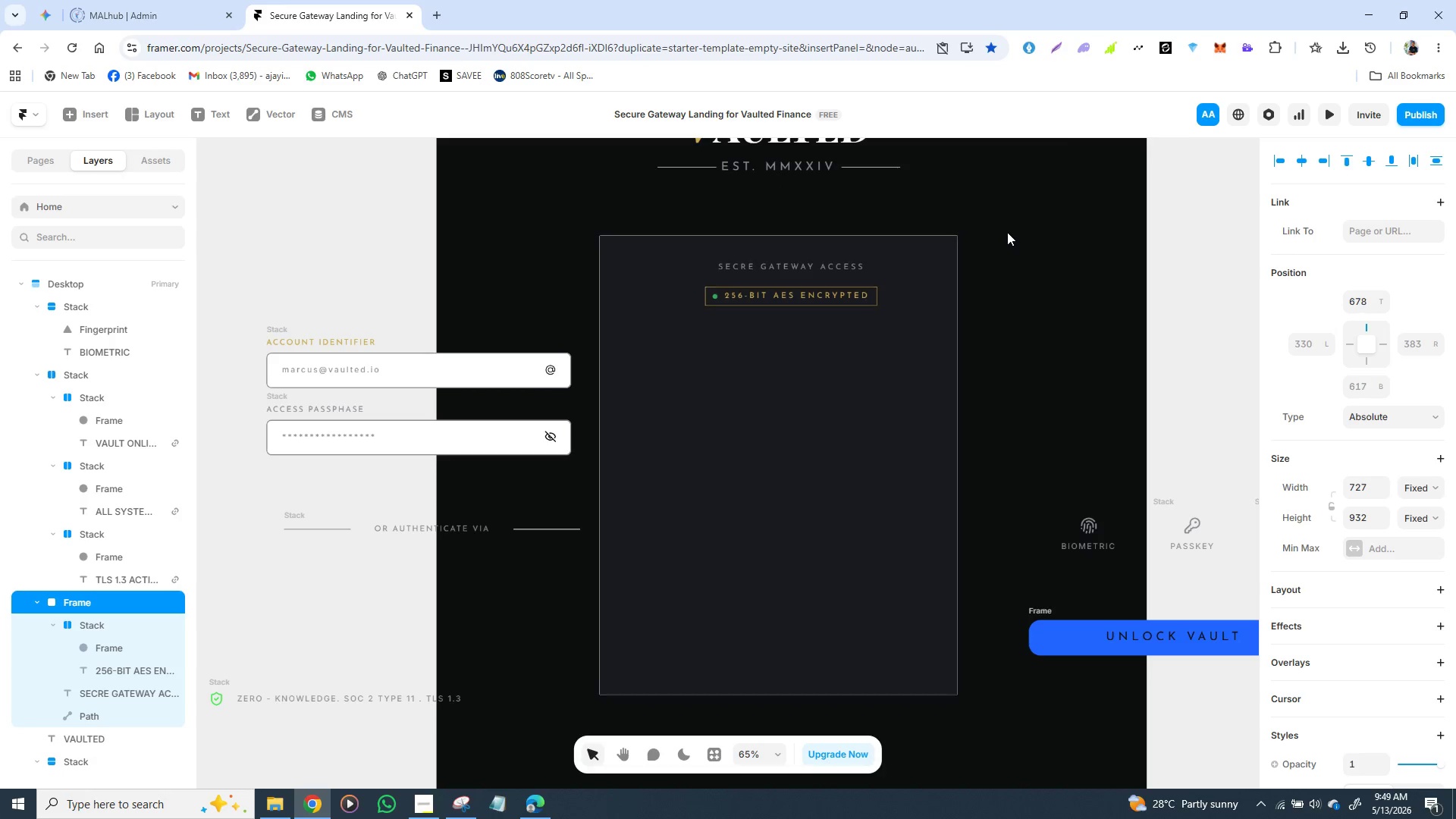 
key(Control+Z)
 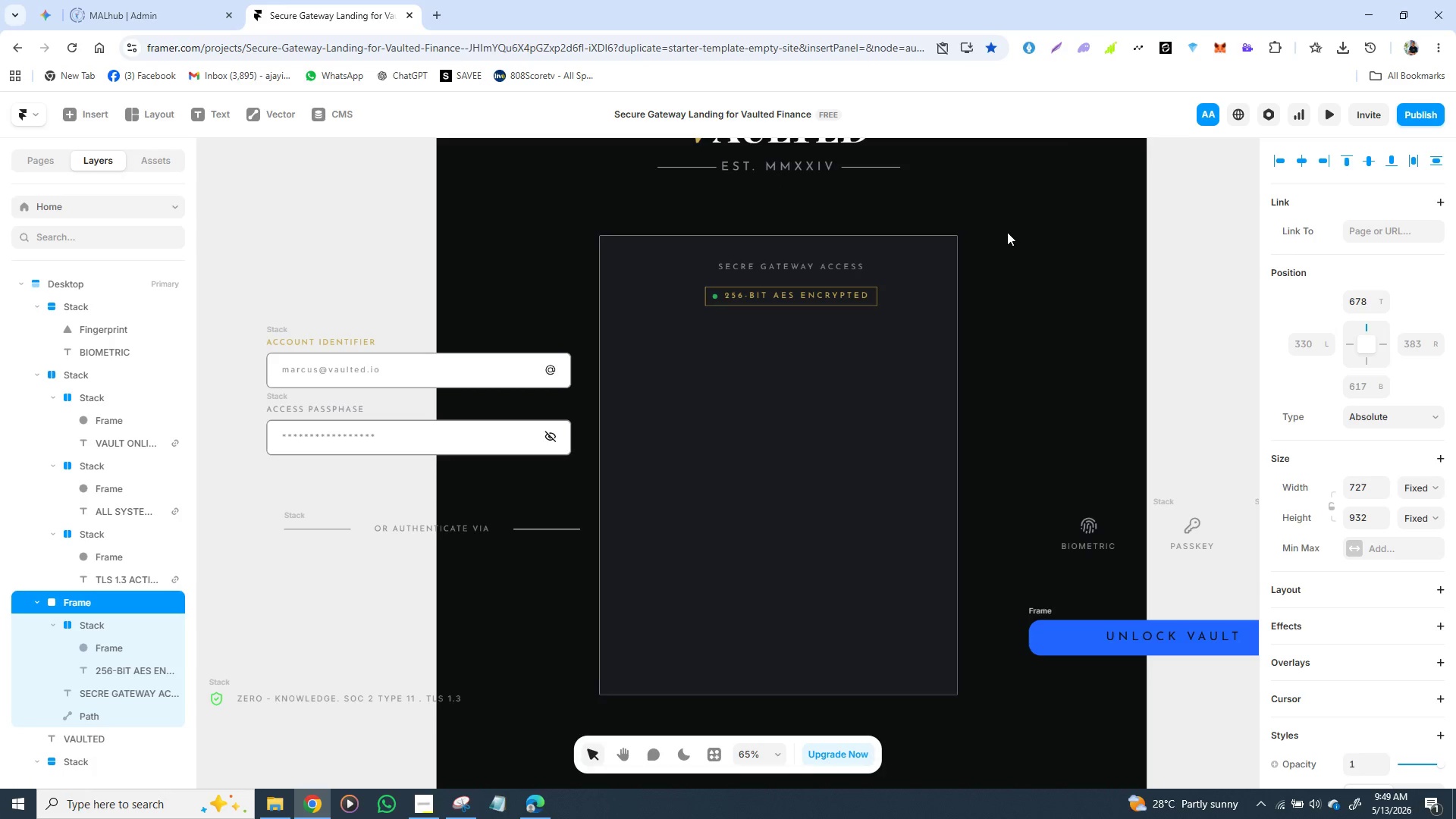 
key(Control+Z)
 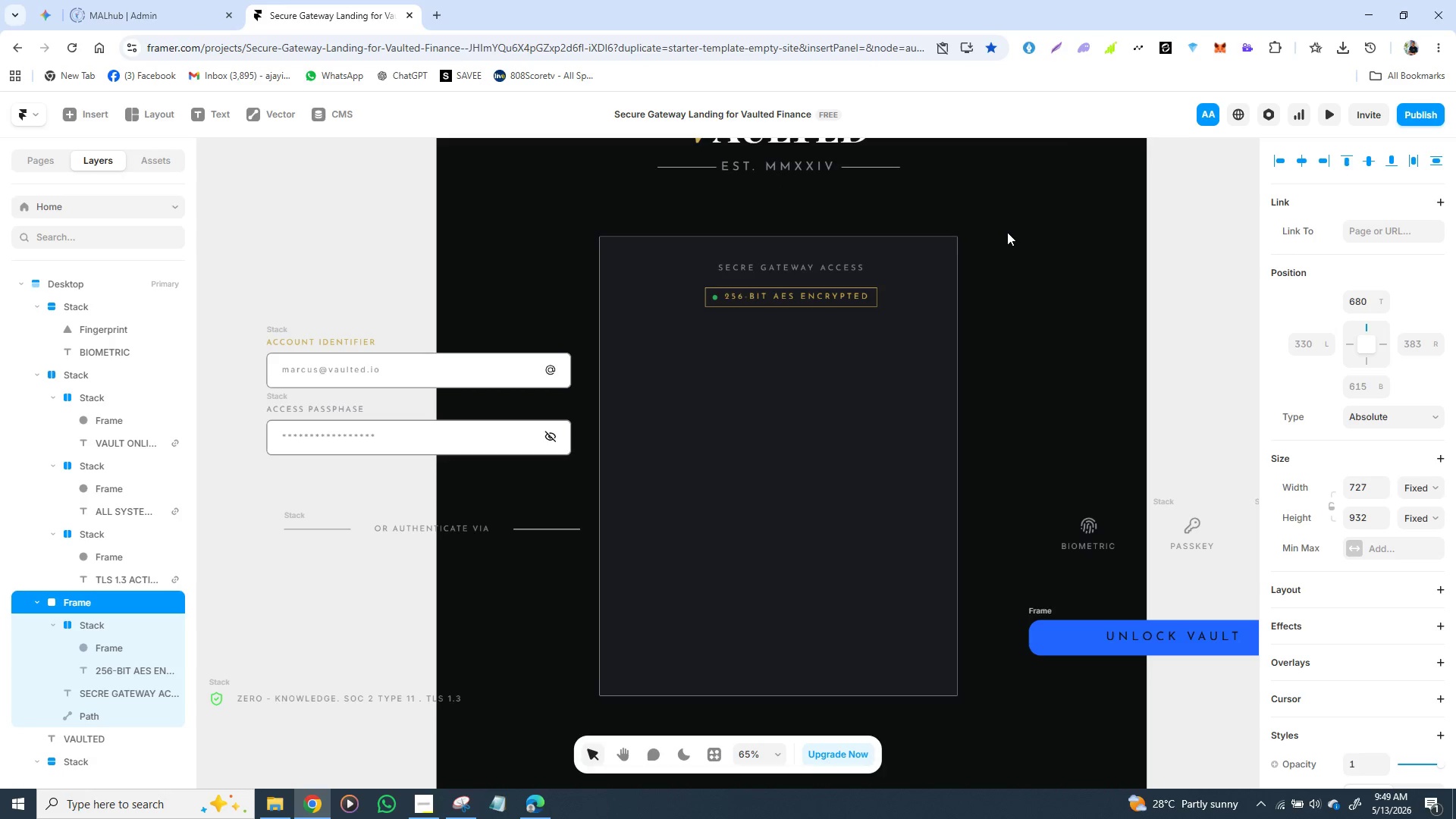 
key(Control+Z)
 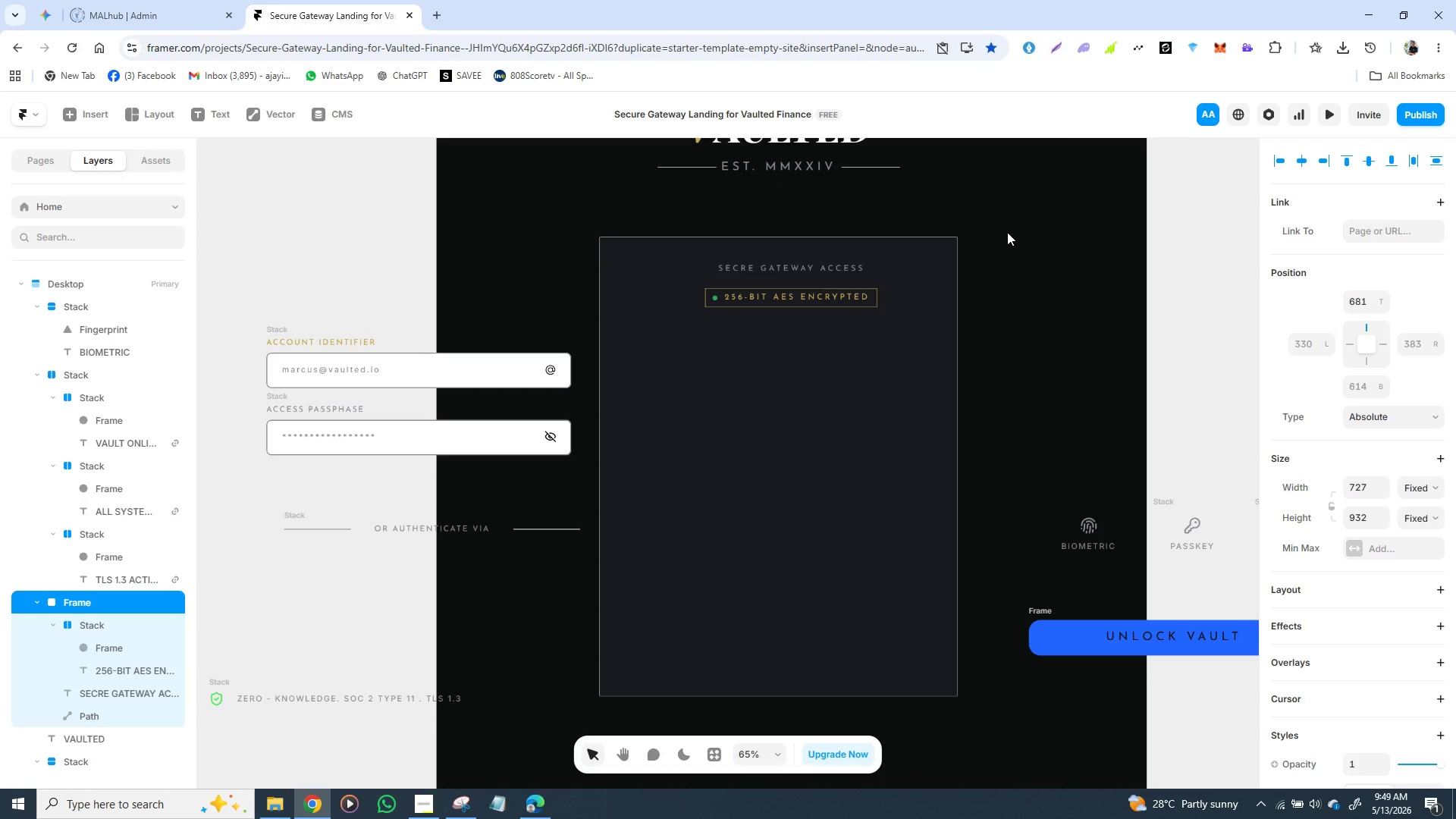 
key(Control+Z)
 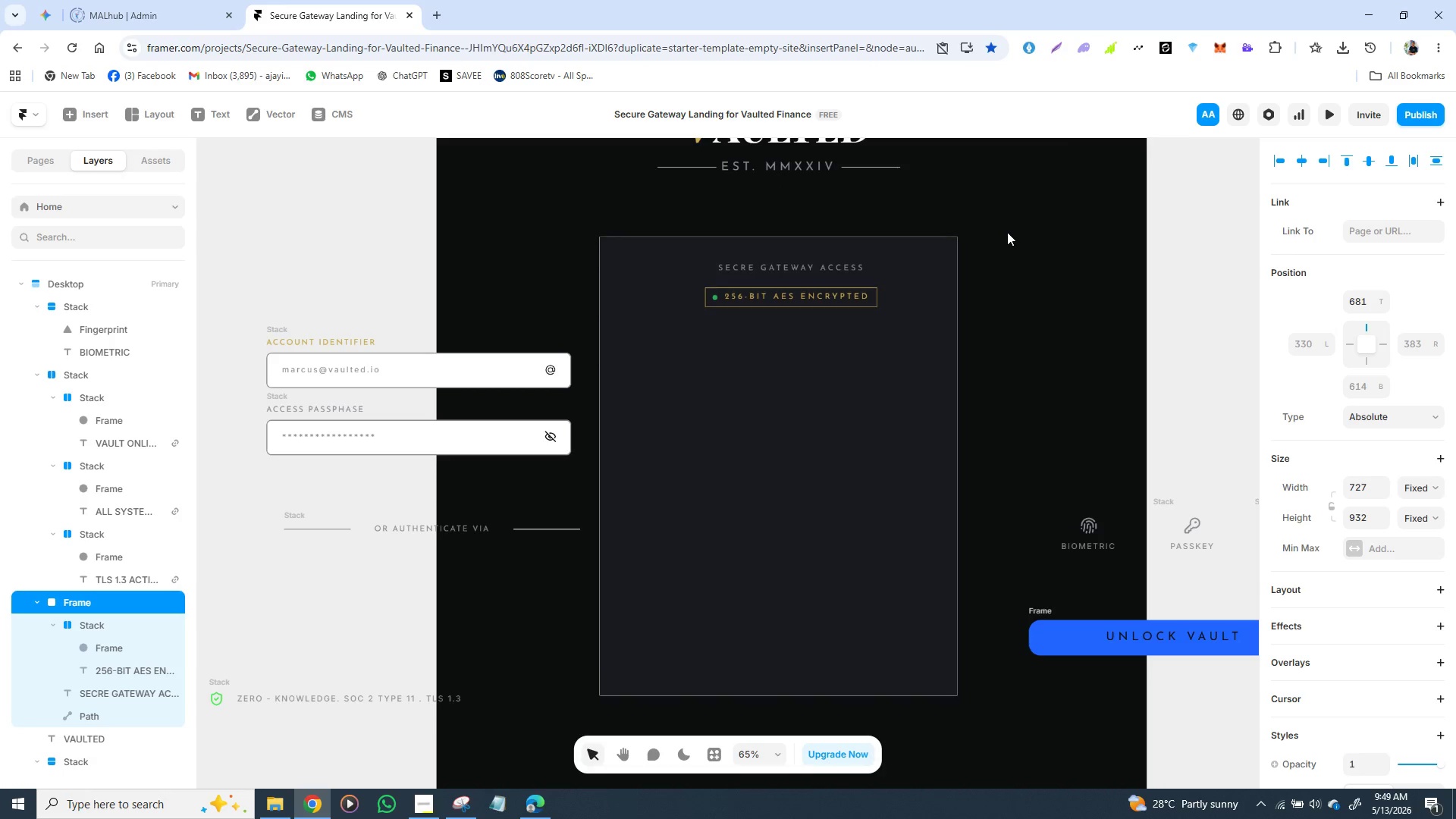 
key(Control+Z)
 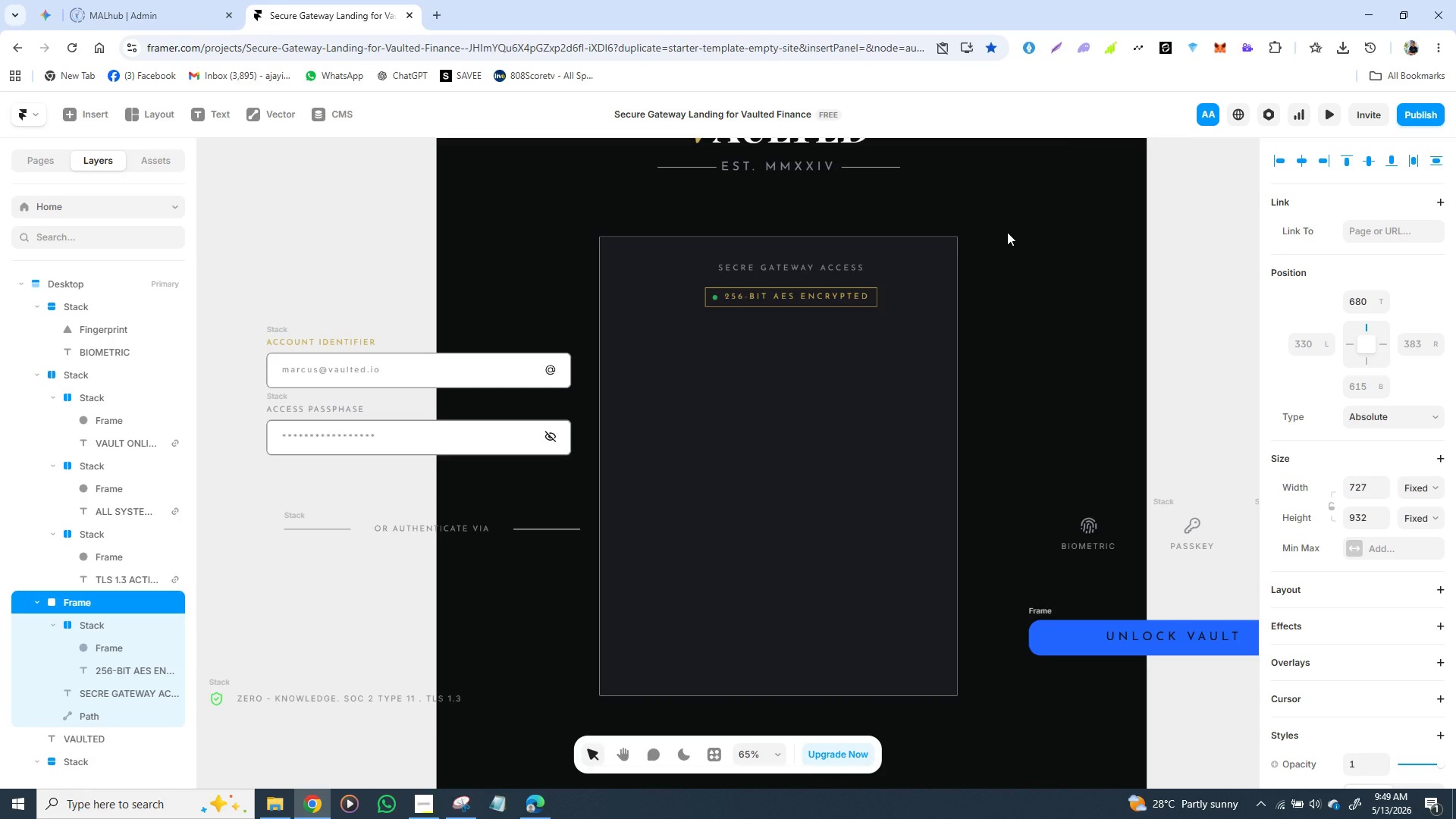 
key(Control+Z)
 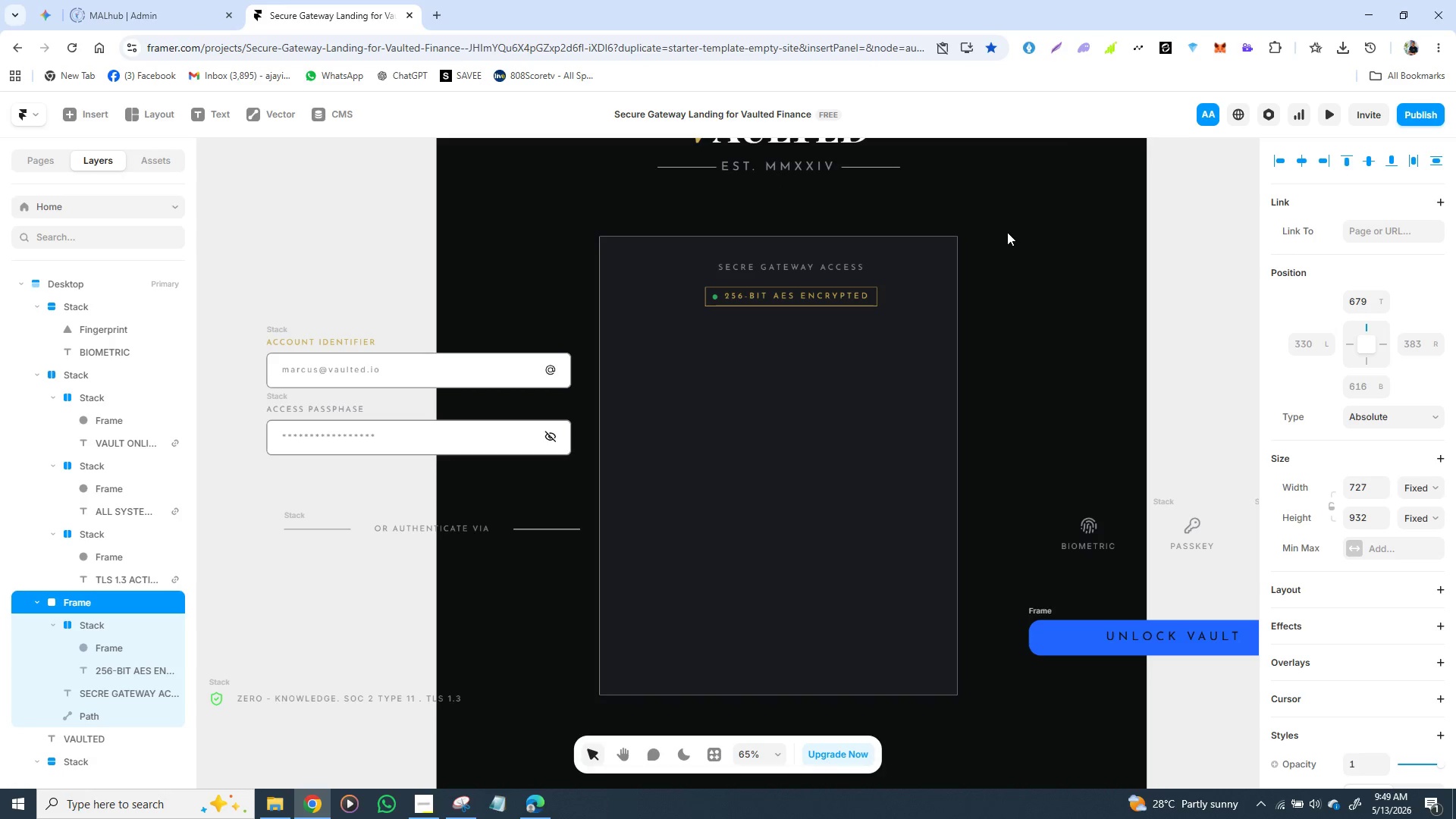 
key(Control+Z)
 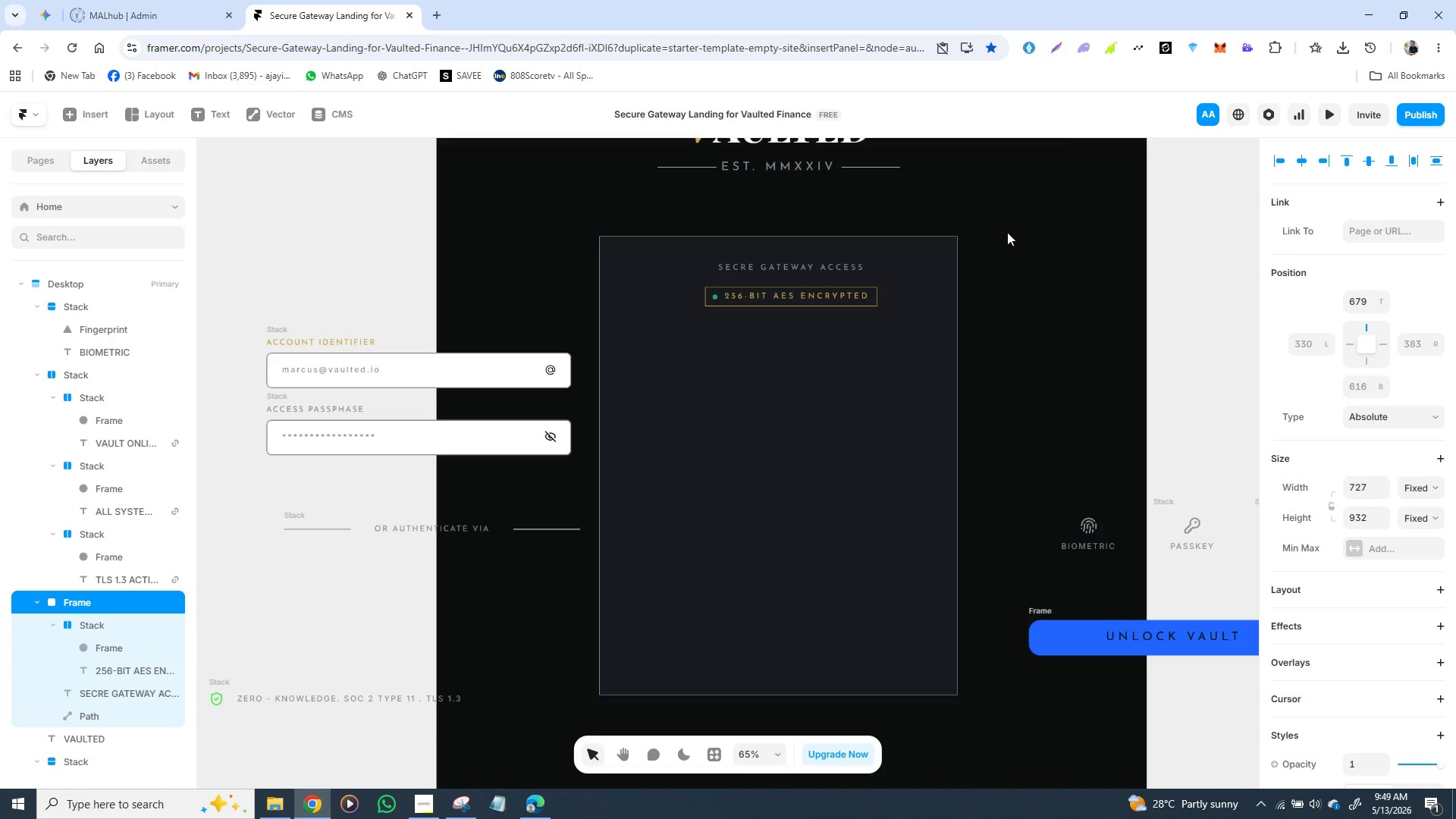 
key(Control+Z)
 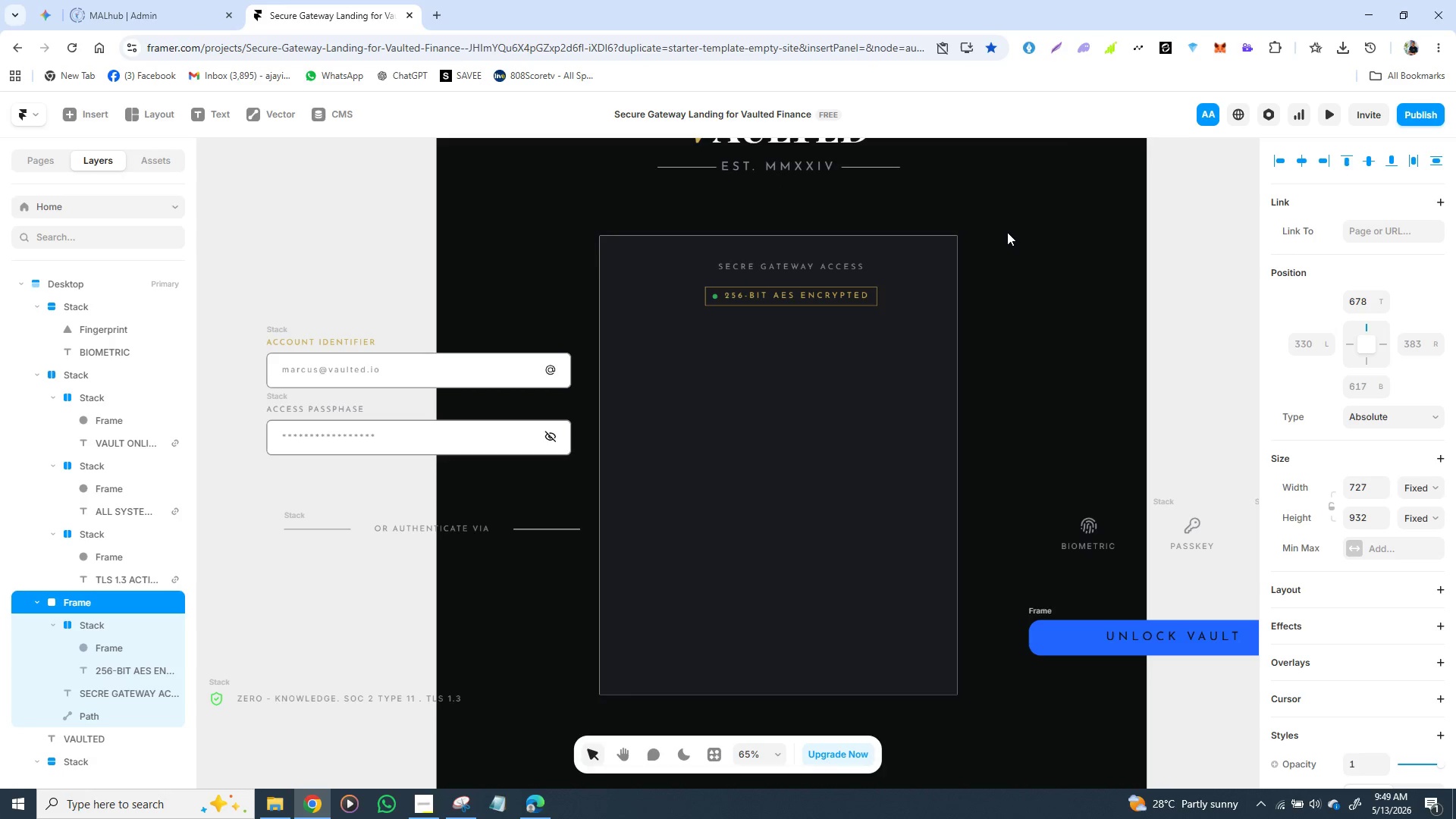 
key(Control+Z)
 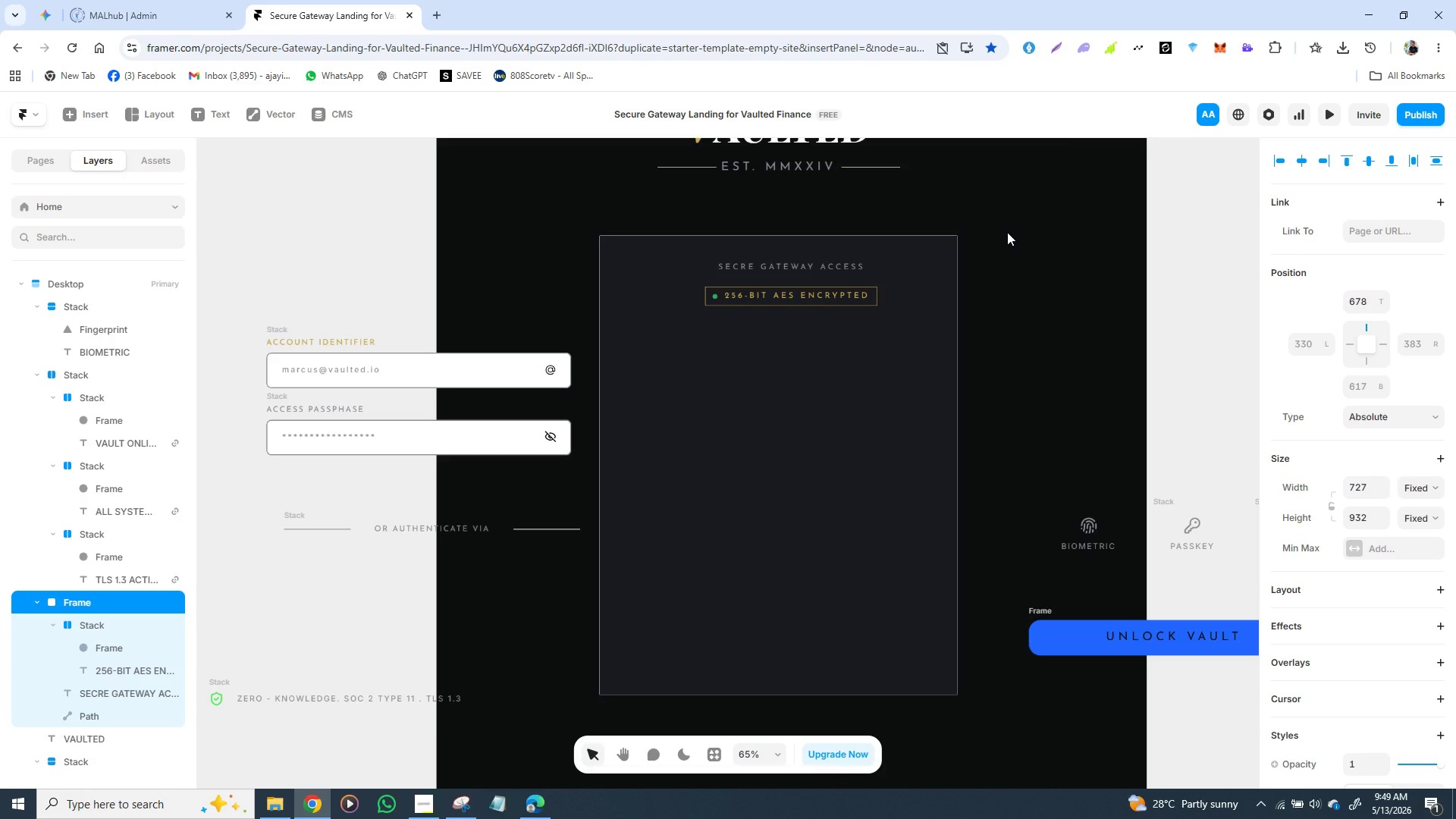 
key(Control+Z)
 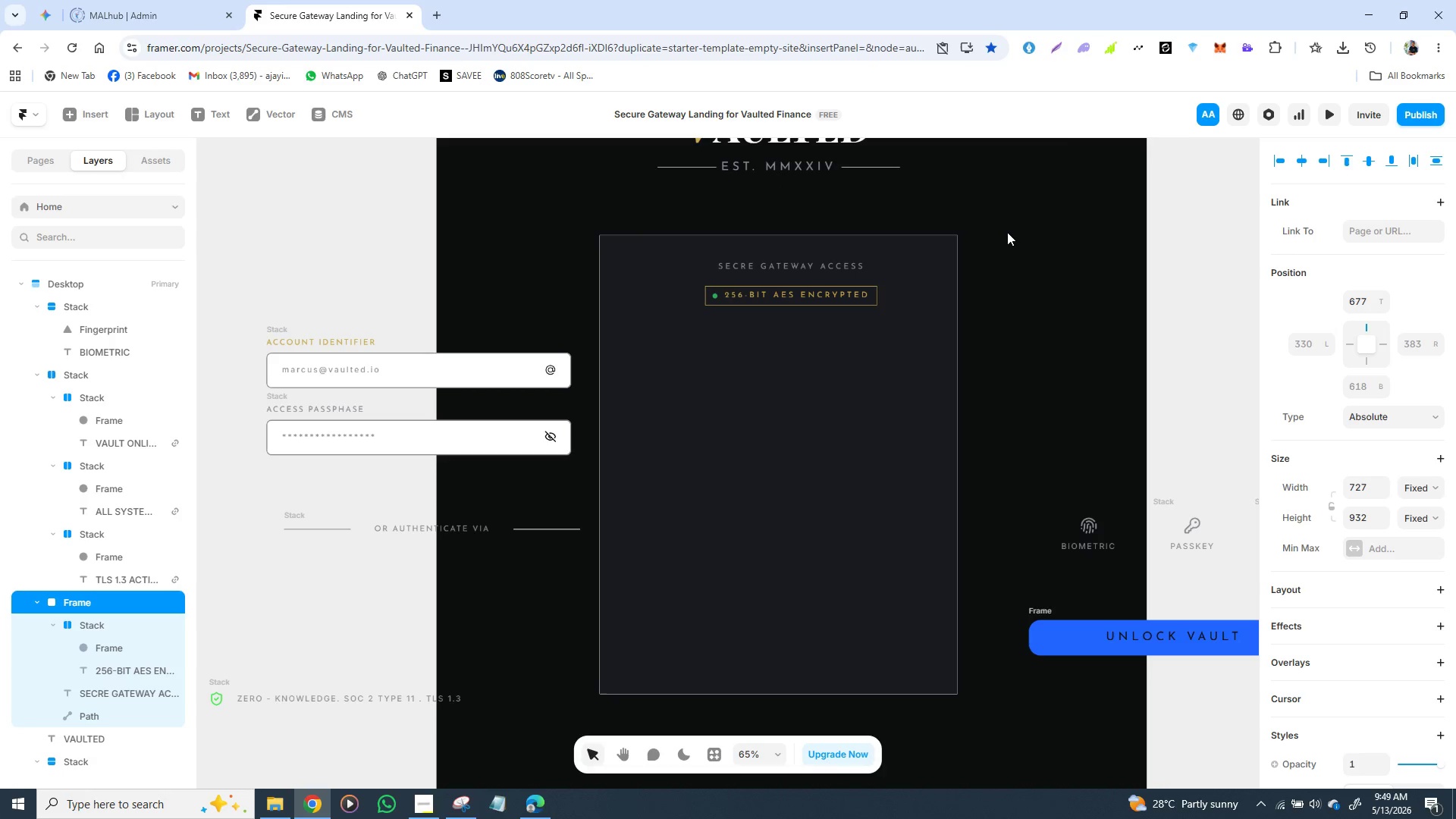 
key(Control+Z)
 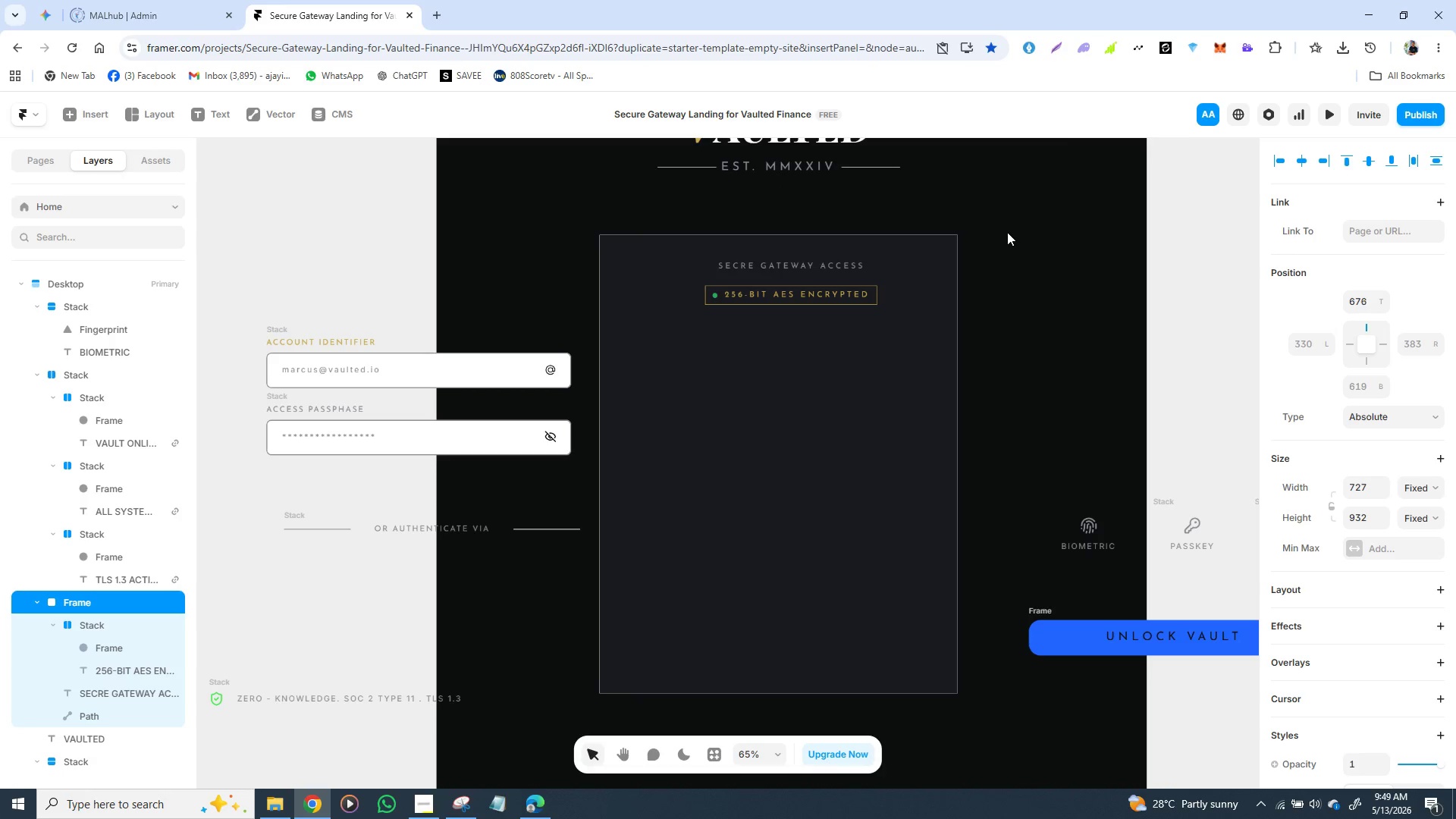 
hold_key(key=Z, duration=0.31)
 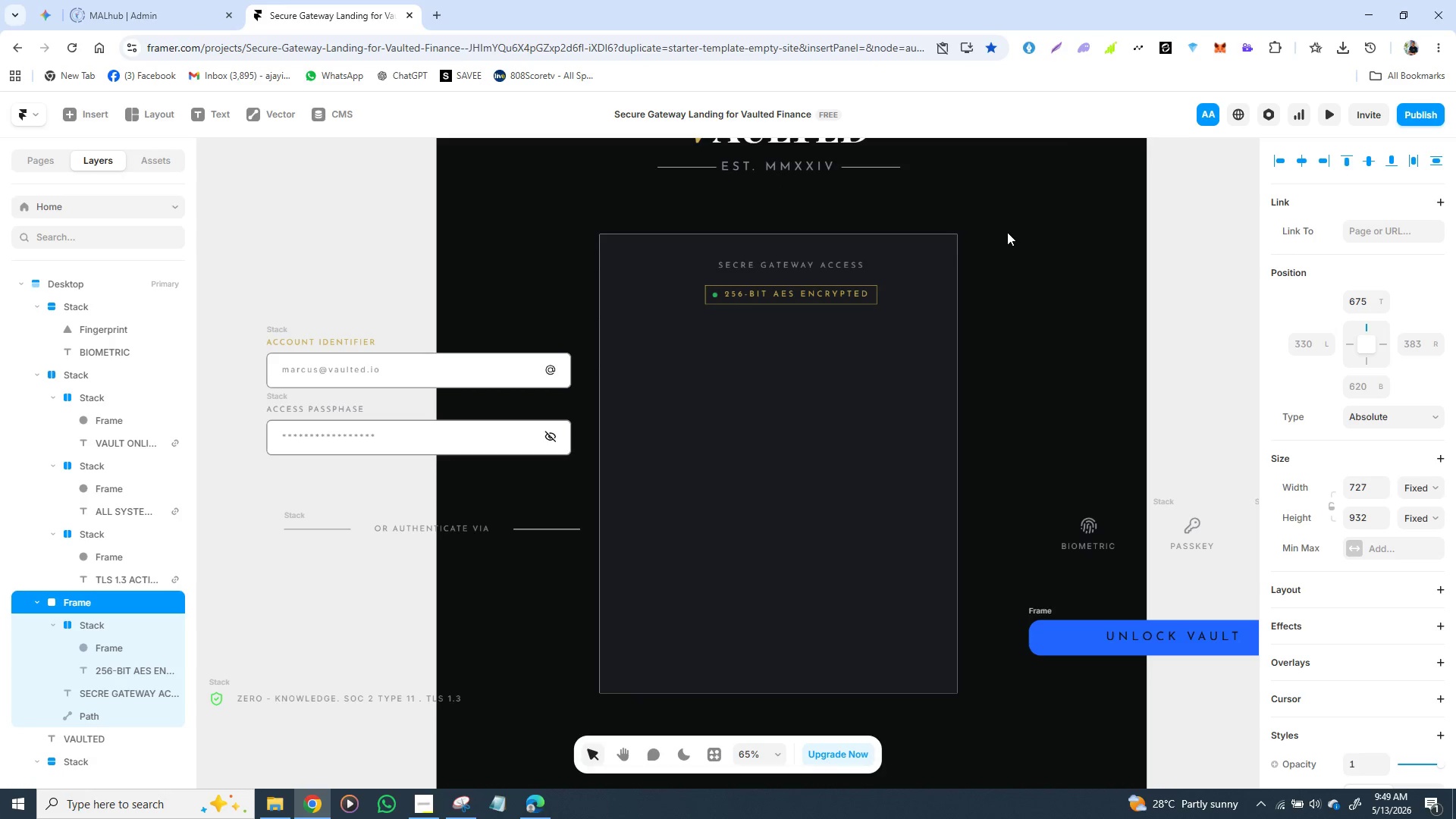 
key(Control+Z)
 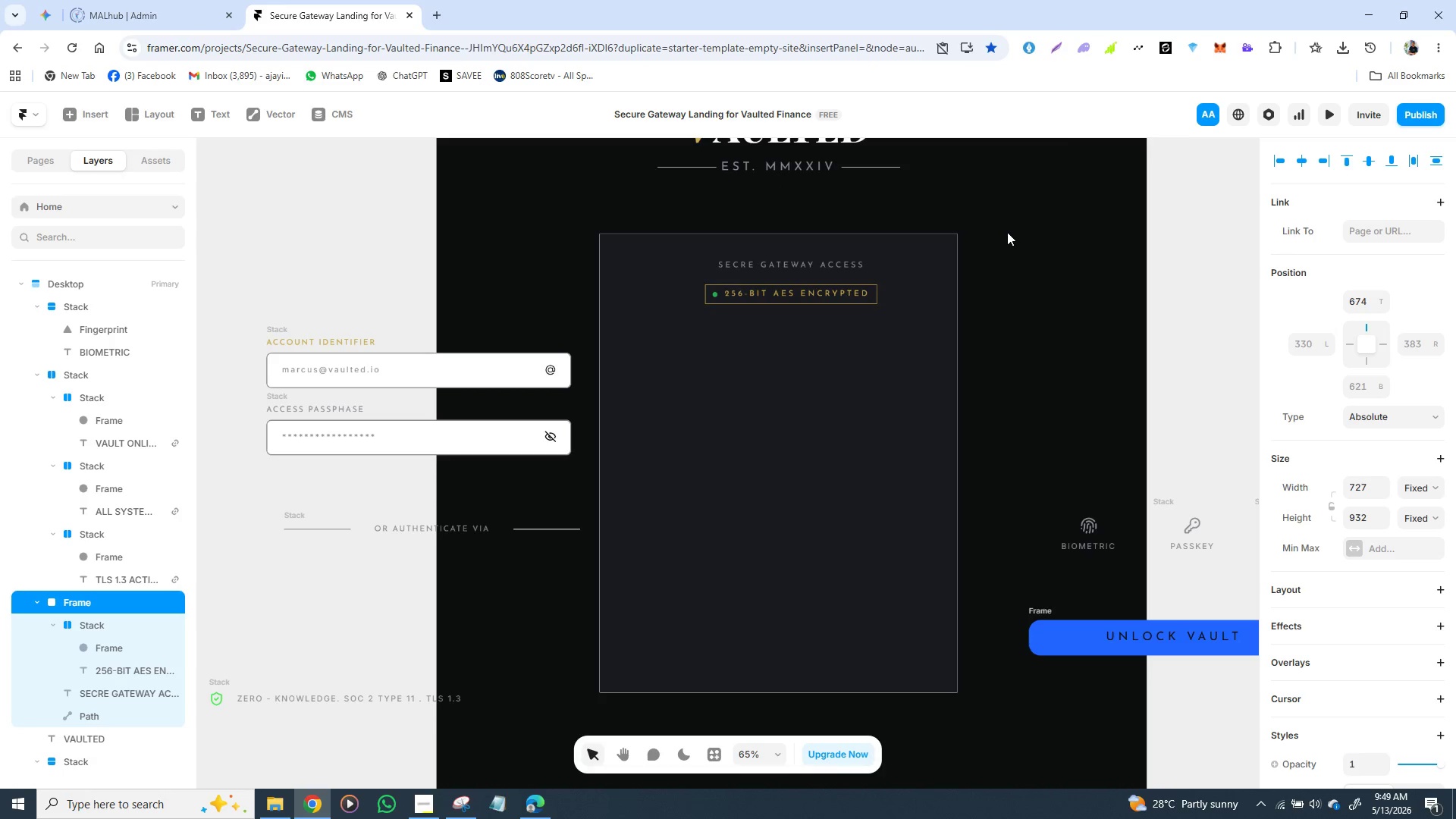 
key(Control+Z)
 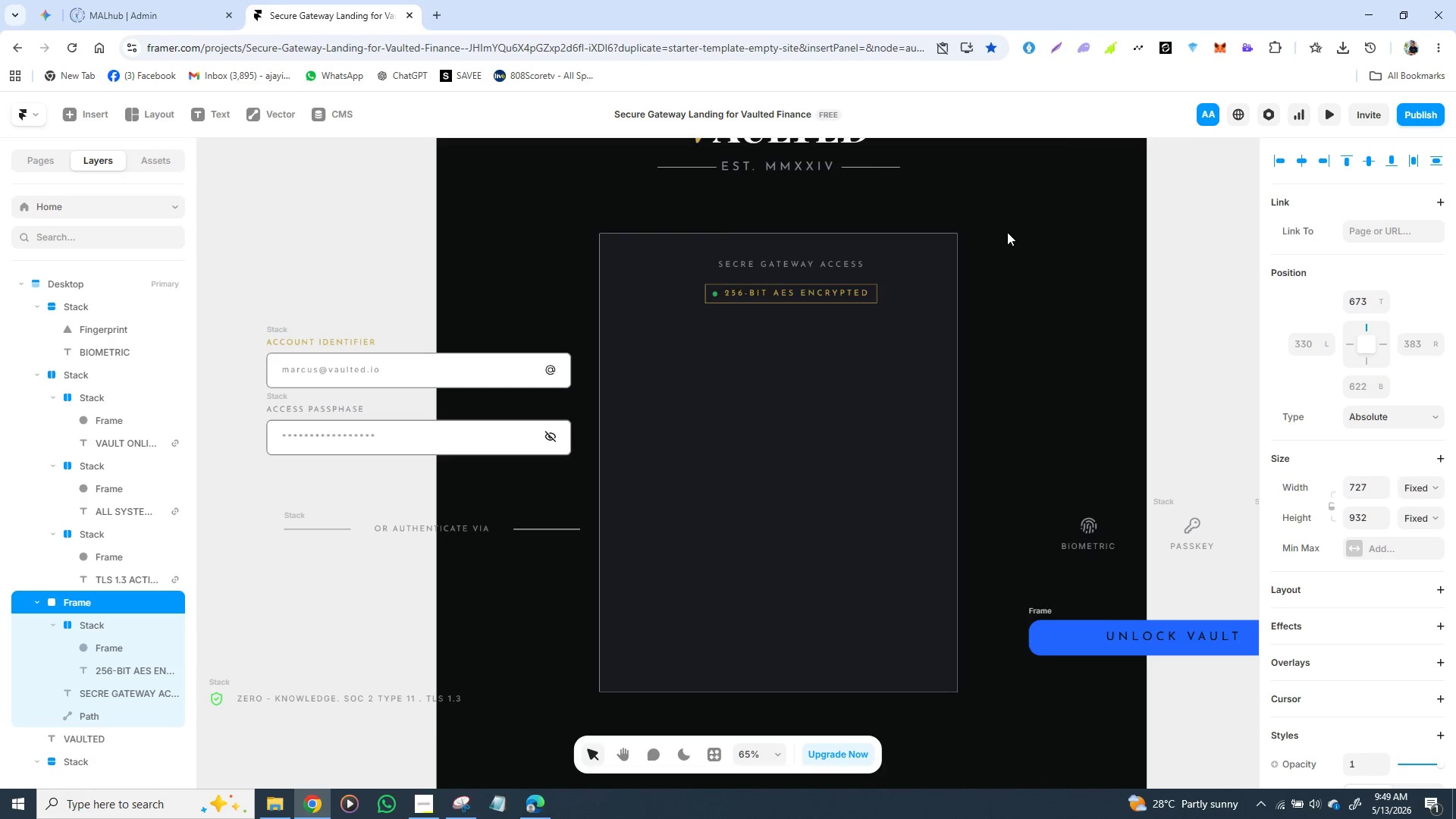 
key(Control+Z)
 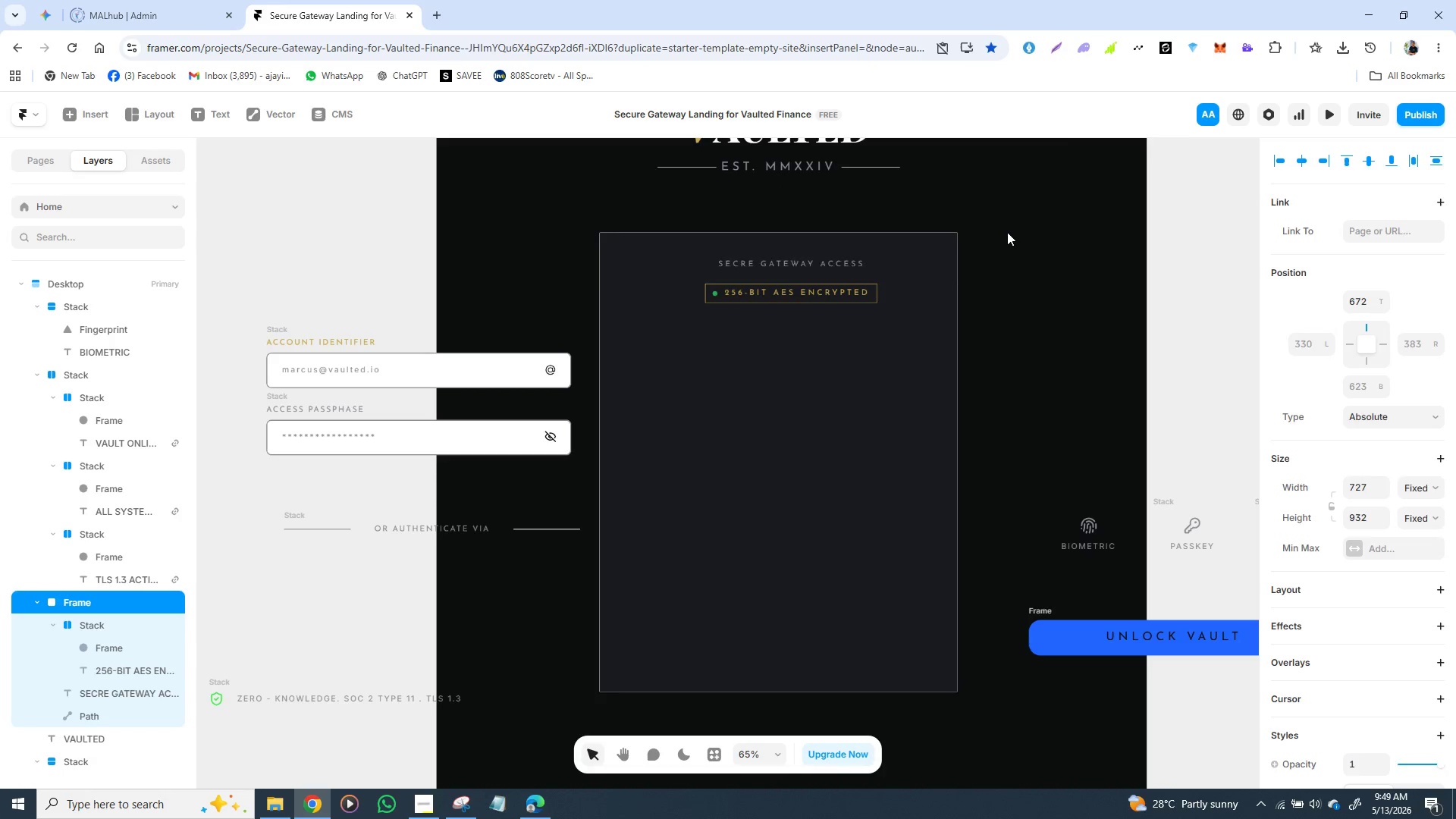 
key(Control+Z)
 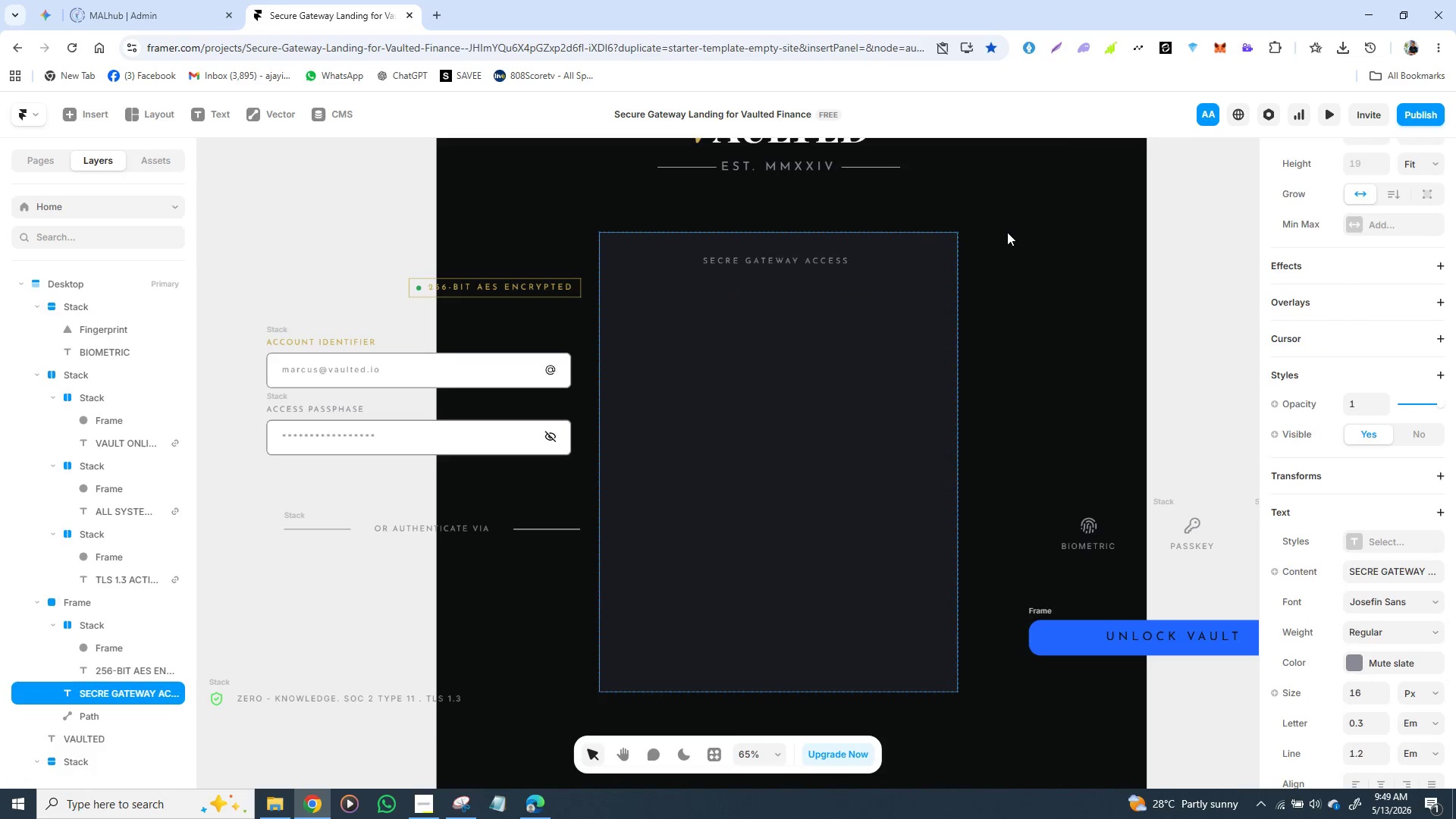 
hold_key(key=Z, duration=0.36)
 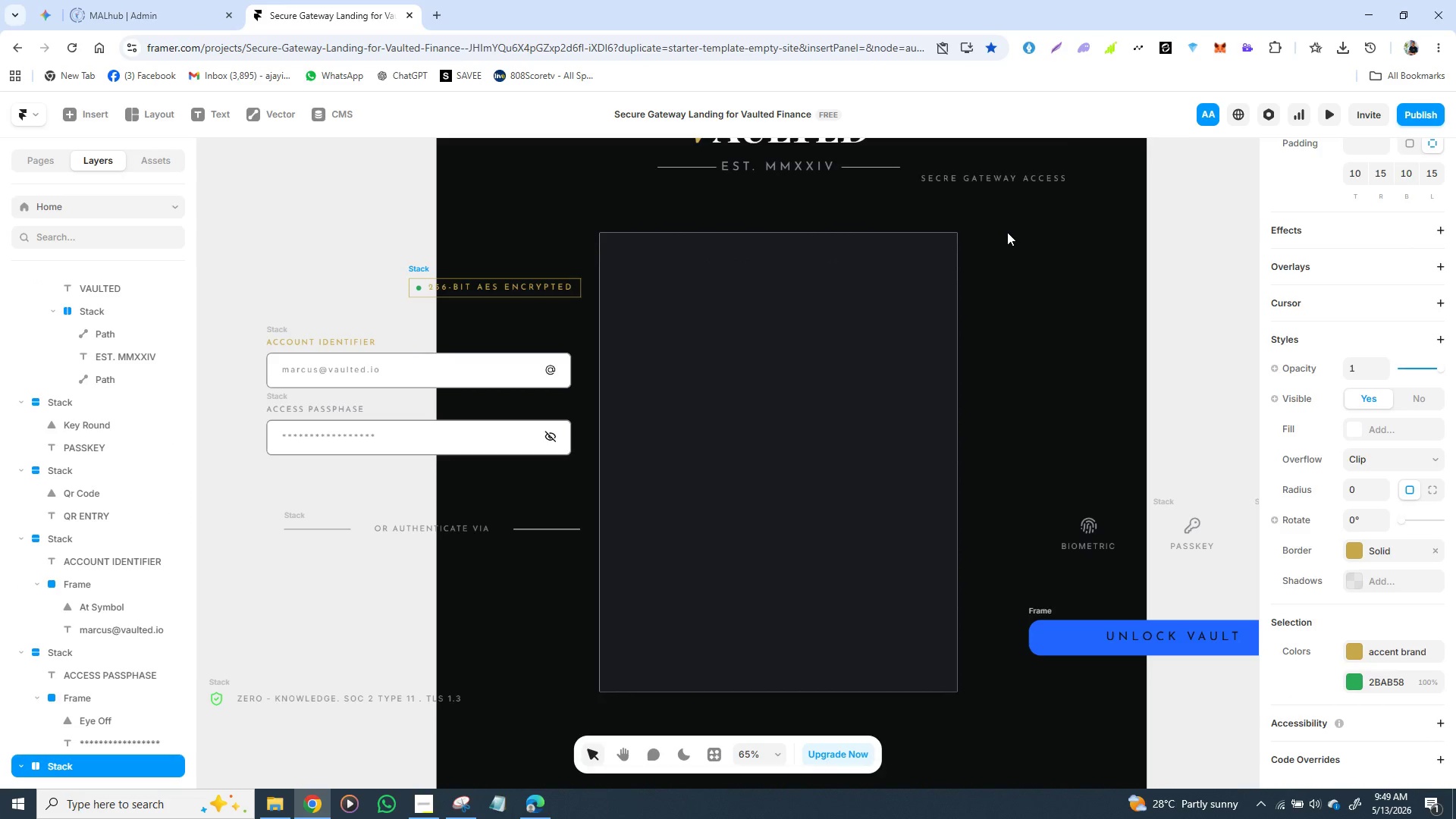 
key(Control+Z)
 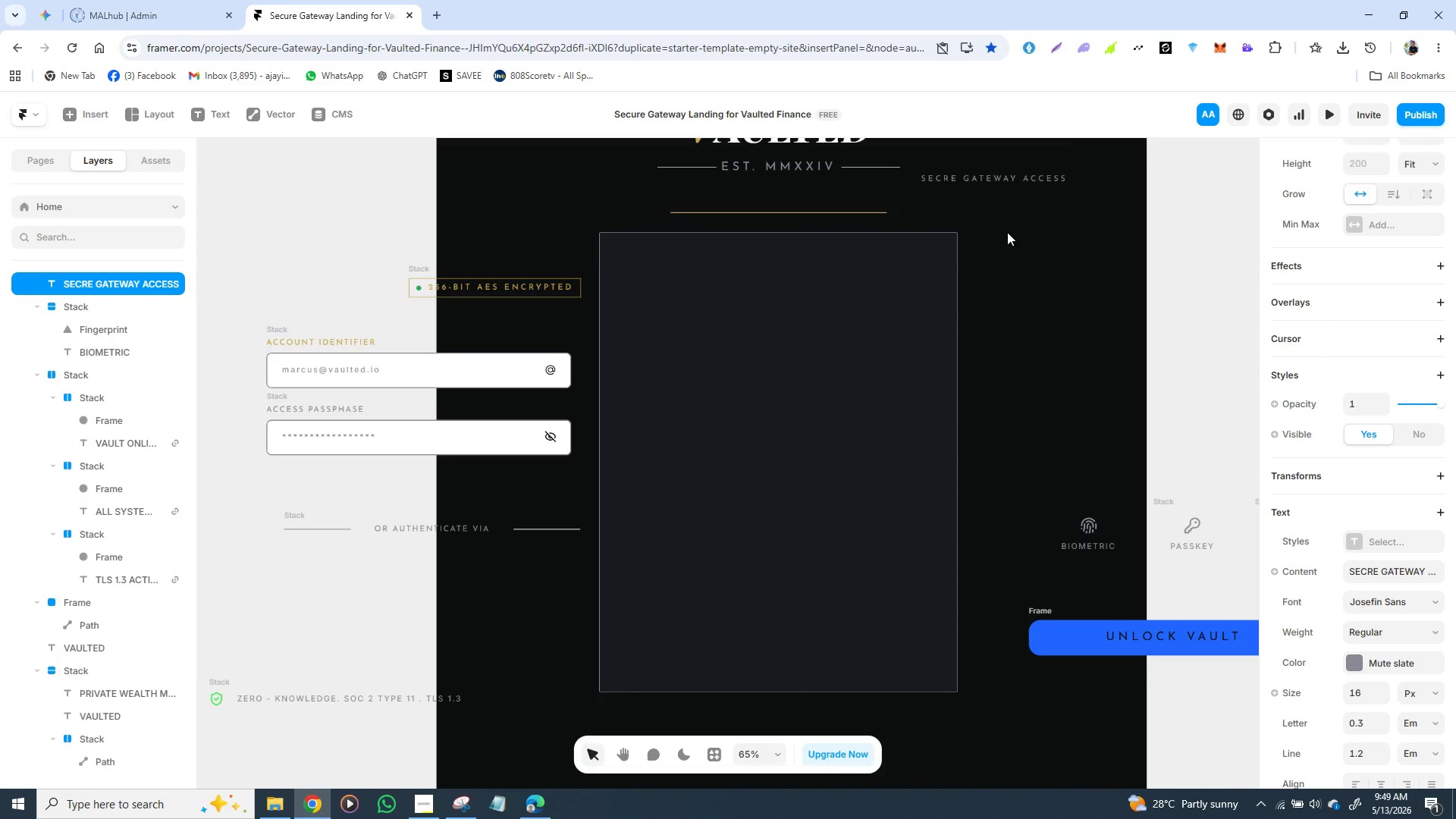 
key(Control+Z)
 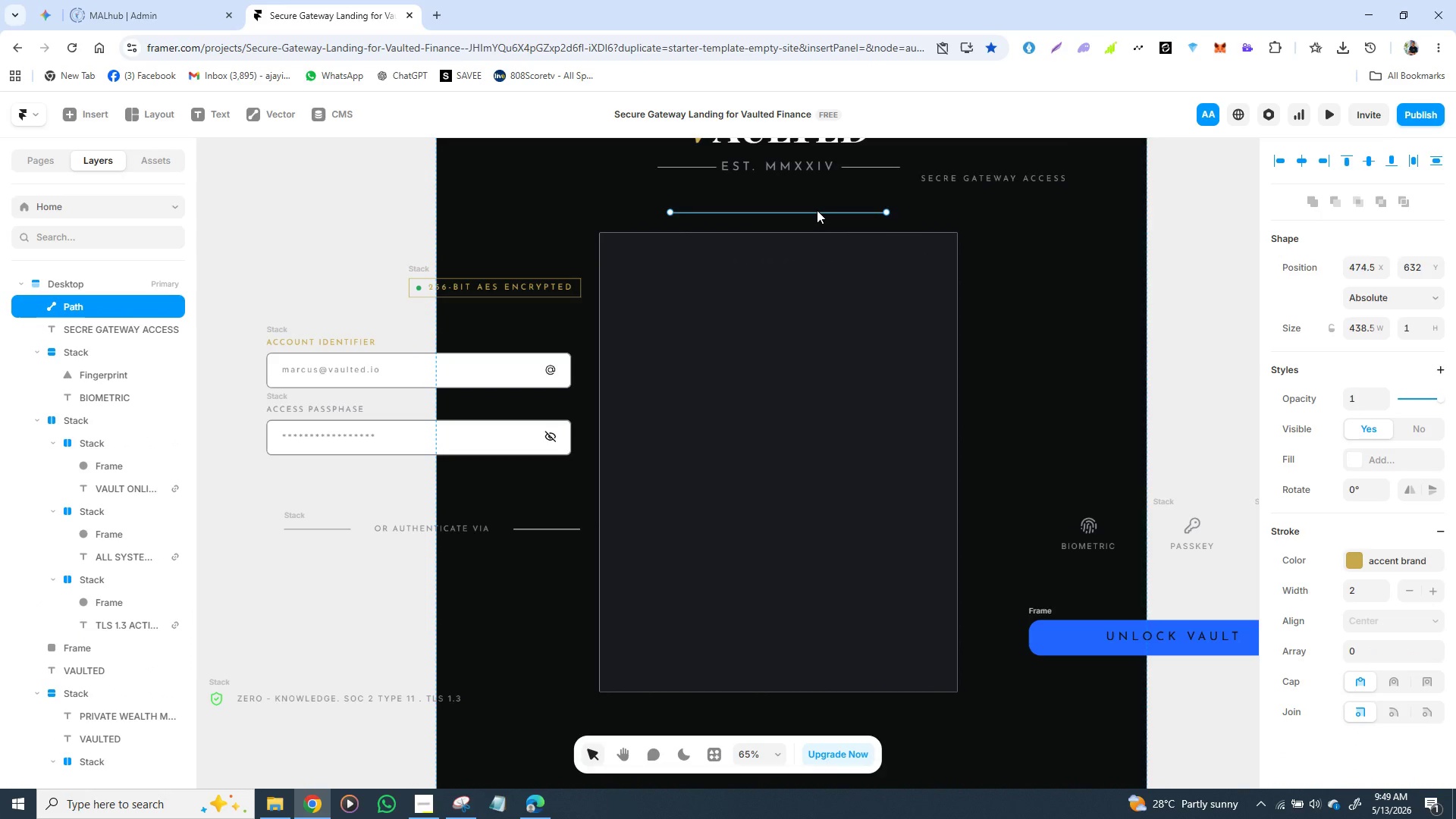 
left_click_drag(start_coordinate=[817, 210], to_coordinate=[813, 228])
 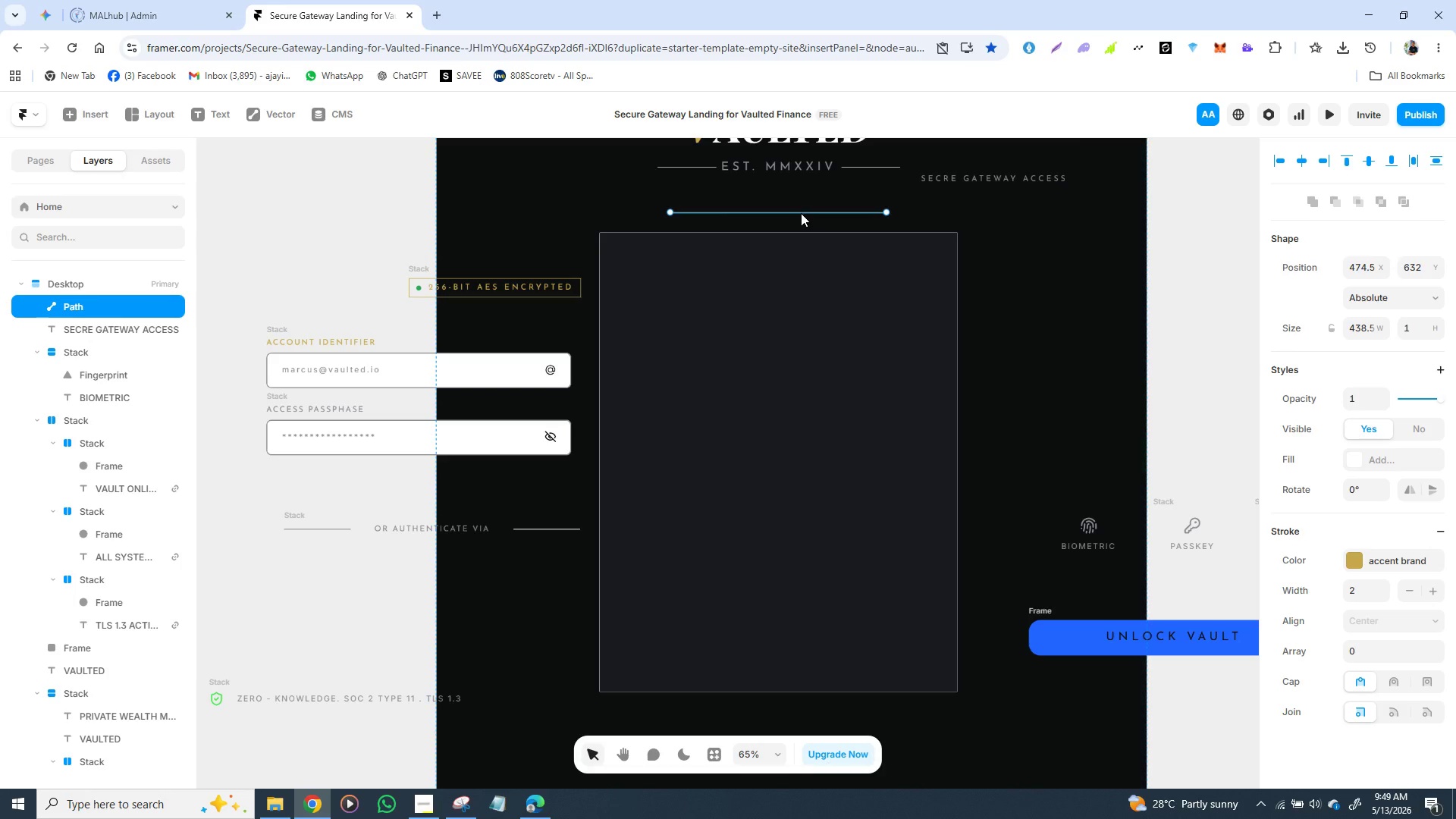 
left_click_drag(start_coordinate=[801, 212], to_coordinate=[801, 229])
 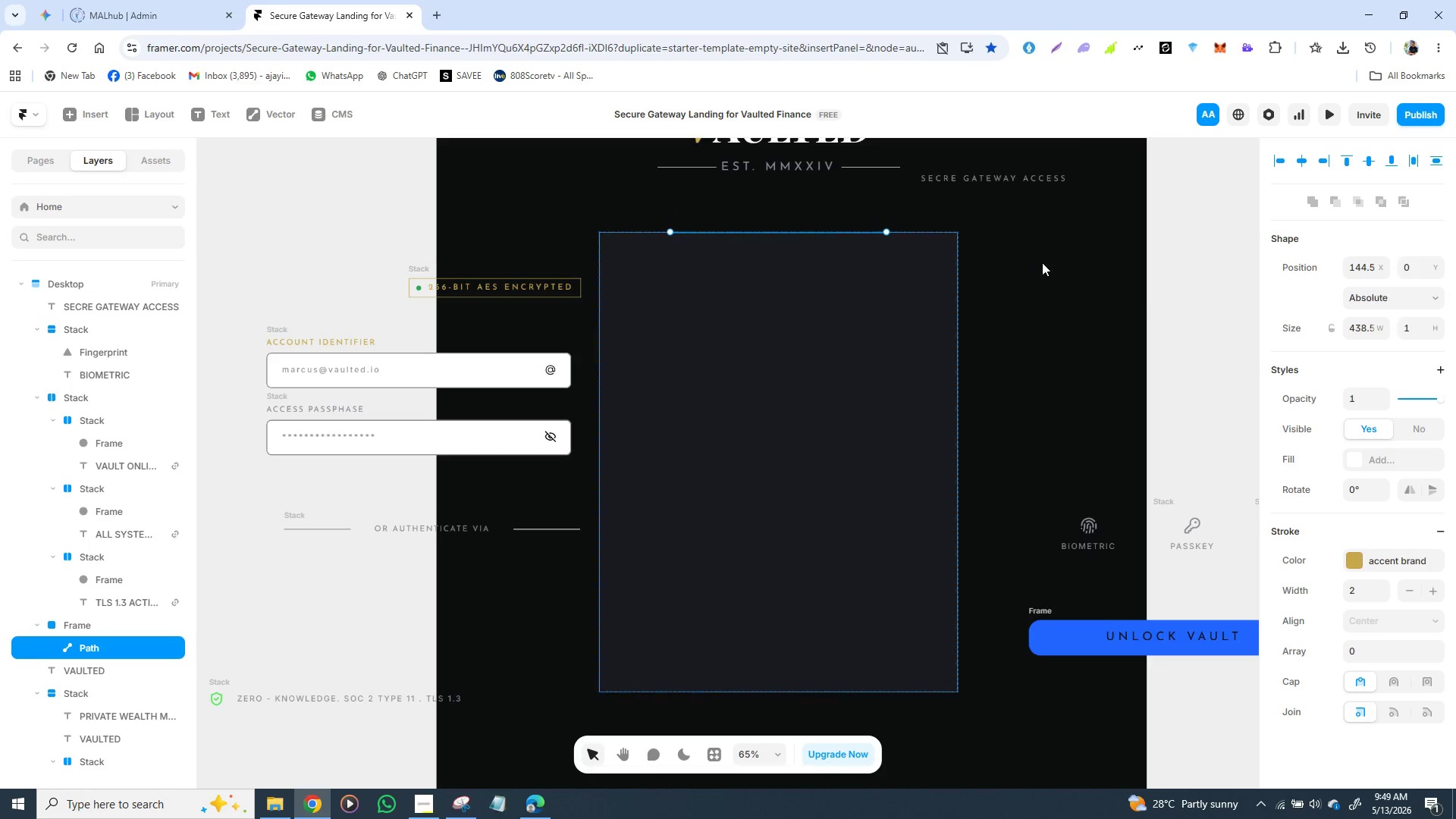 
left_click([1057, 265])
 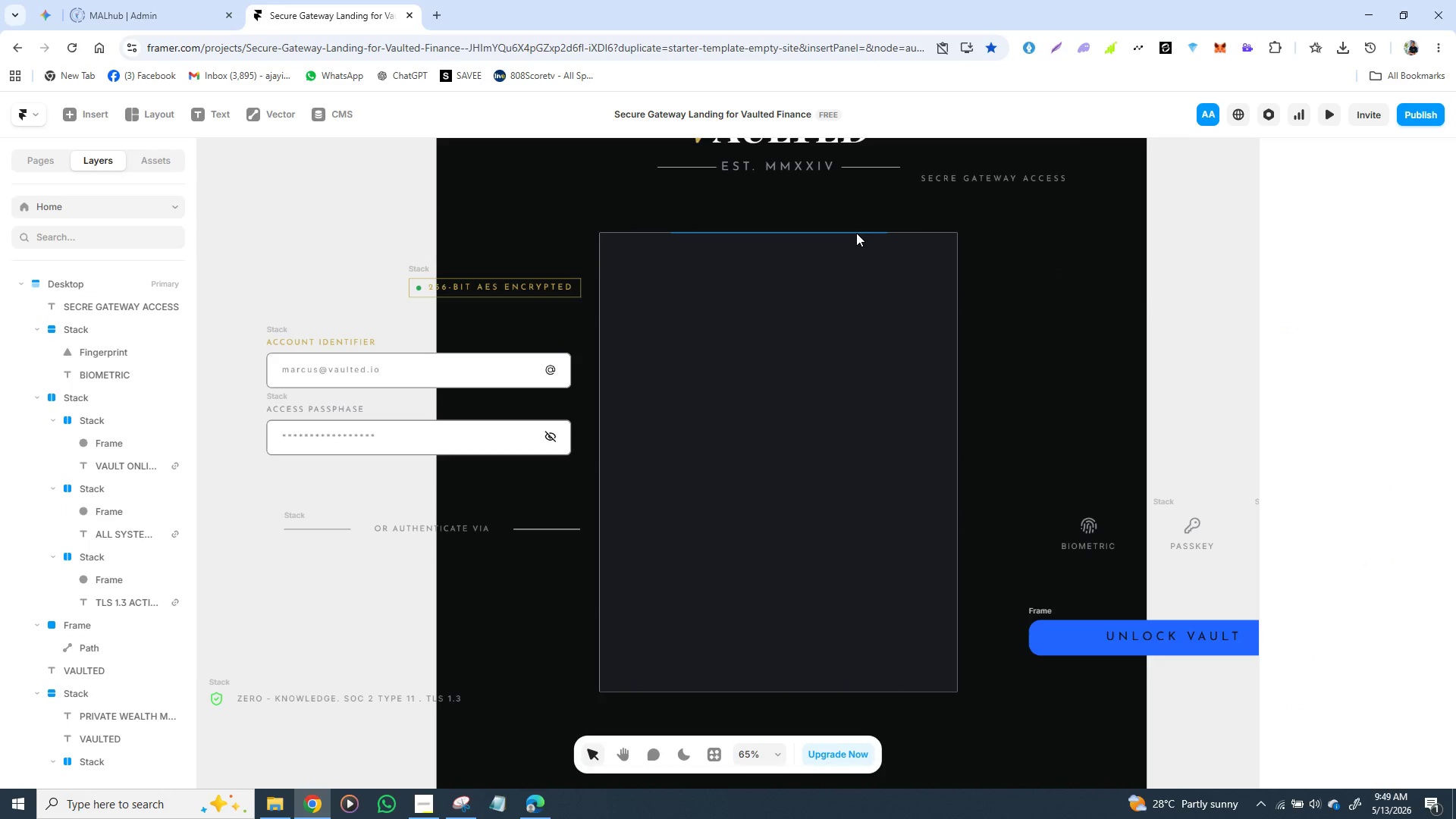 
hold_key(key=ControlLeft, duration=1.5)
 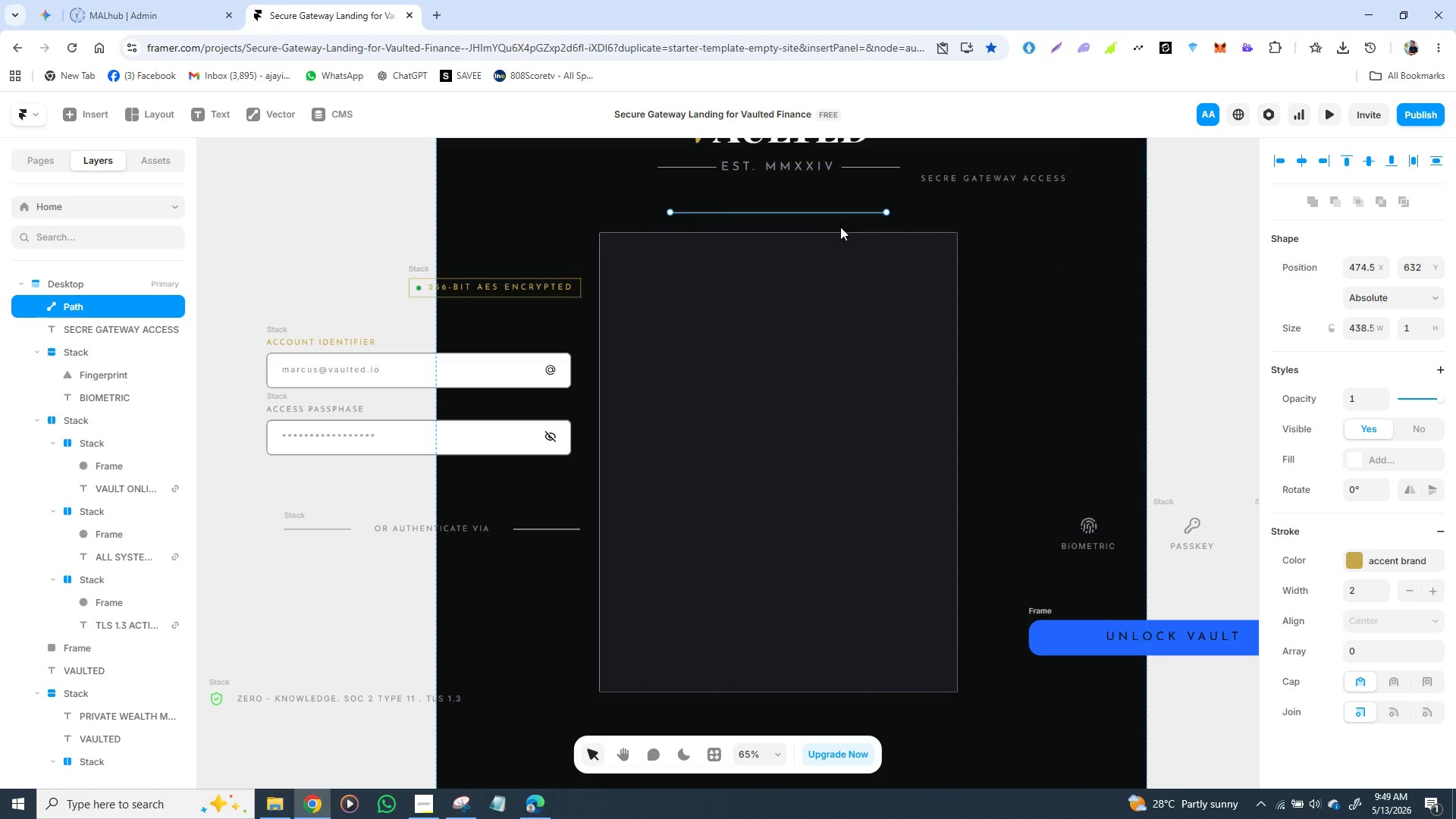 
key(Control+Z)
 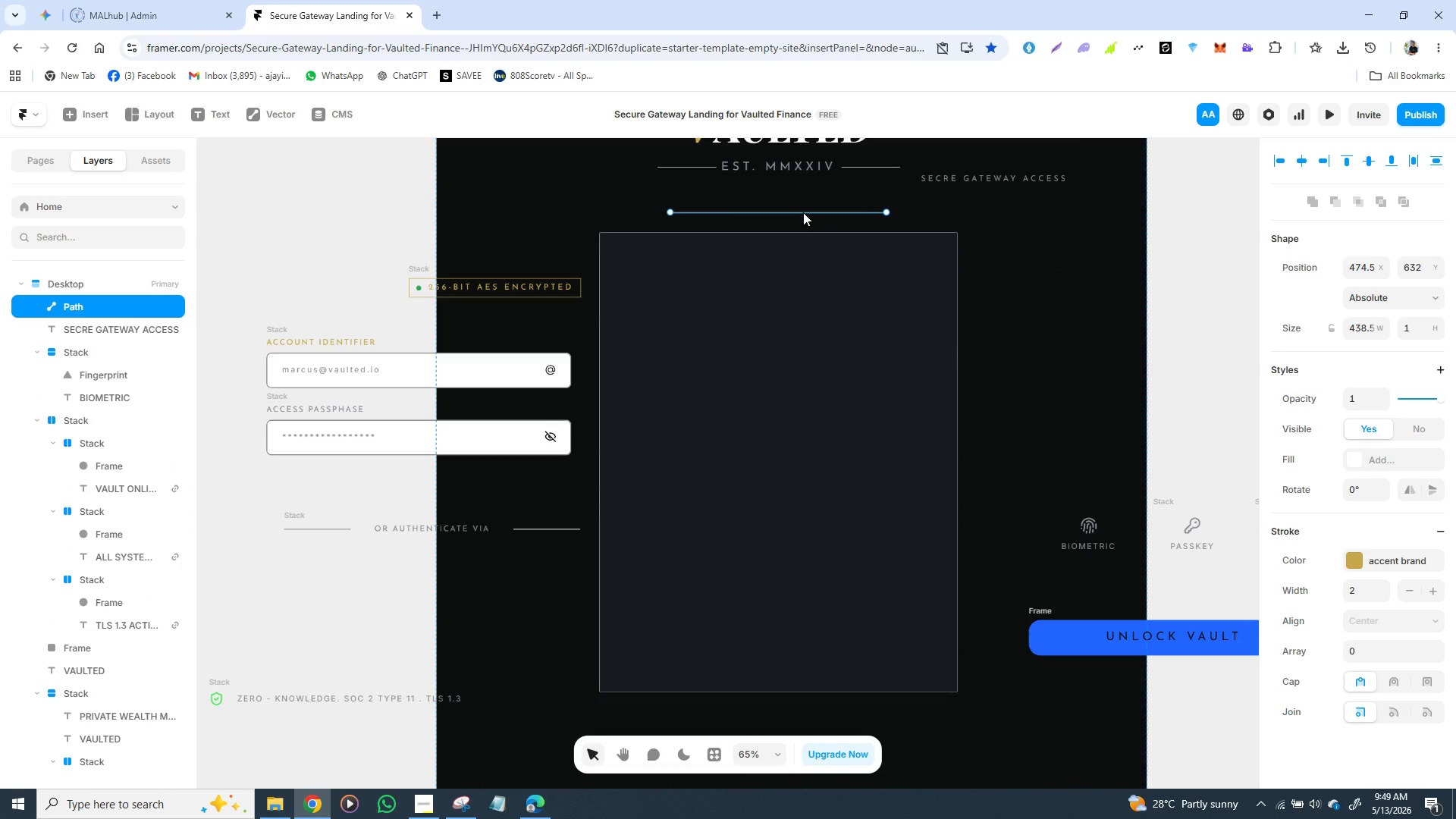 
left_click_drag(start_coordinate=[803, 212], to_coordinate=[802, 234])
 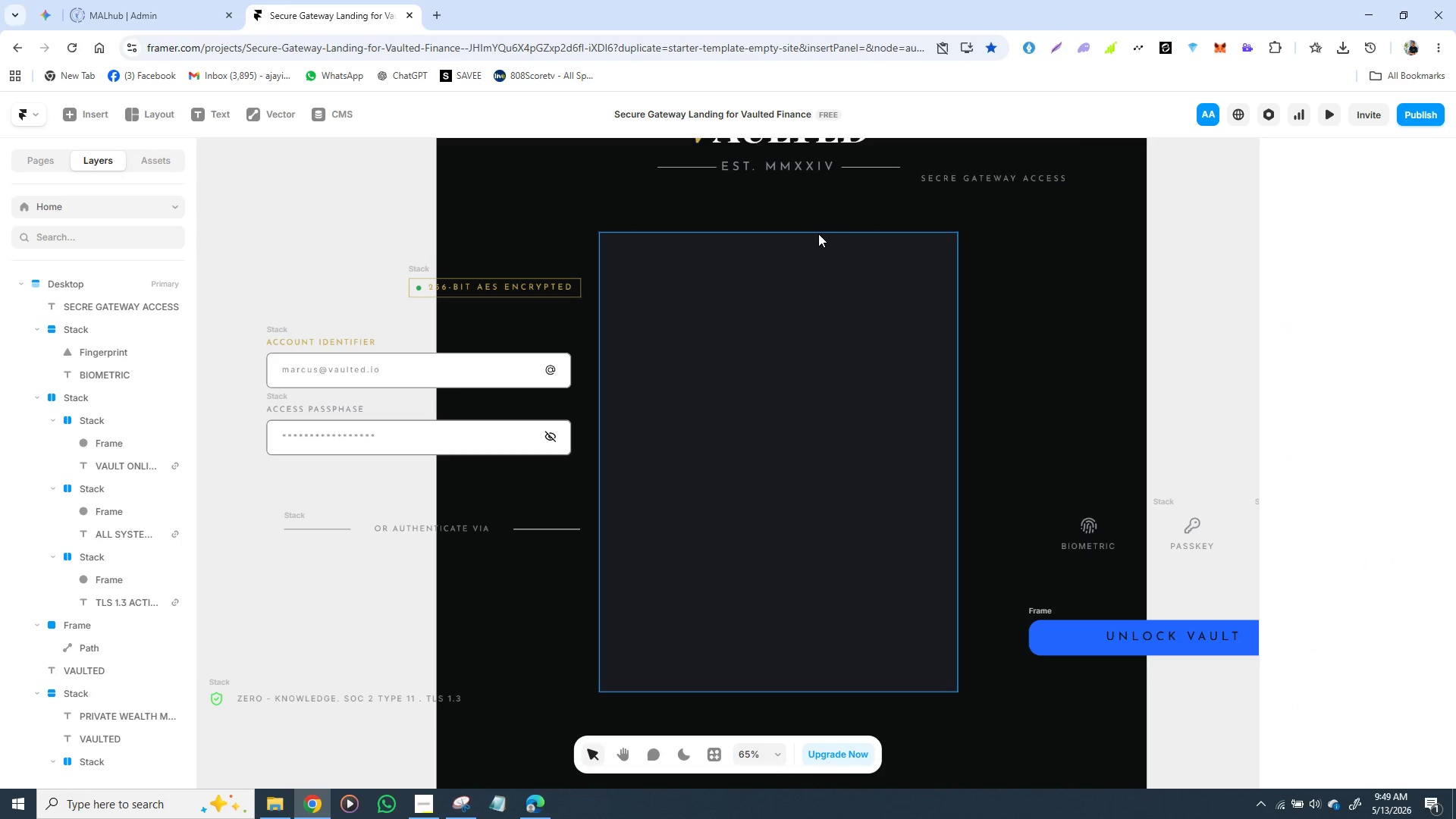 
key(Control+Z)
 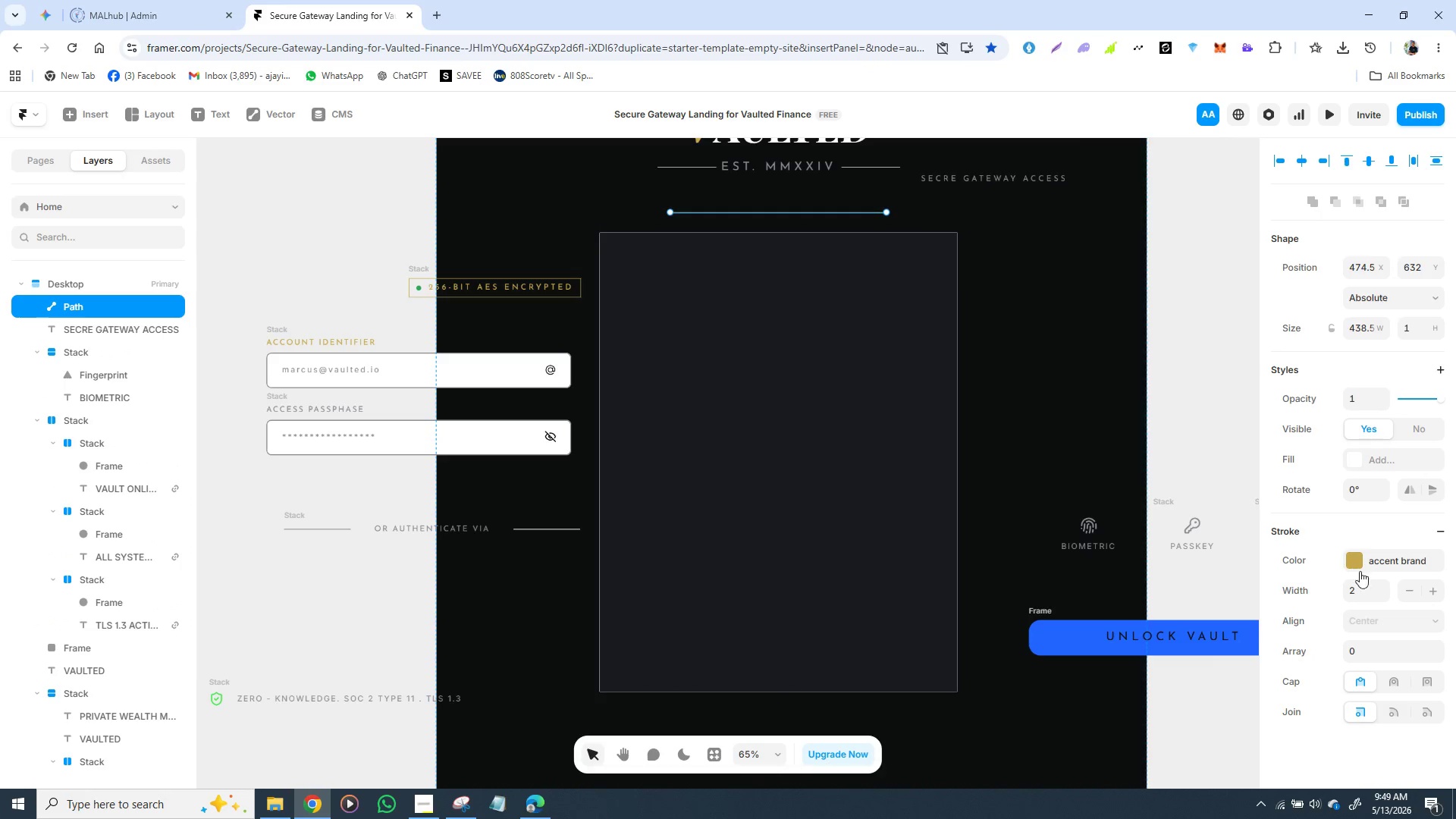 
left_click([1361, 589])
 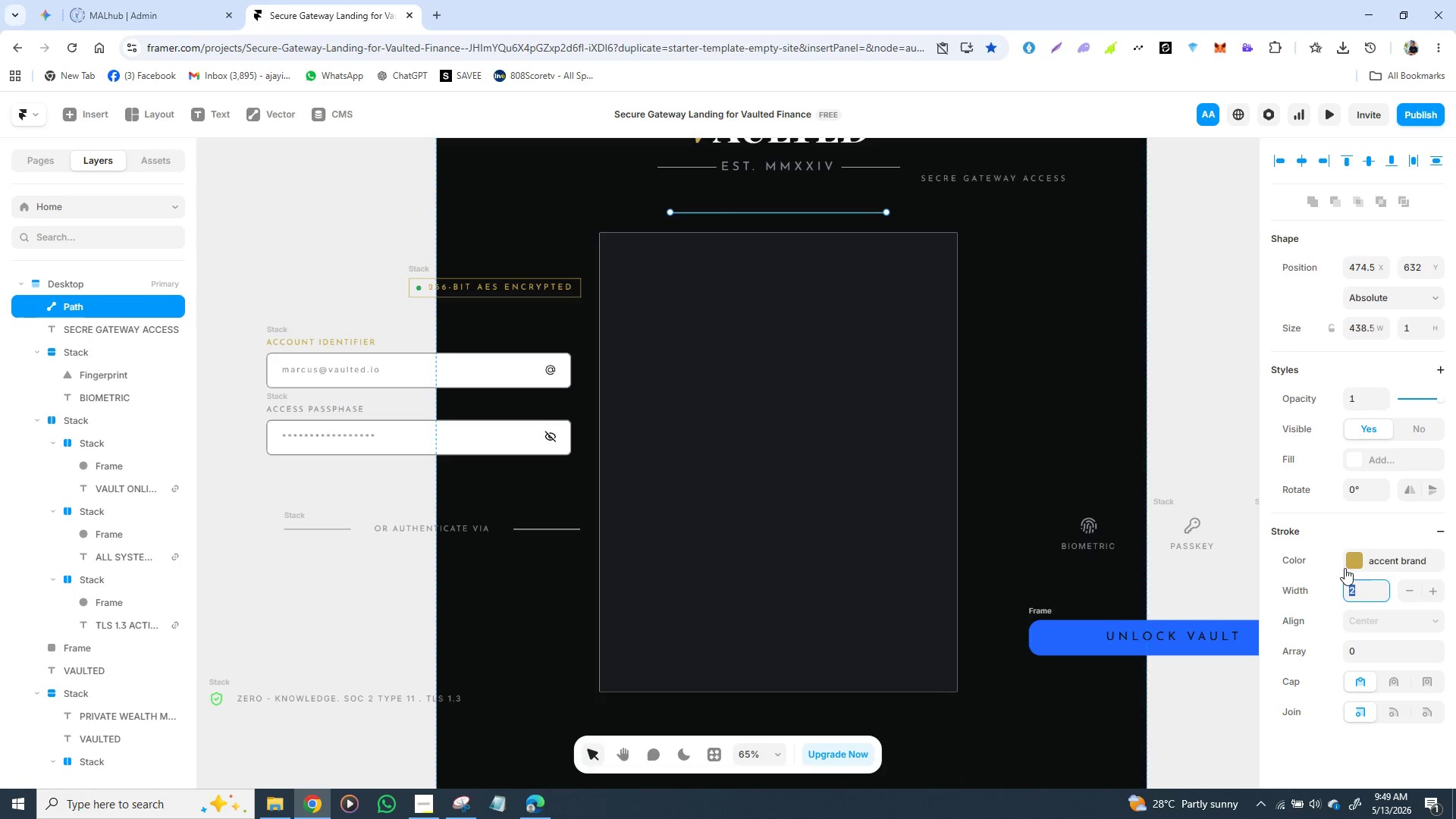 
key(4)
 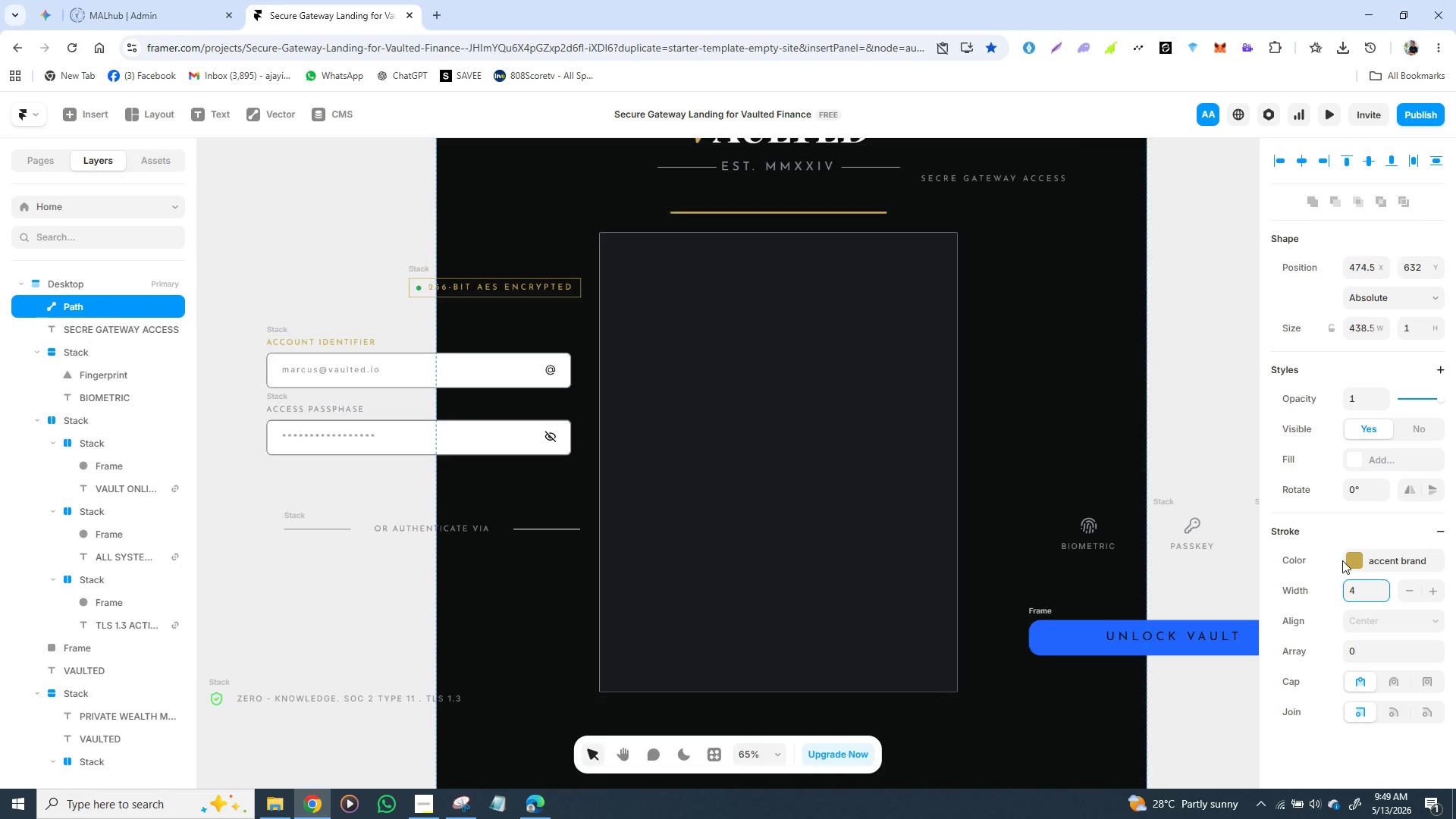 
key(Enter)
 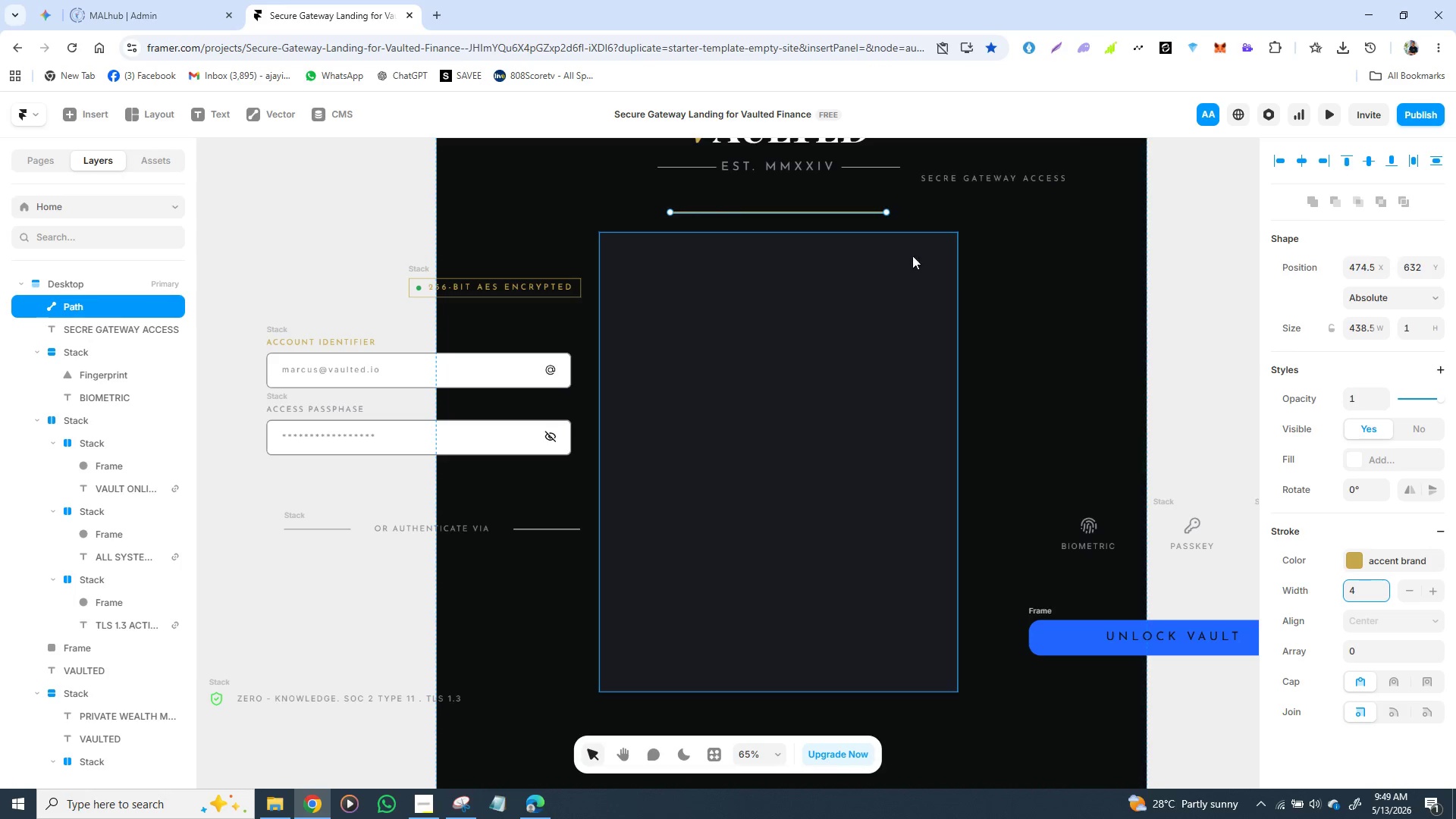 
left_click([1026, 229])
 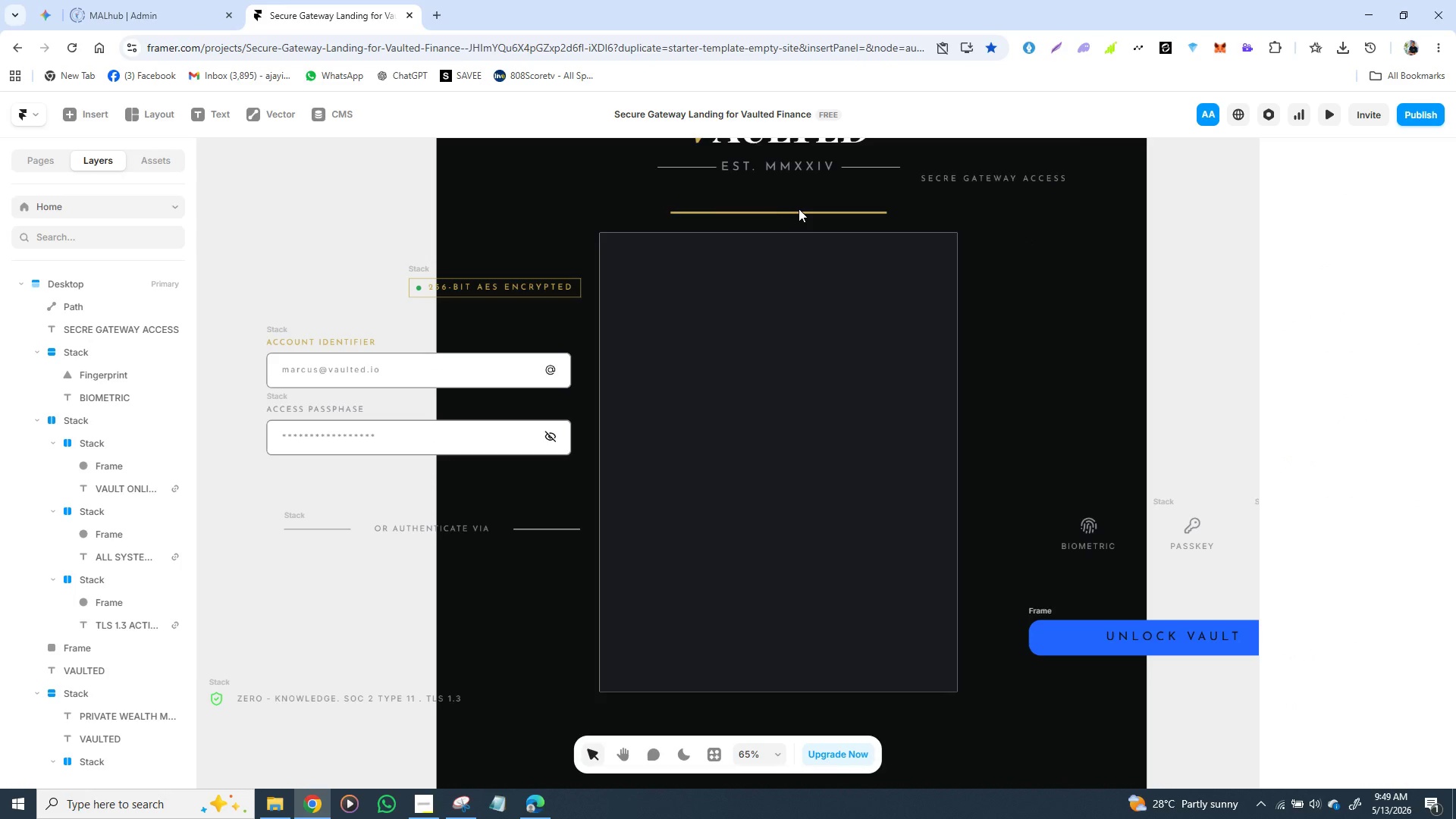 
left_click_drag(start_coordinate=[799, 209], to_coordinate=[802, 213])
 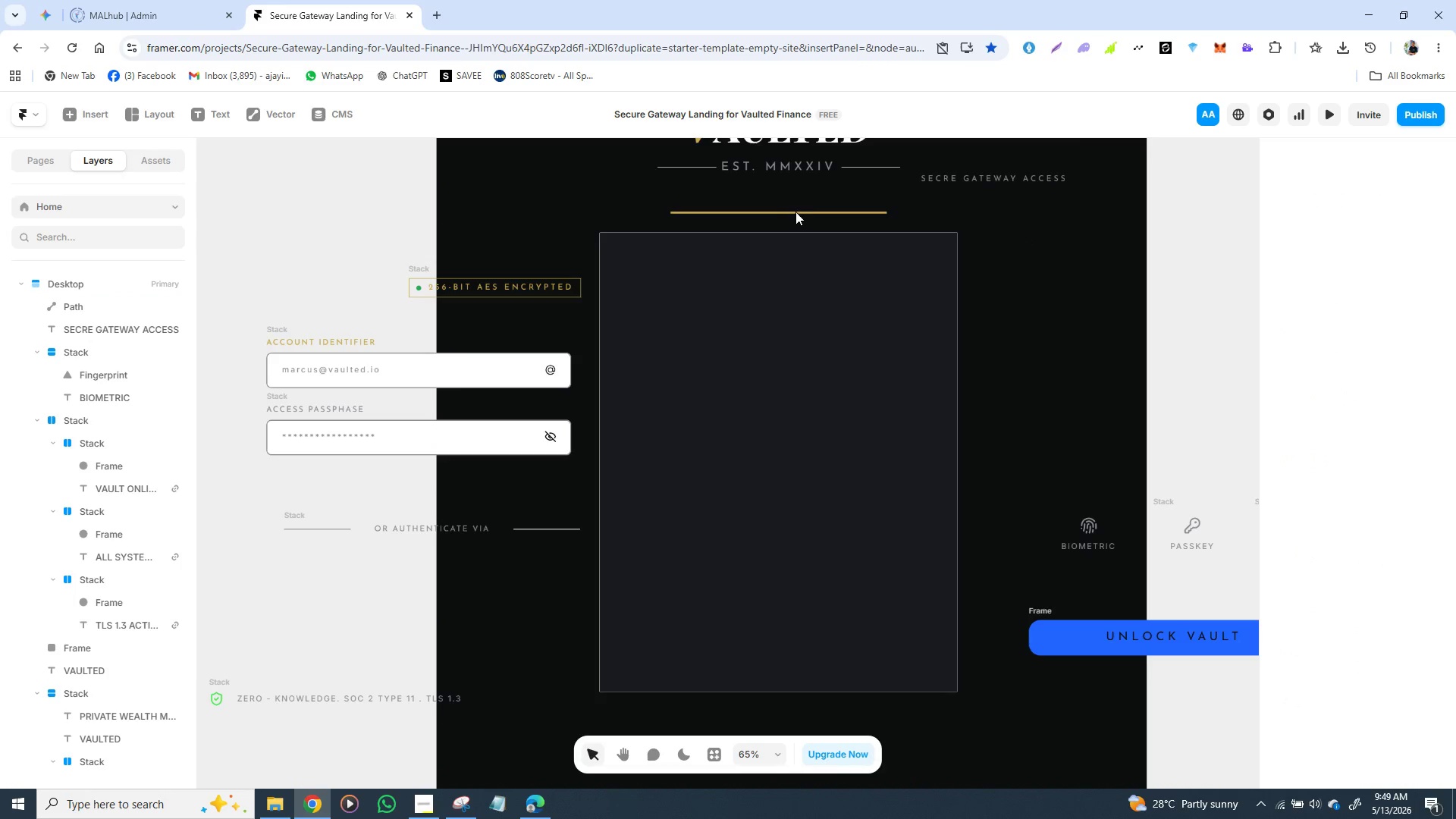 
left_click_drag(start_coordinate=[795, 212], to_coordinate=[797, 224])
 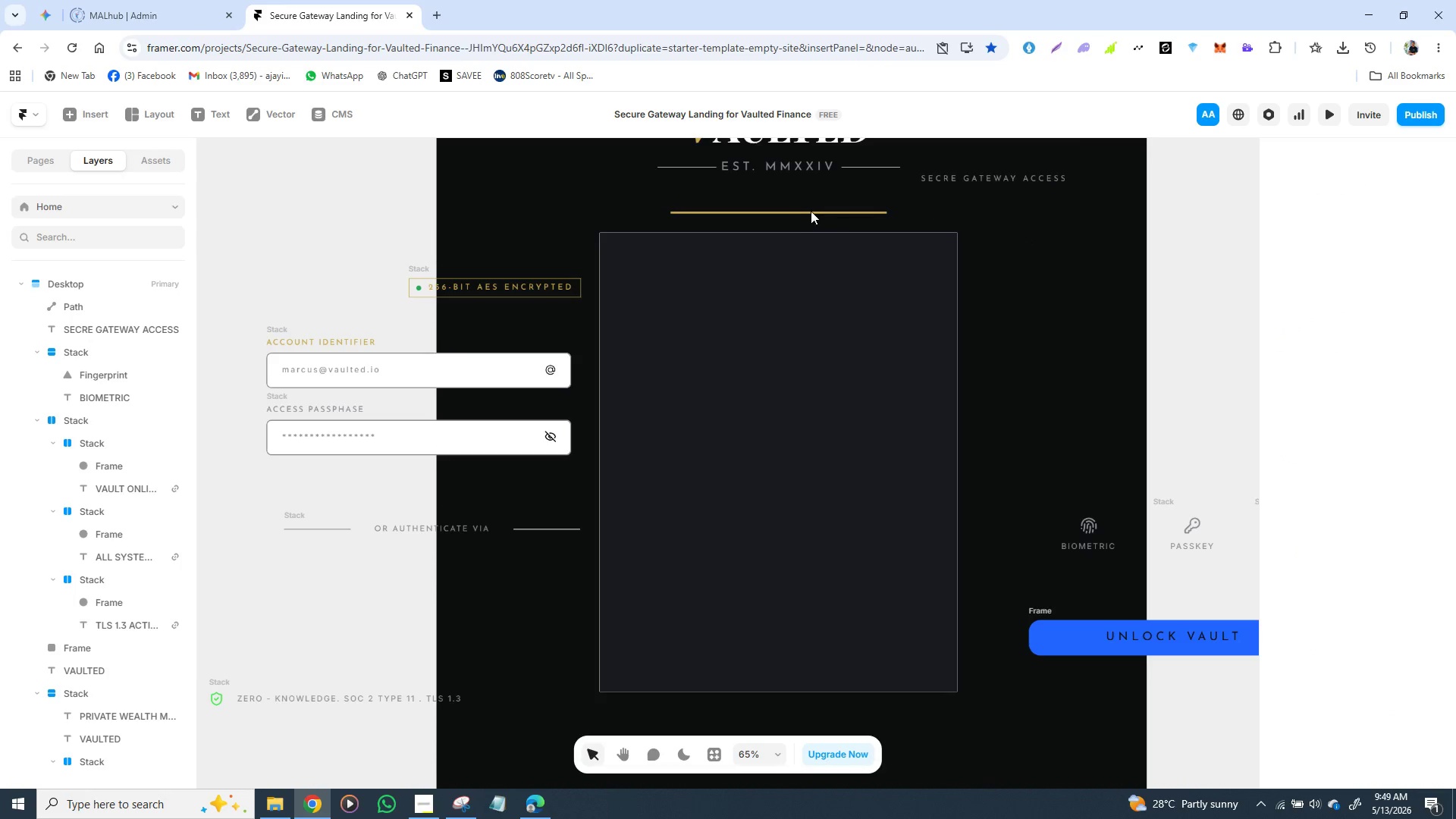 
left_click_drag(start_coordinate=[811, 209], to_coordinate=[813, 220])
 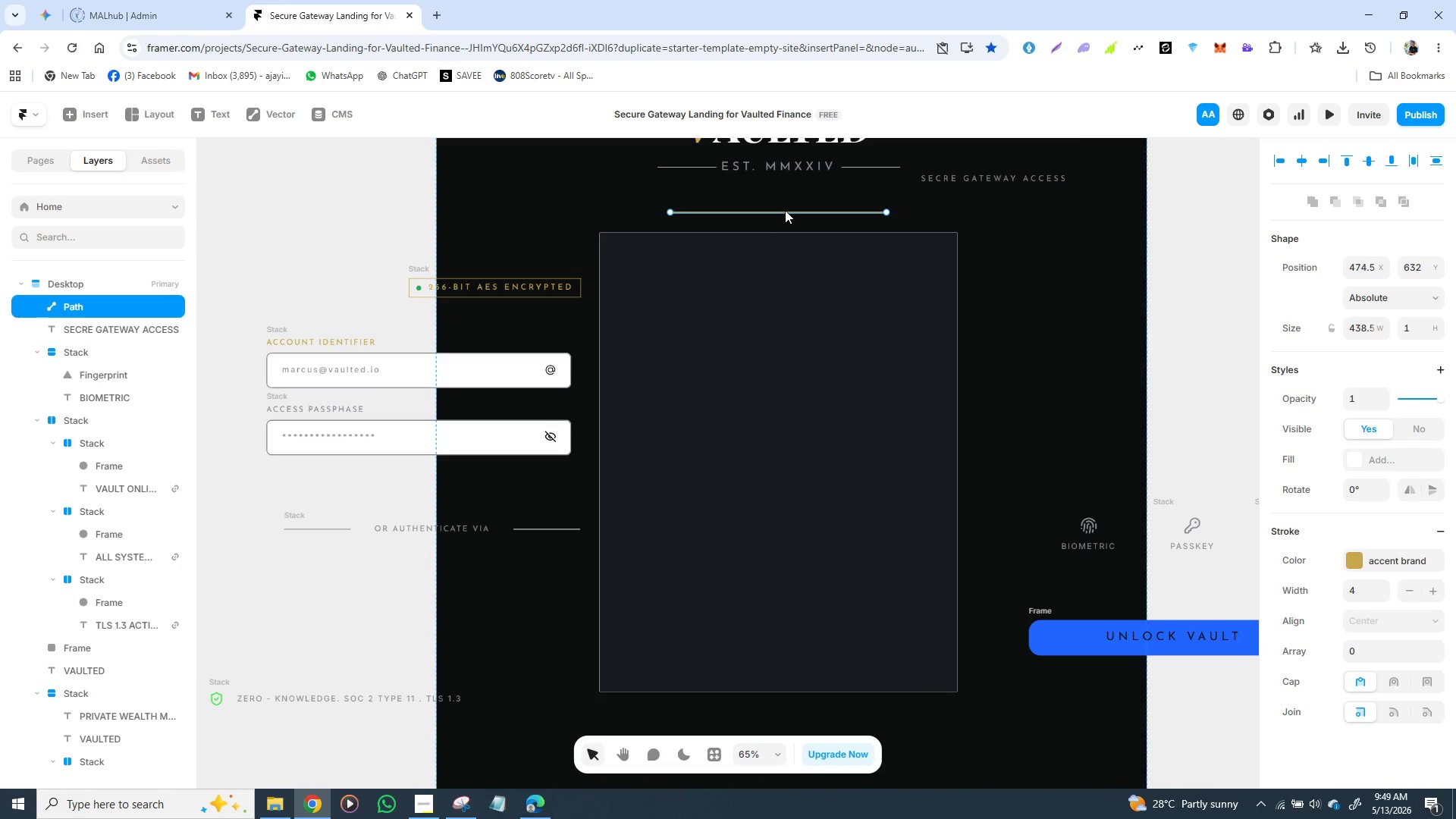 
left_click_drag(start_coordinate=[785, 210], to_coordinate=[785, 220])
 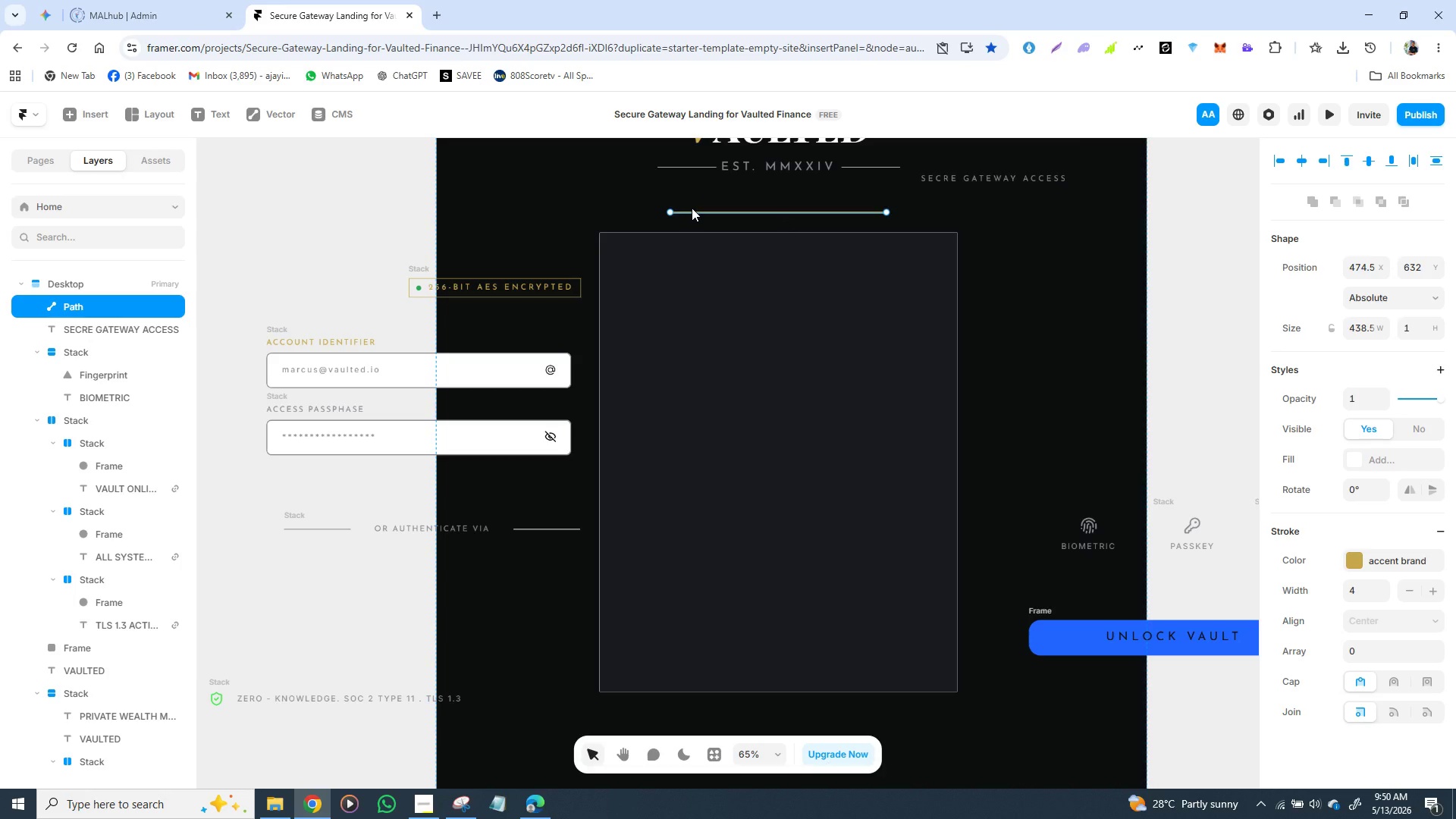 
left_click_drag(start_coordinate=[692, 208], to_coordinate=[698, 224])
 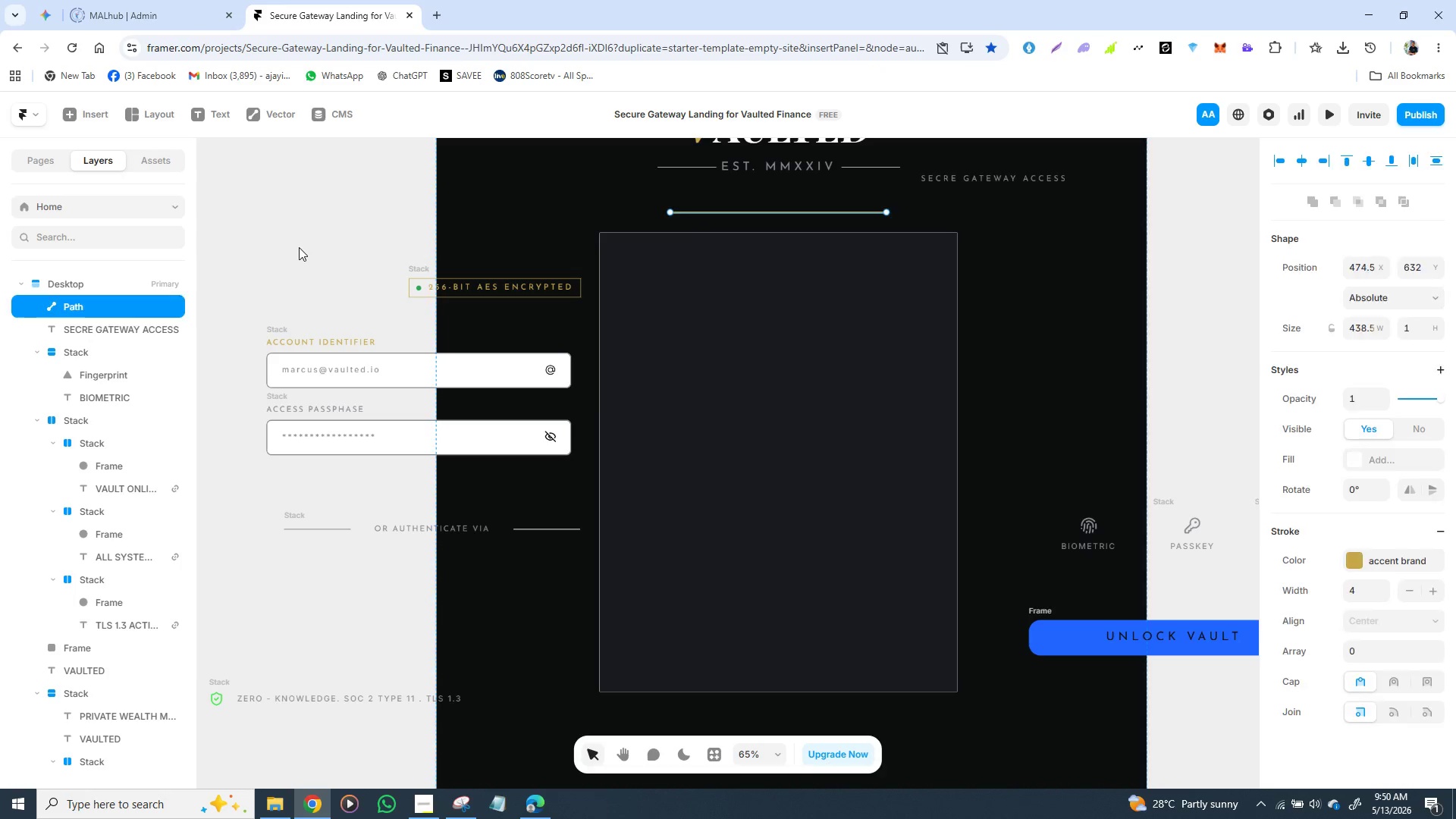 
left_click([299, 247])
 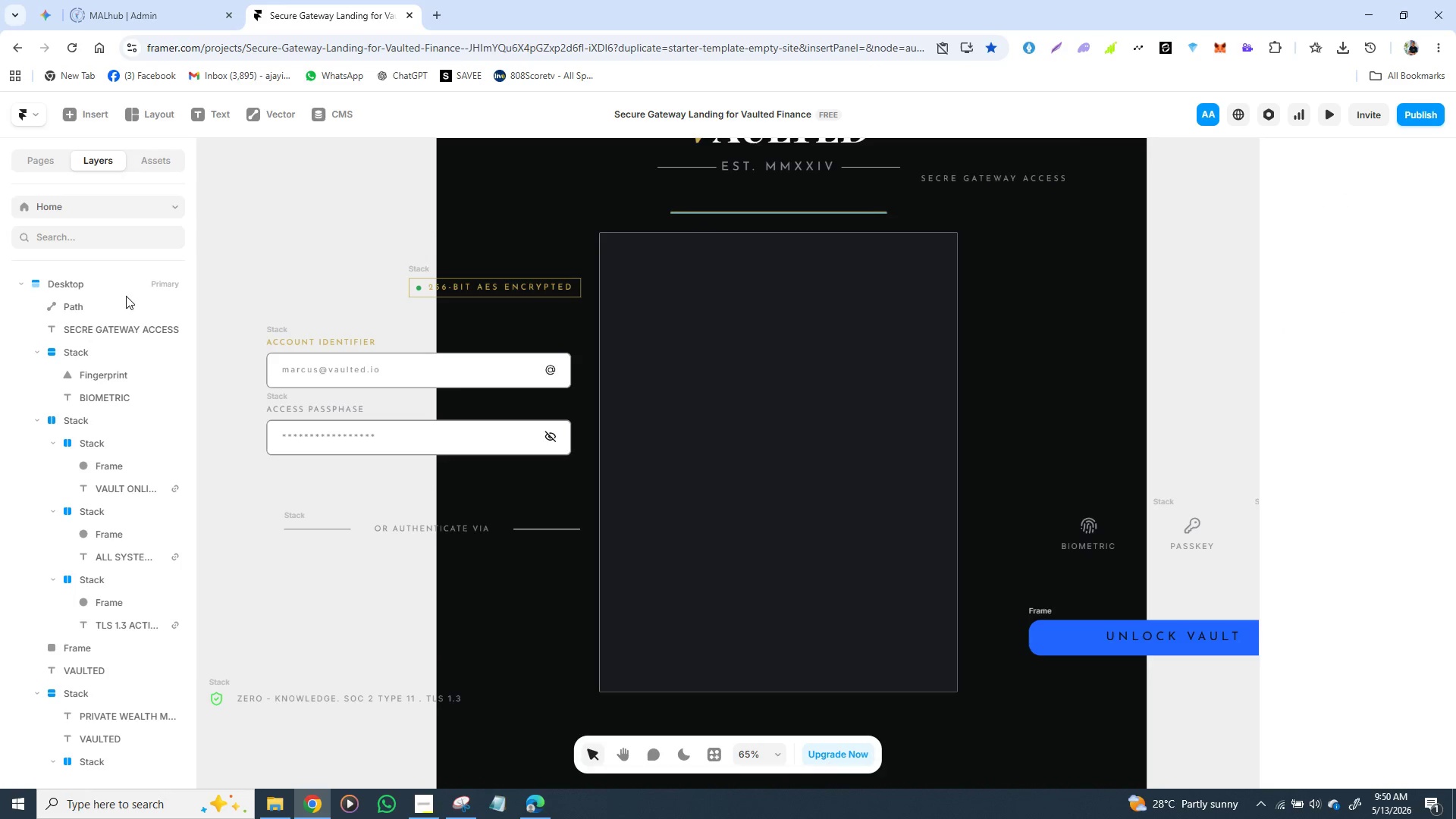 
left_click([124, 300])
 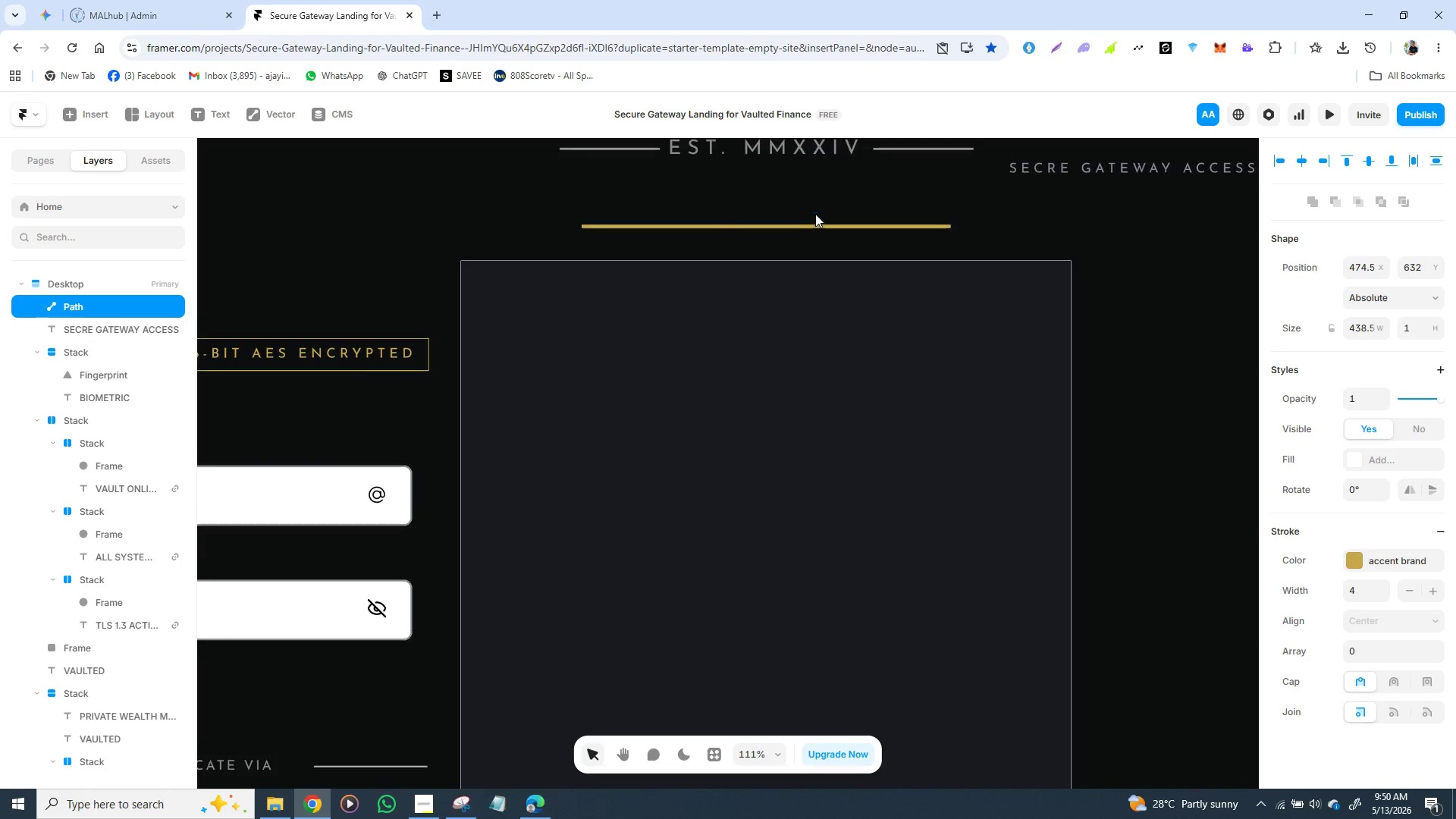 
left_click_drag(start_coordinate=[774, 225], to_coordinate=[754, 241])
 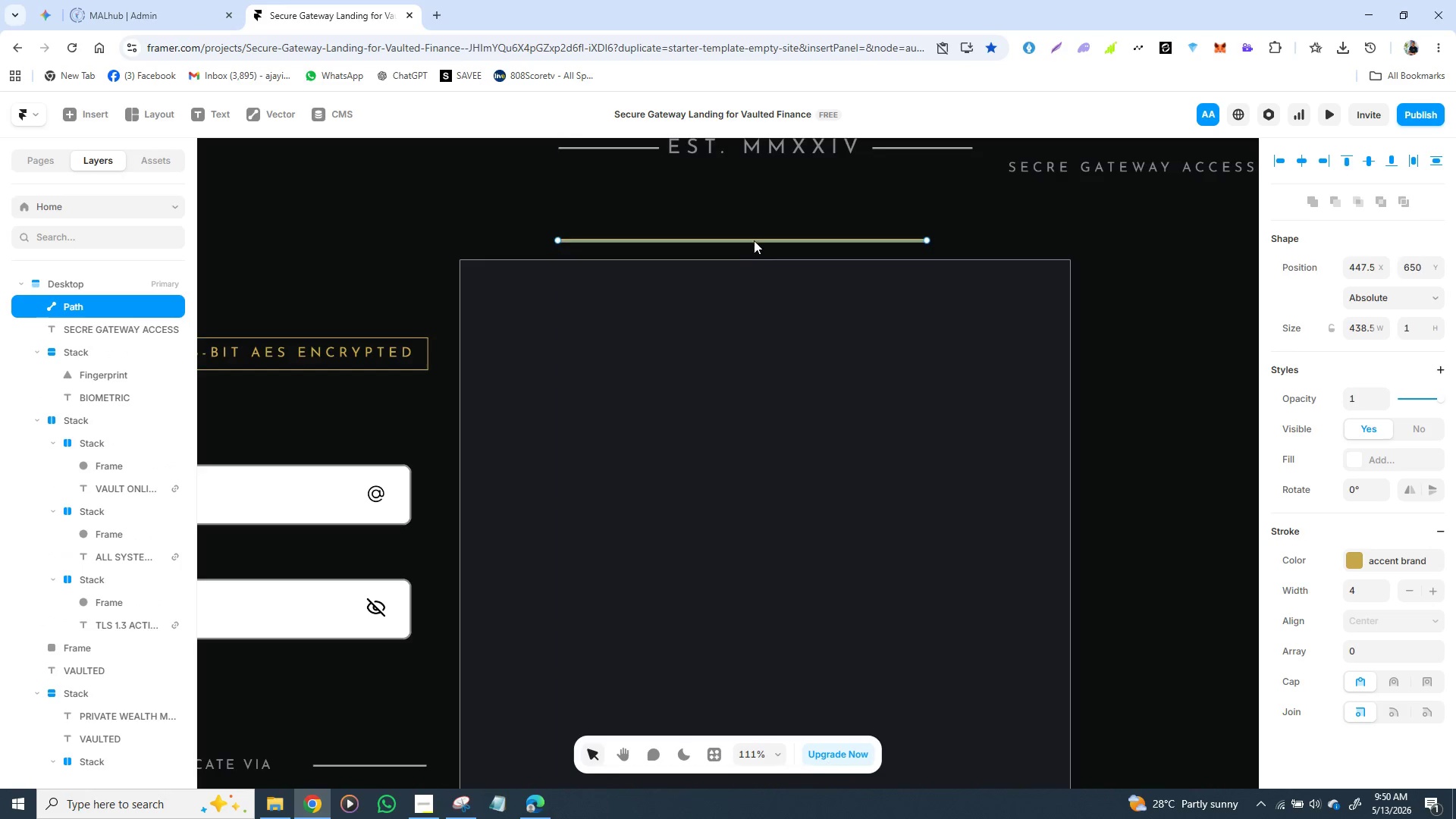 
left_click_drag(start_coordinate=[754, 240], to_coordinate=[637, 303])
 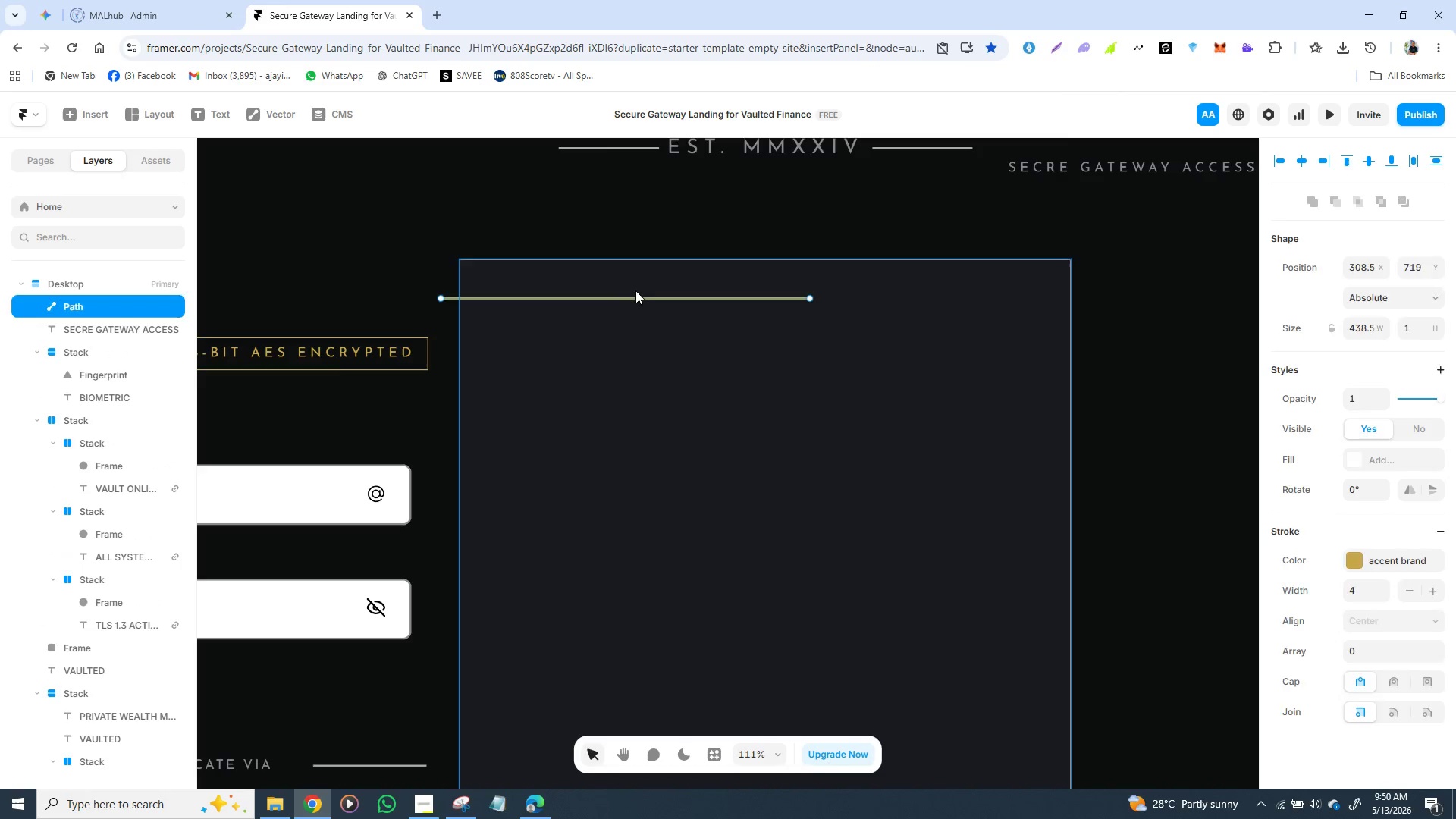 
left_click_drag(start_coordinate=[635, 290], to_coordinate=[647, 284])
 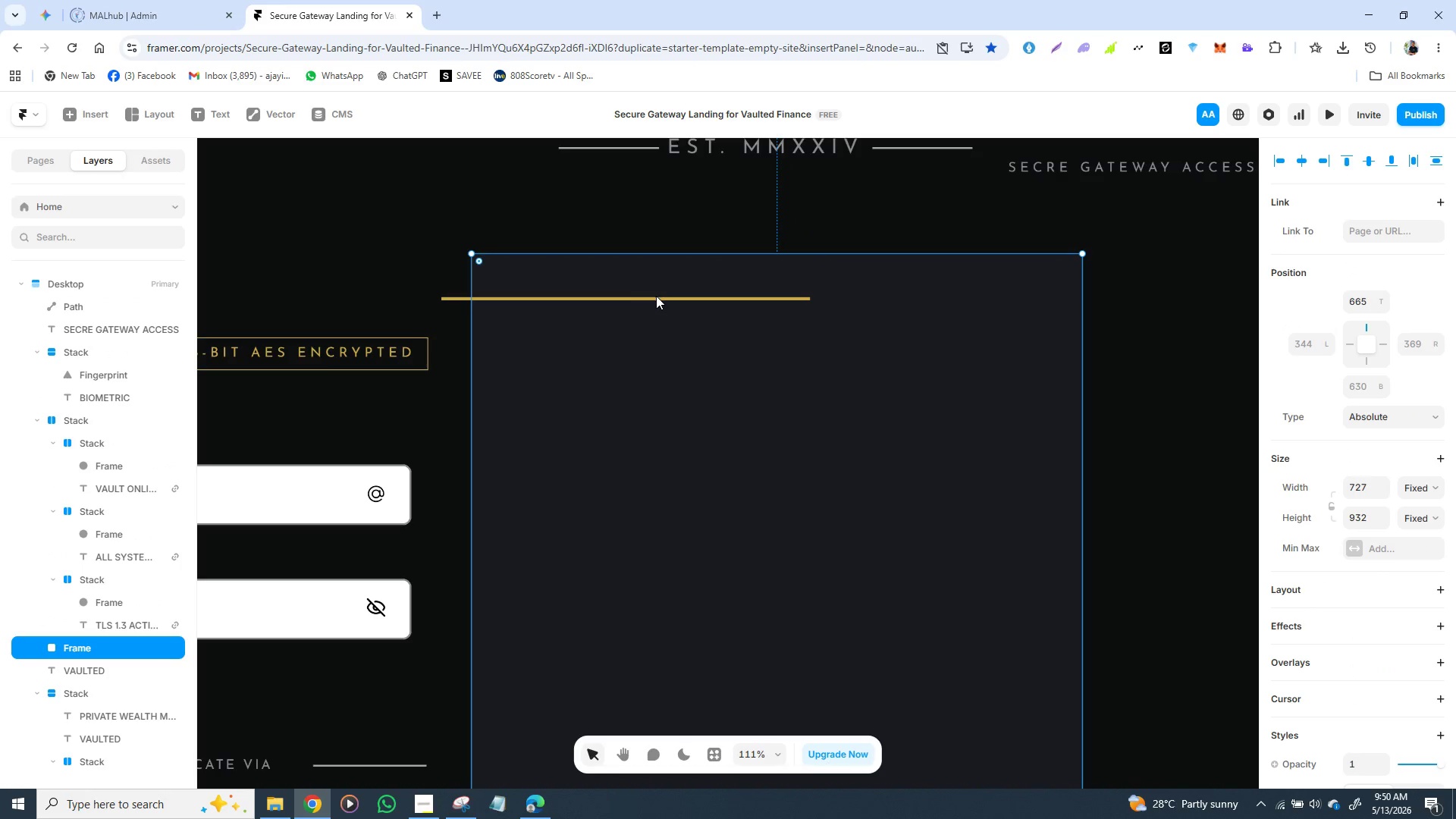 
key(Control+Z)
 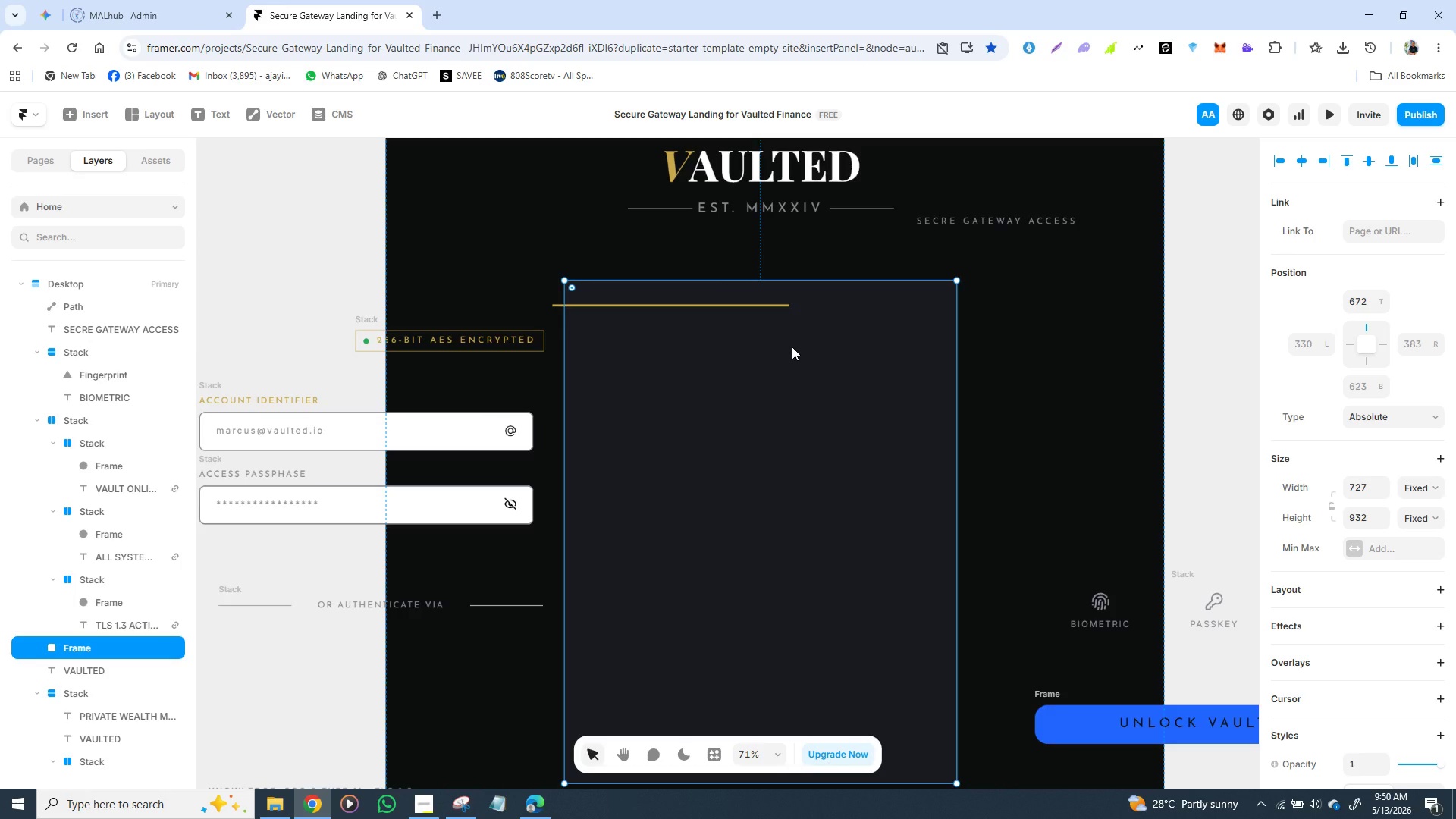 
wait(8.03)
 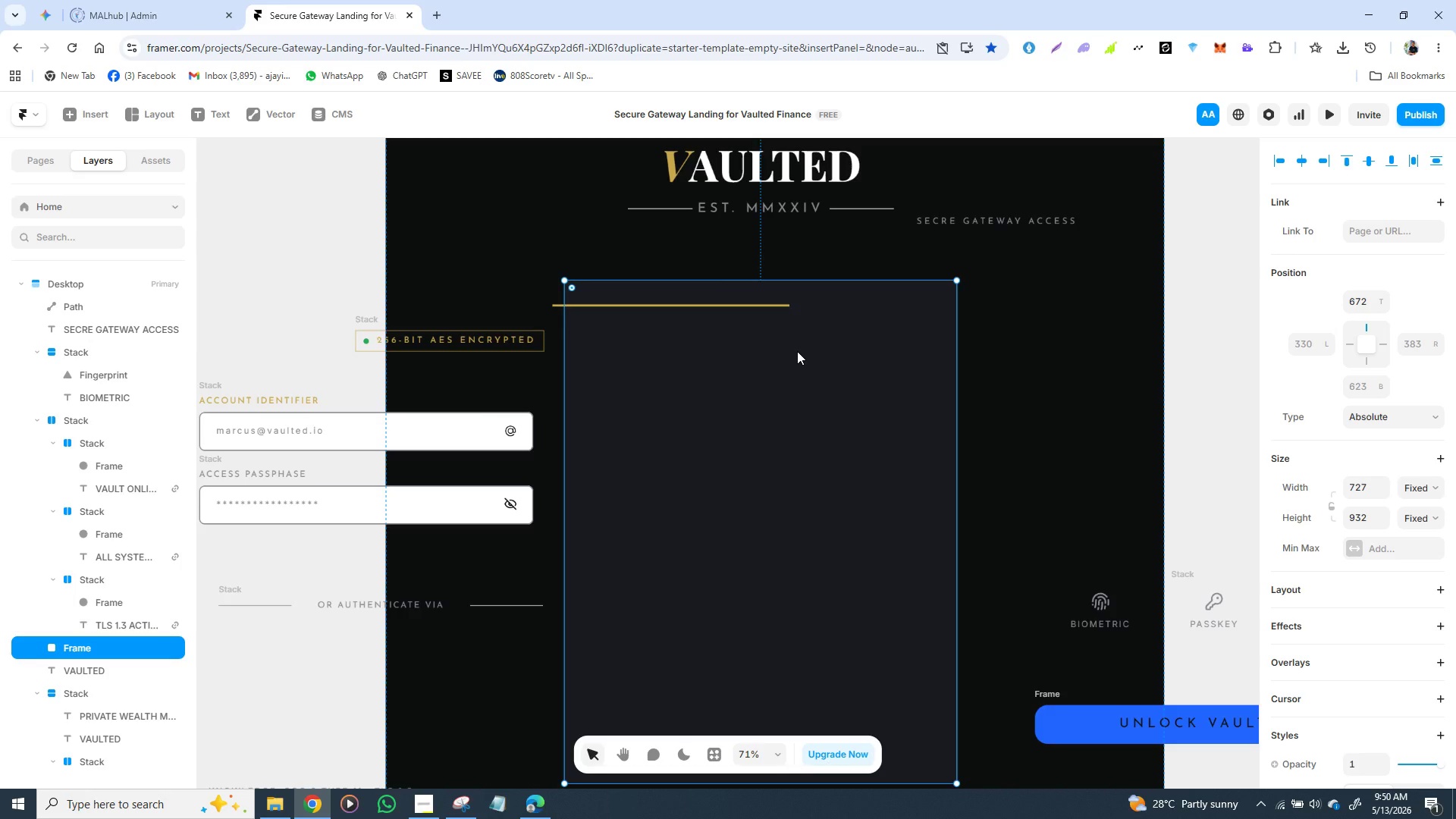 
key(Control+Z)
 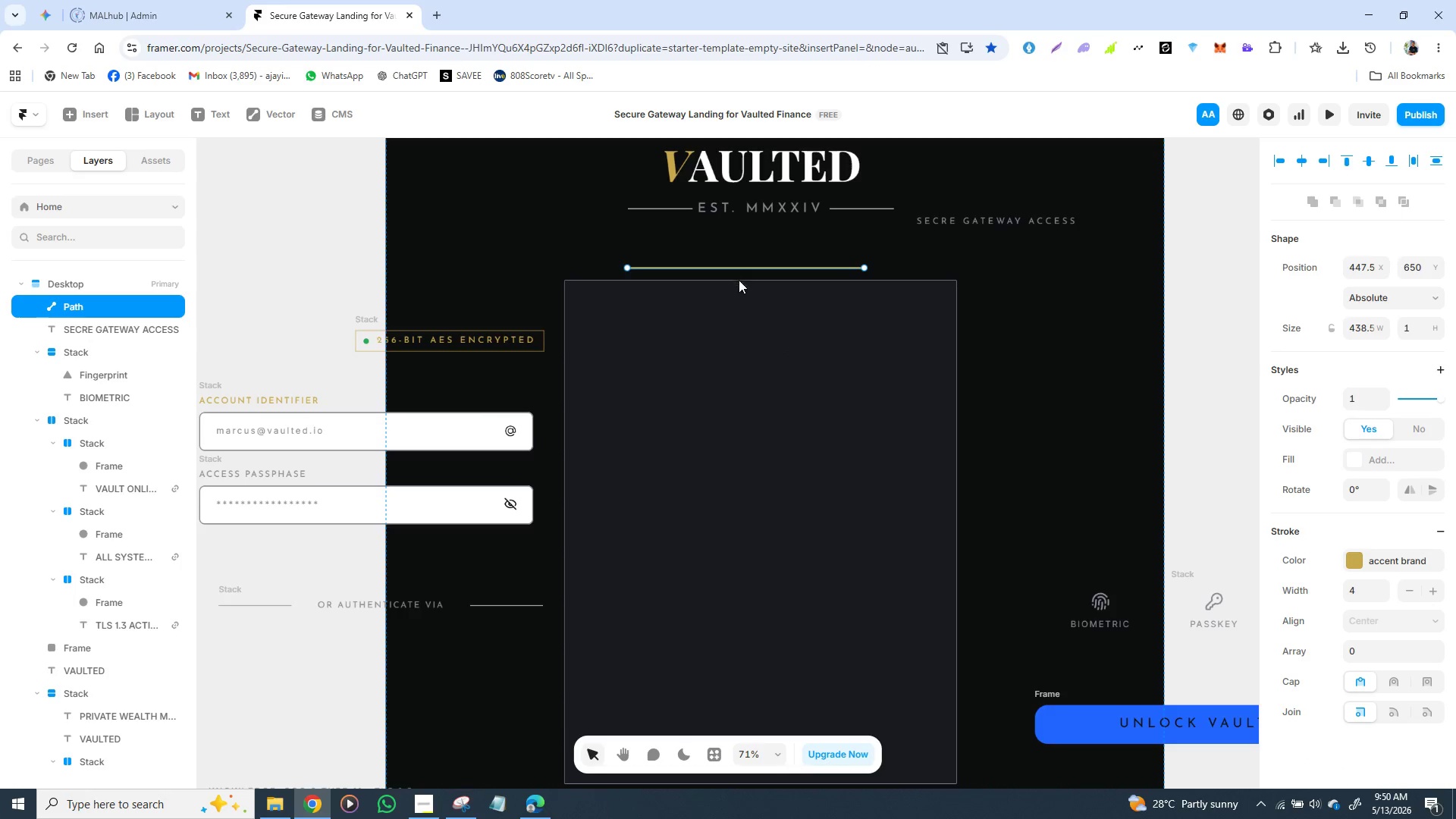 
left_click([739, 290])
 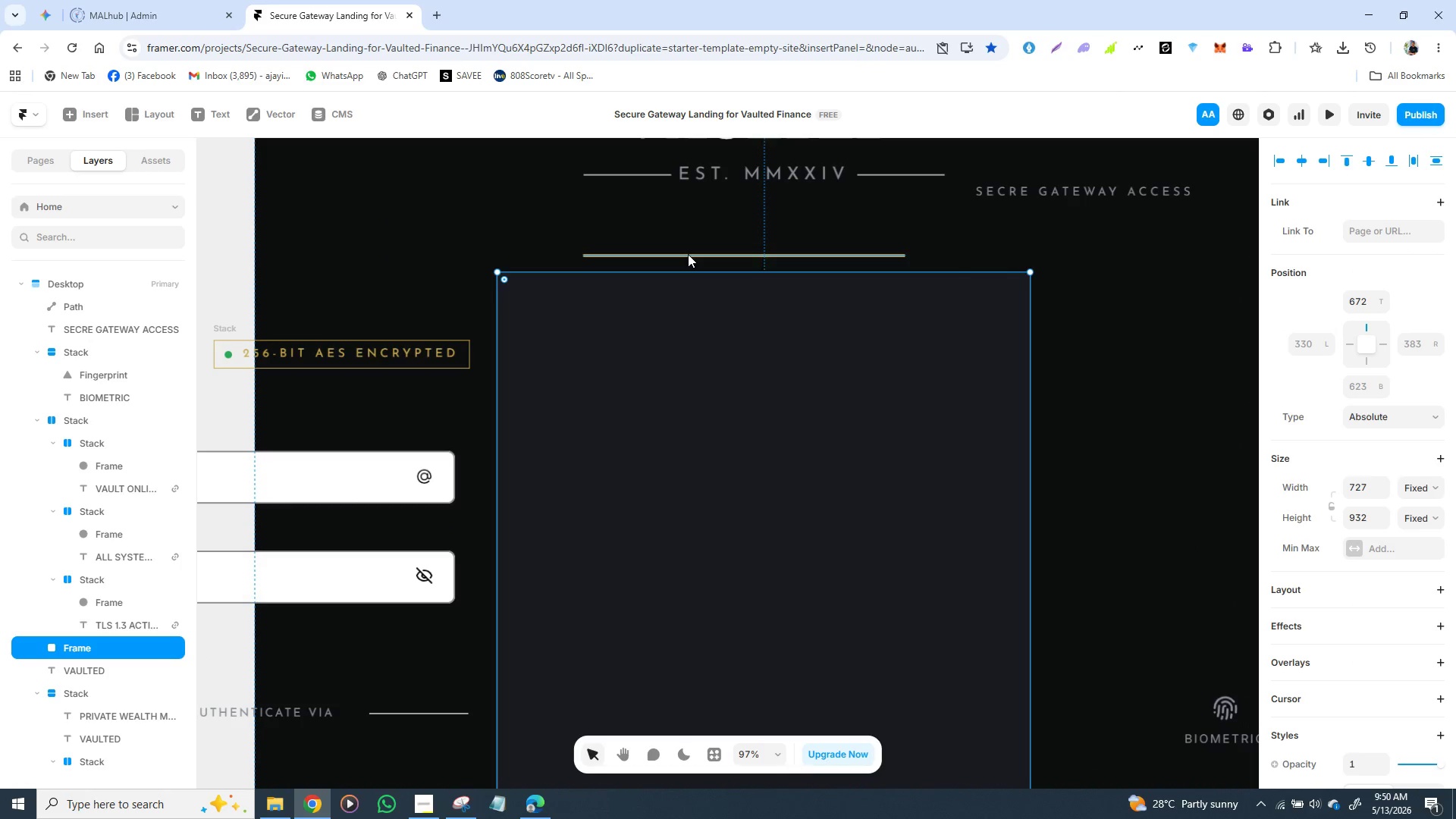 
left_click_drag(start_coordinate=[690, 254], to_coordinate=[689, 264])
 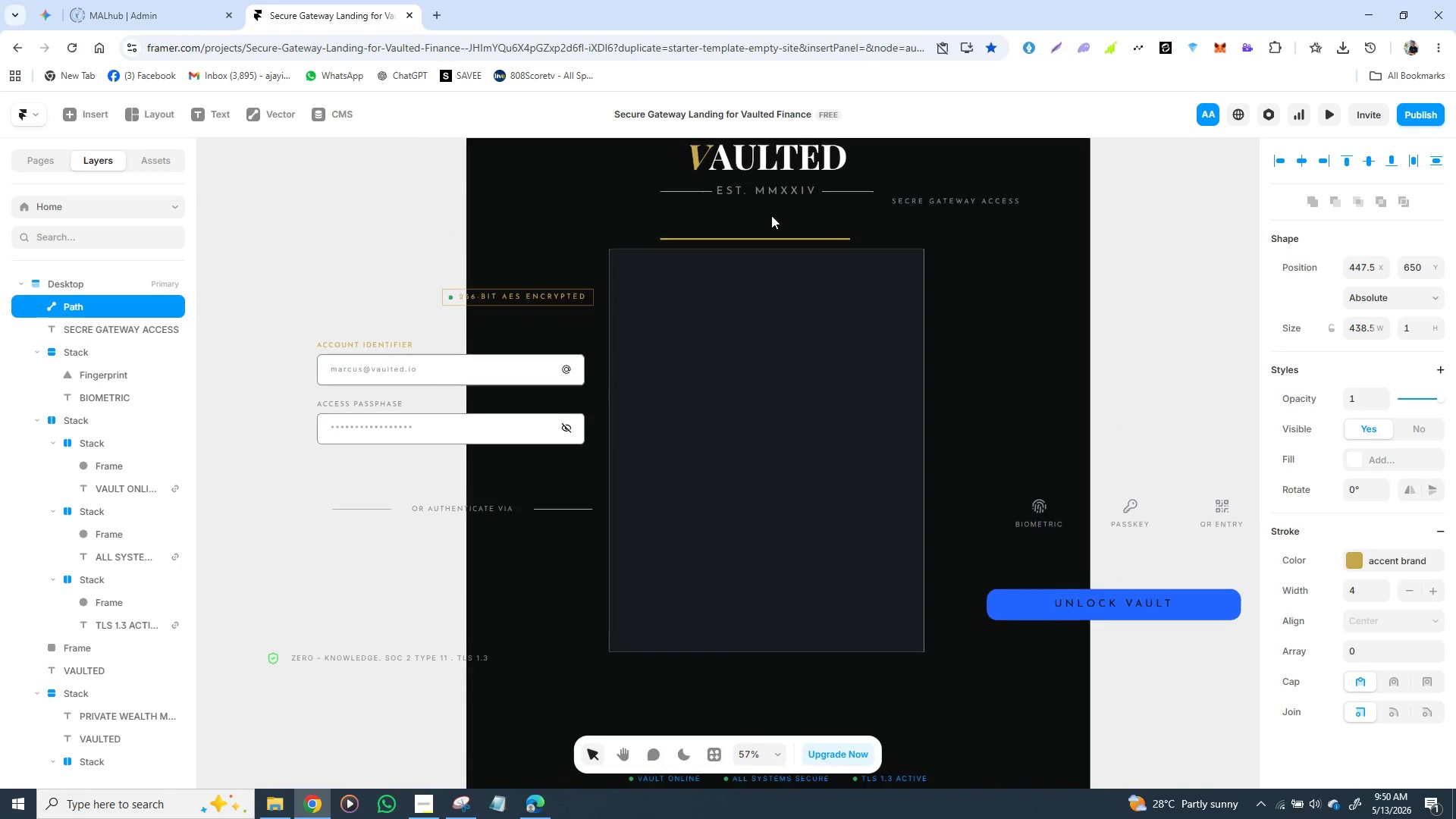 
wait(5.89)
 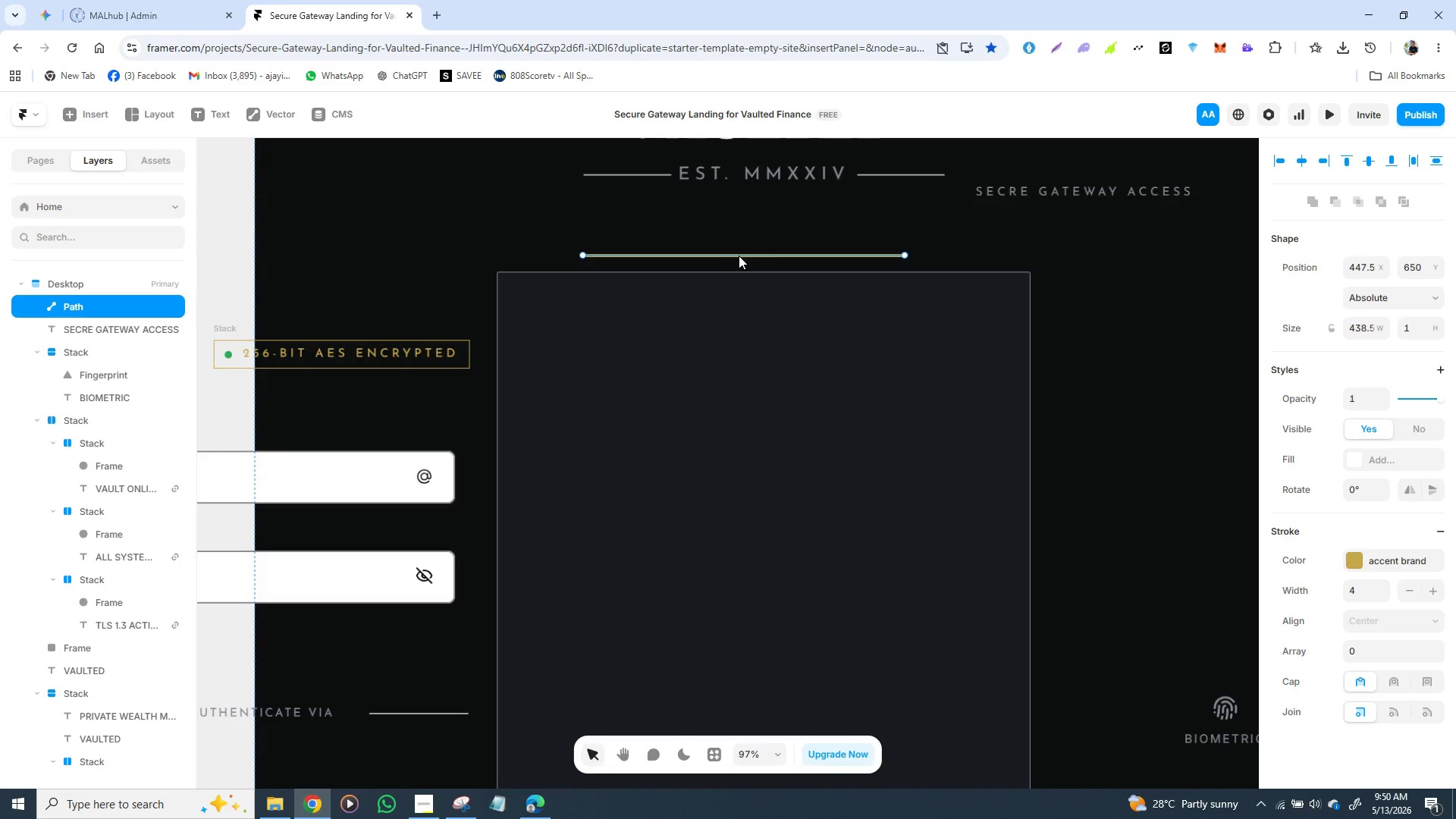 
left_click_drag(start_coordinate=[778, 253], to_coordinate=[782, 266])
 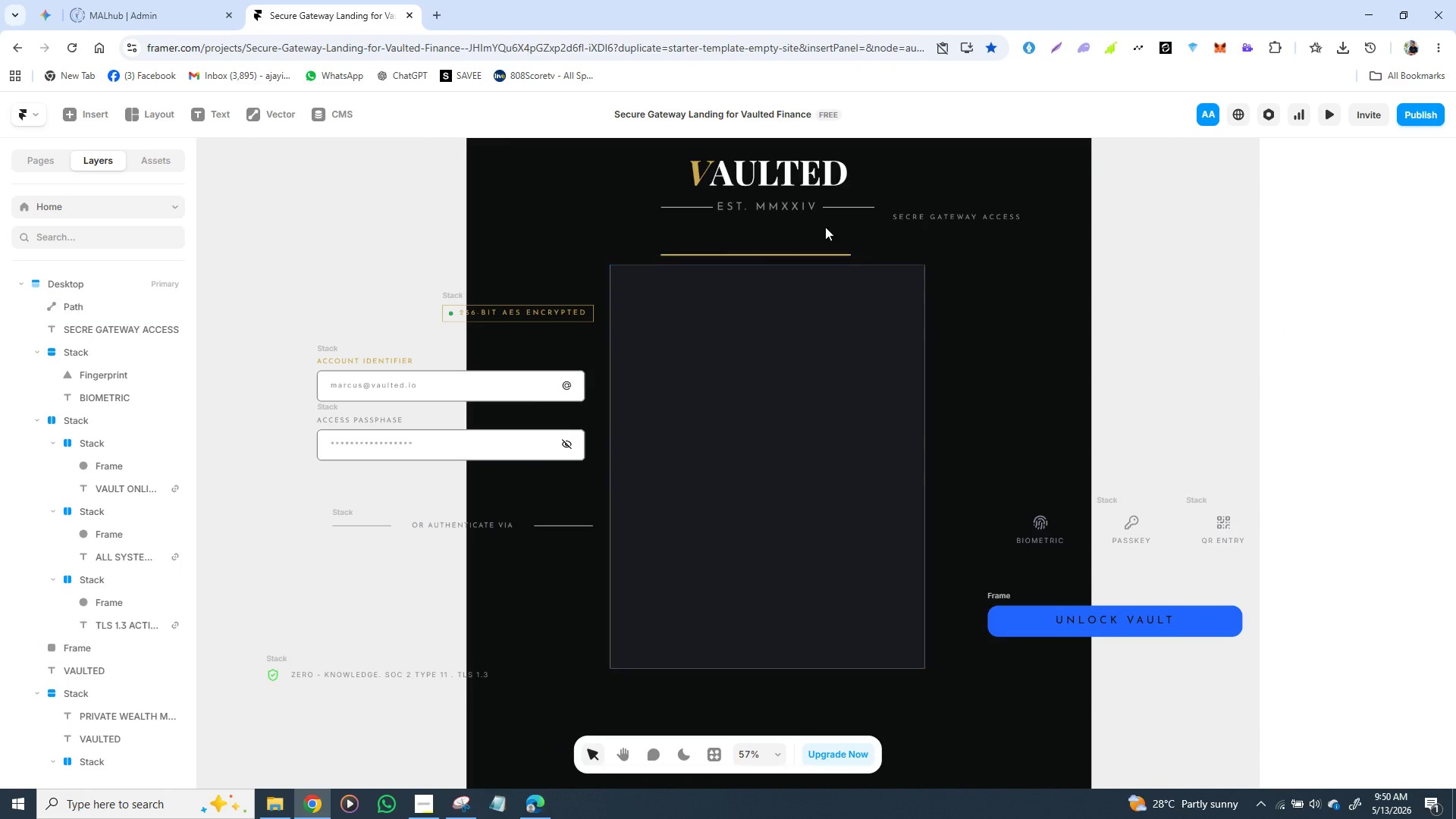 
left_click([825, 227])
 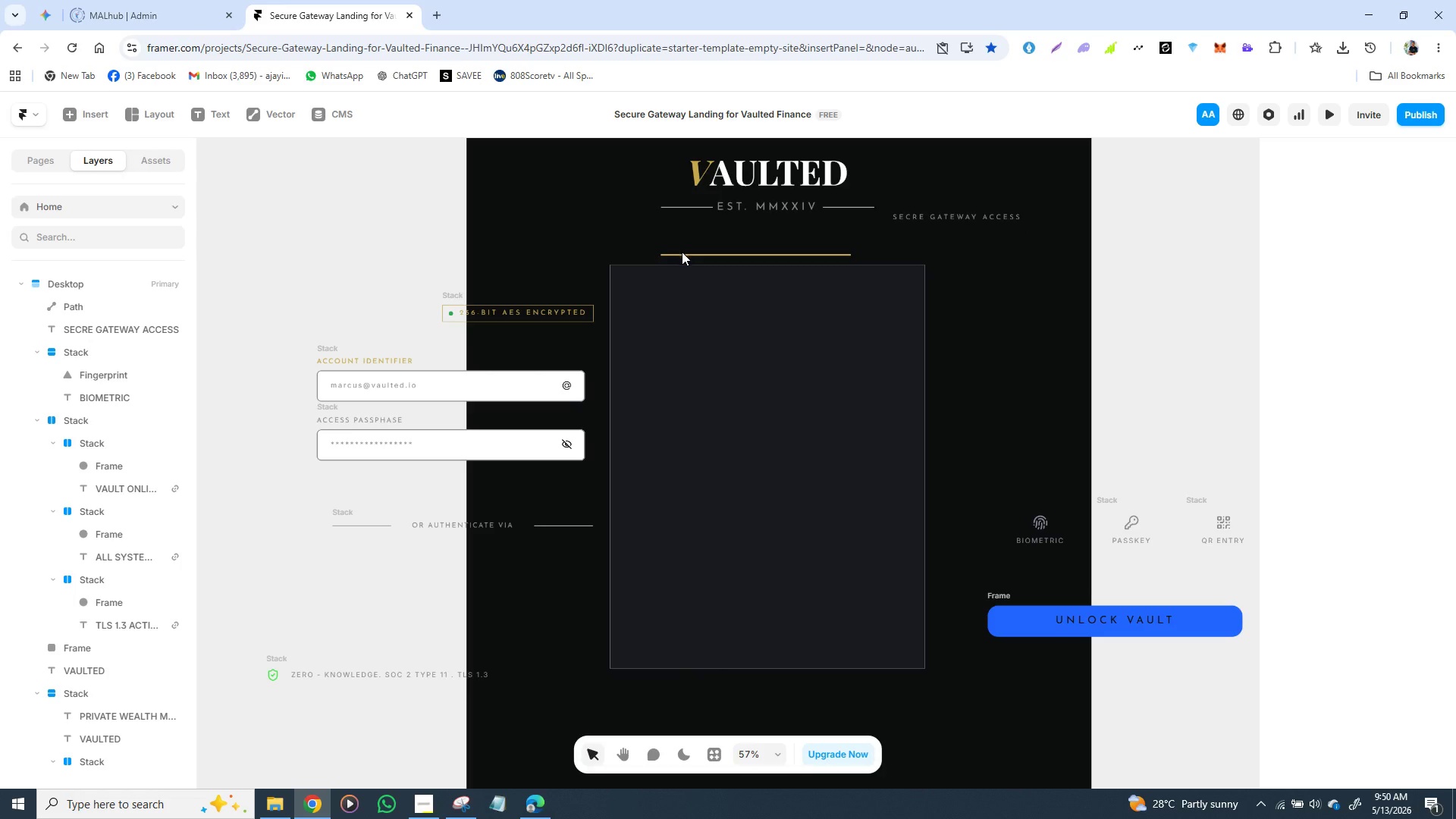 
left_click([91, 309])
 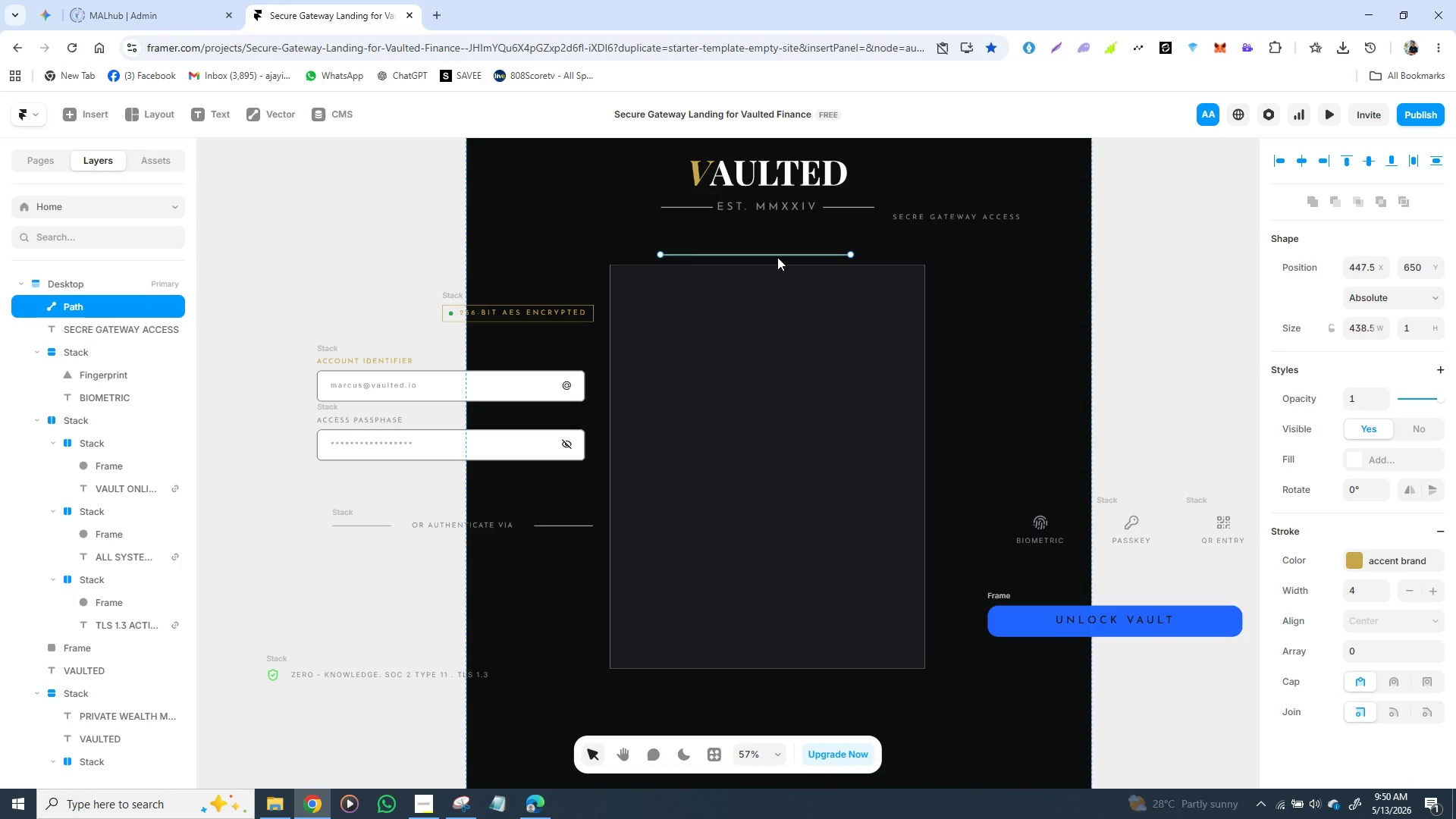 
left_click_drag(start_coordinate=[778, 255], to_coordinate=[778, 271])
 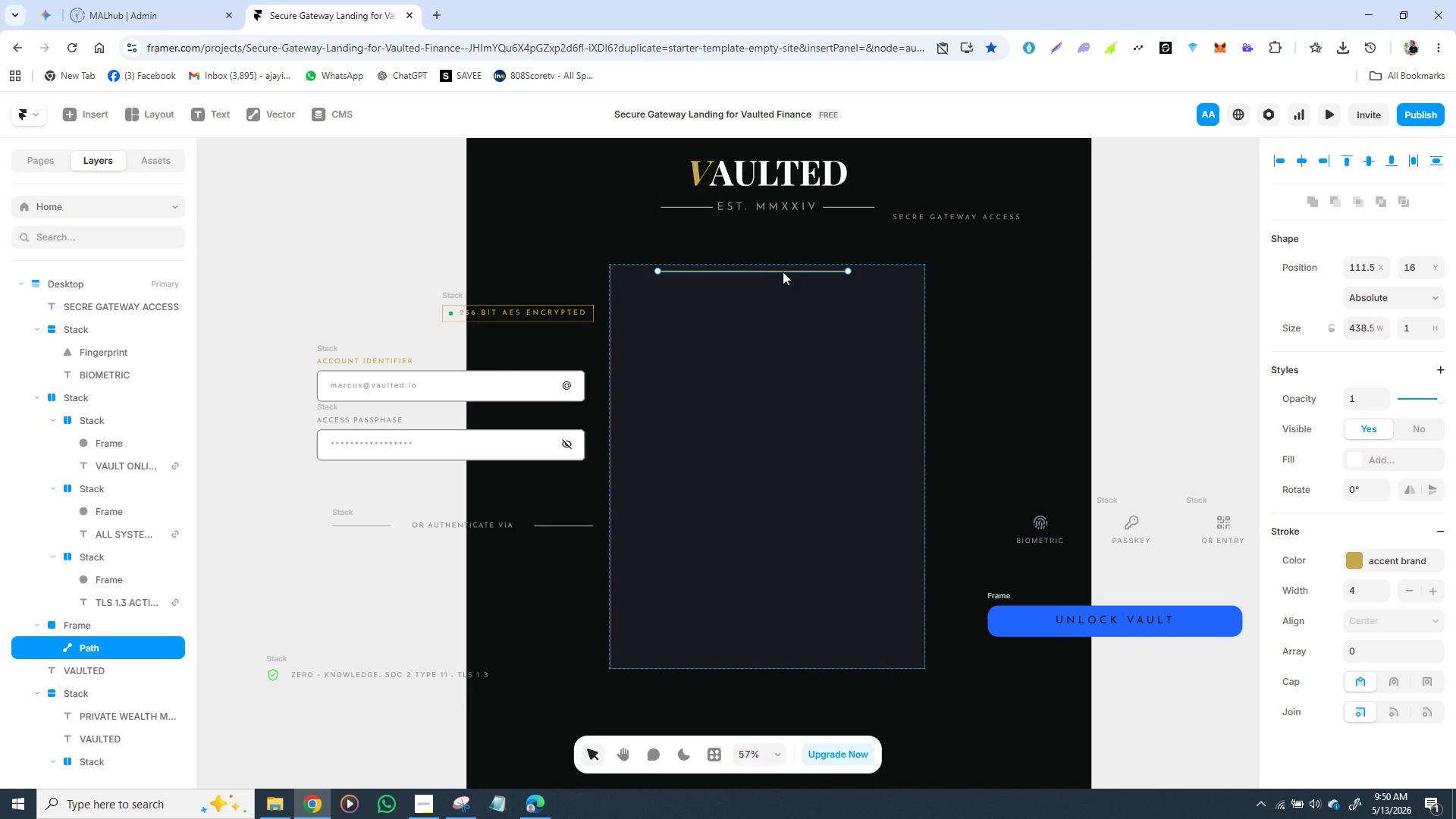 
left_click([783, 271])
 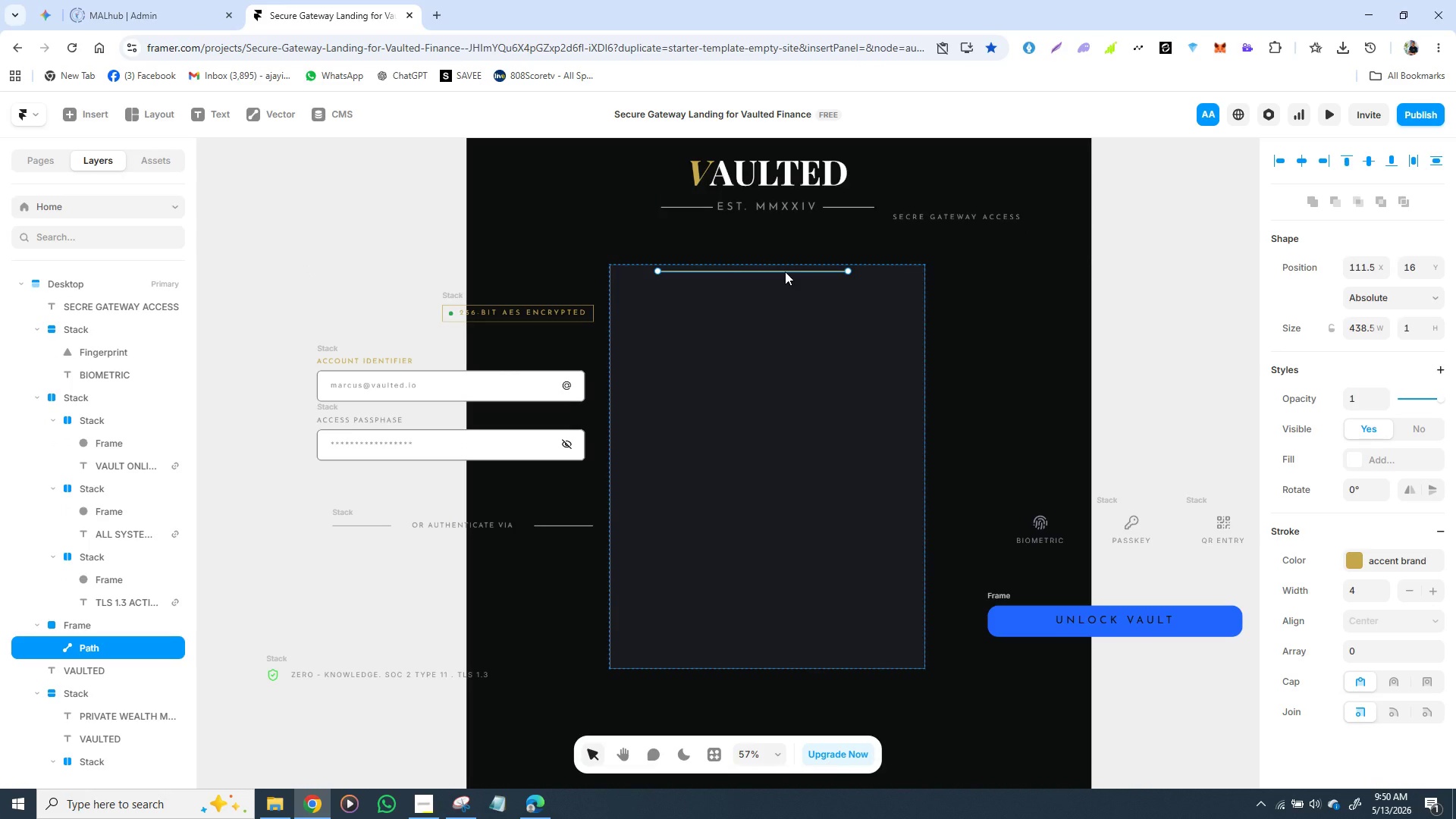 
double_click([785, 271])
 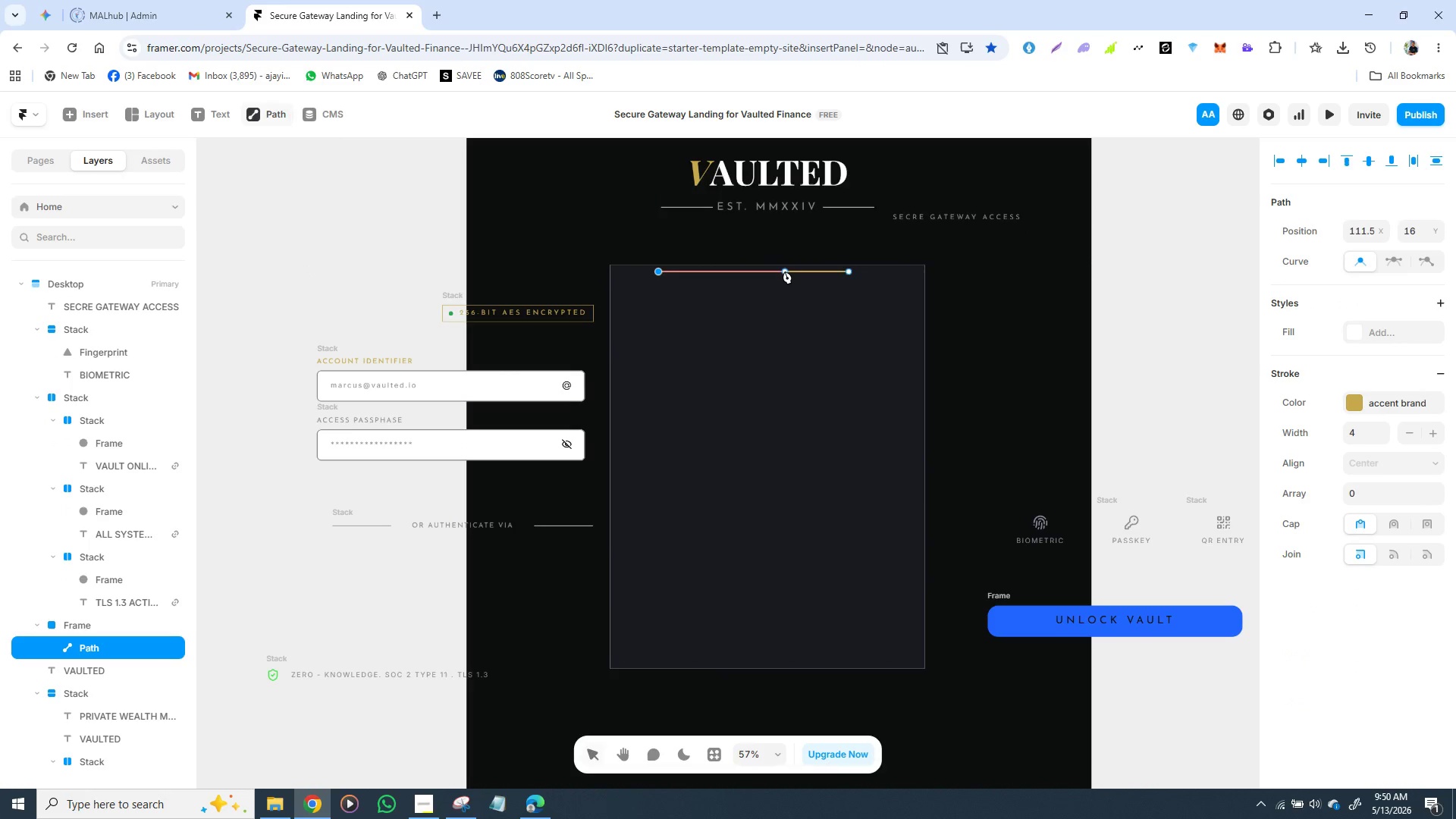 
triple_click([785, 271])
 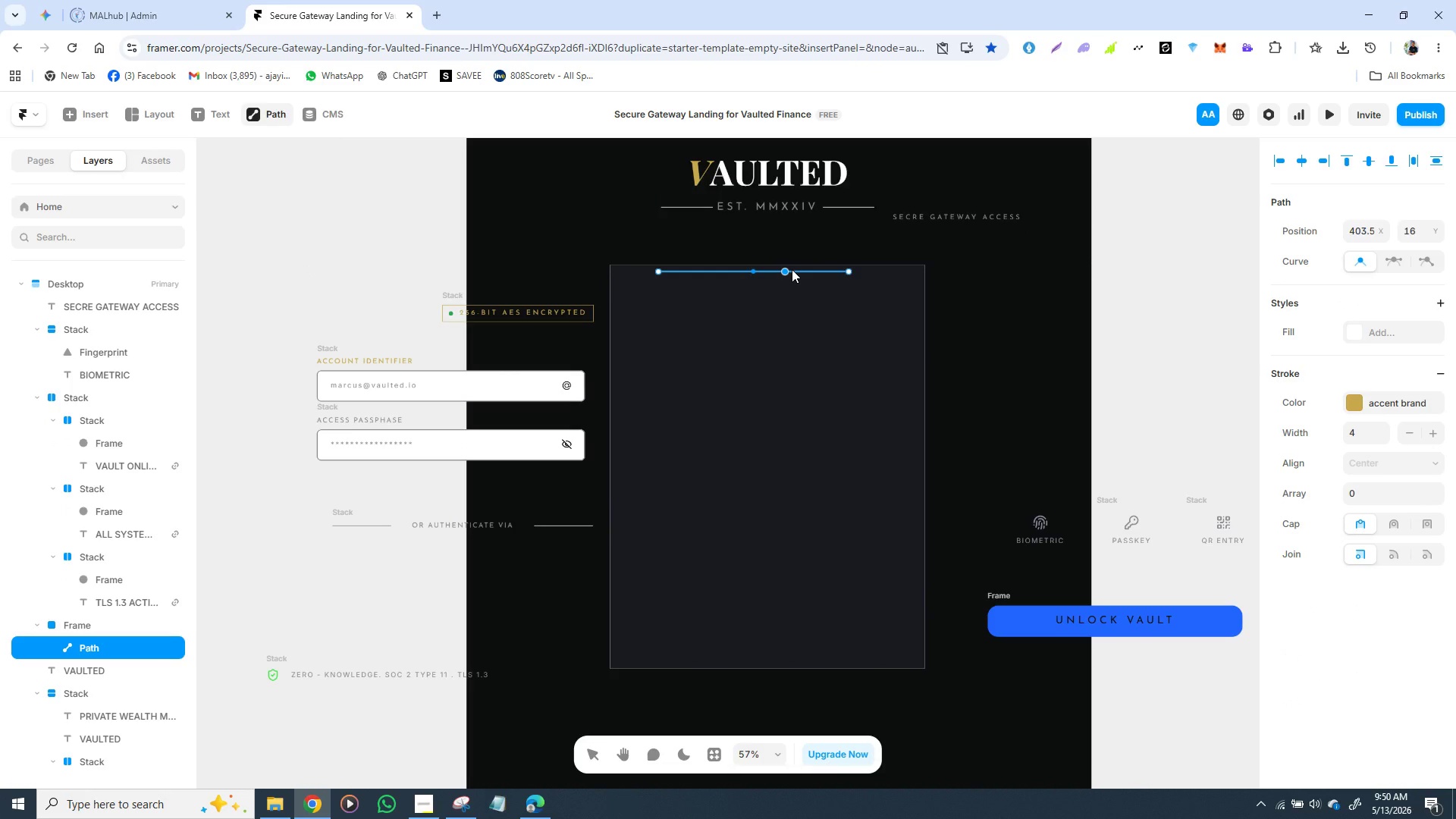 
left_click([792, 269])
 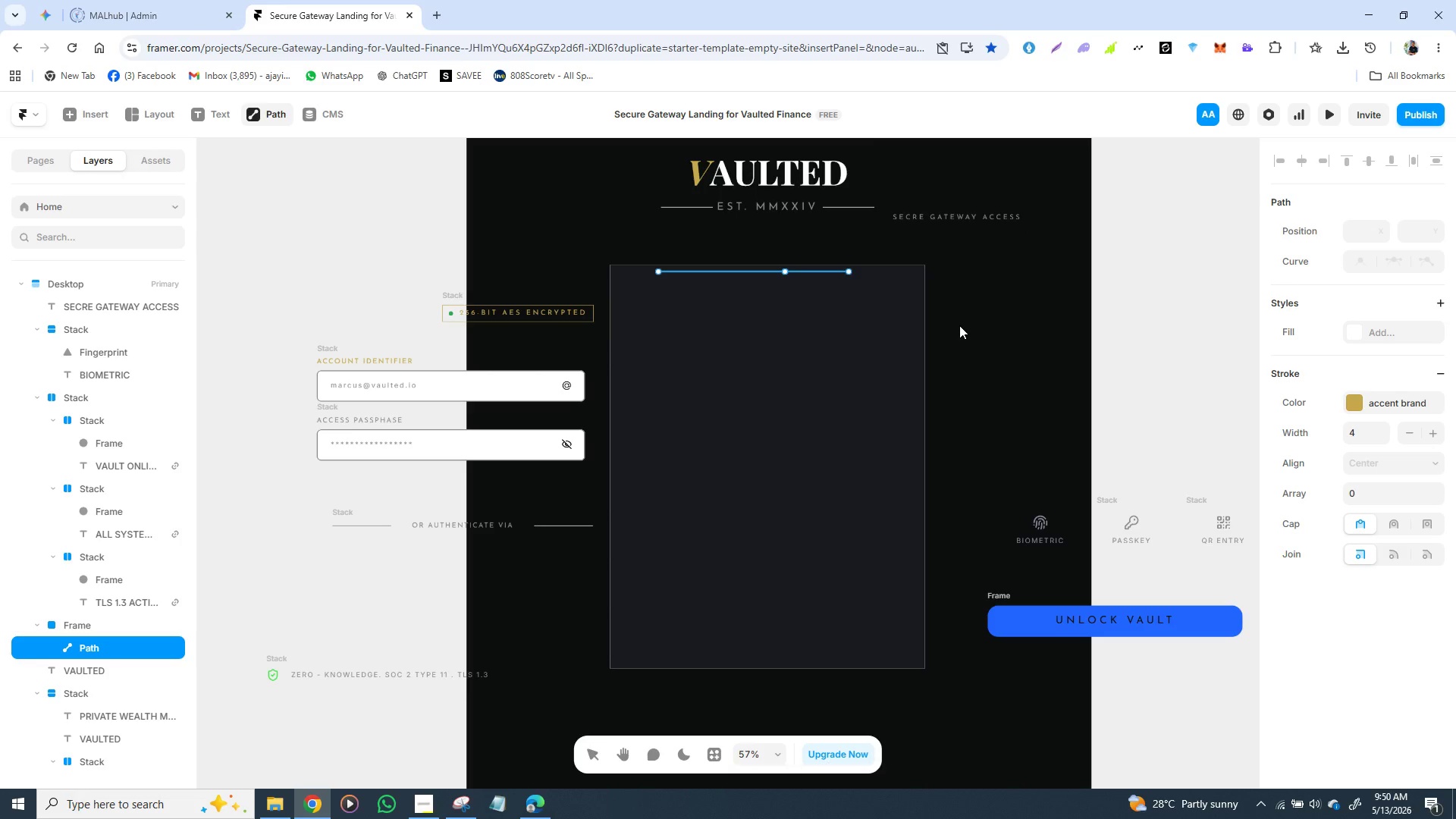 
key(ArrowUp)
 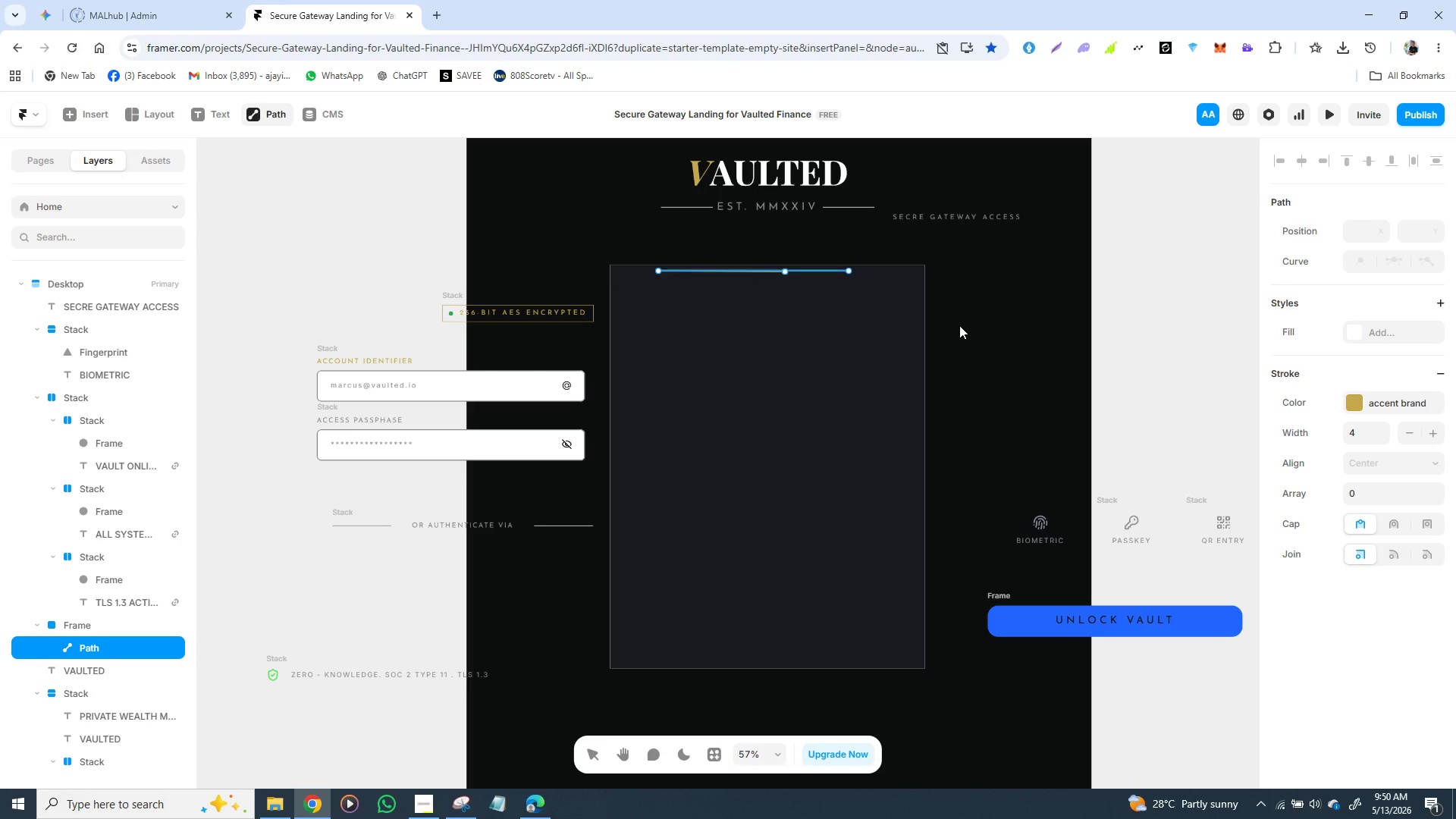 
key(ArrowUp)
 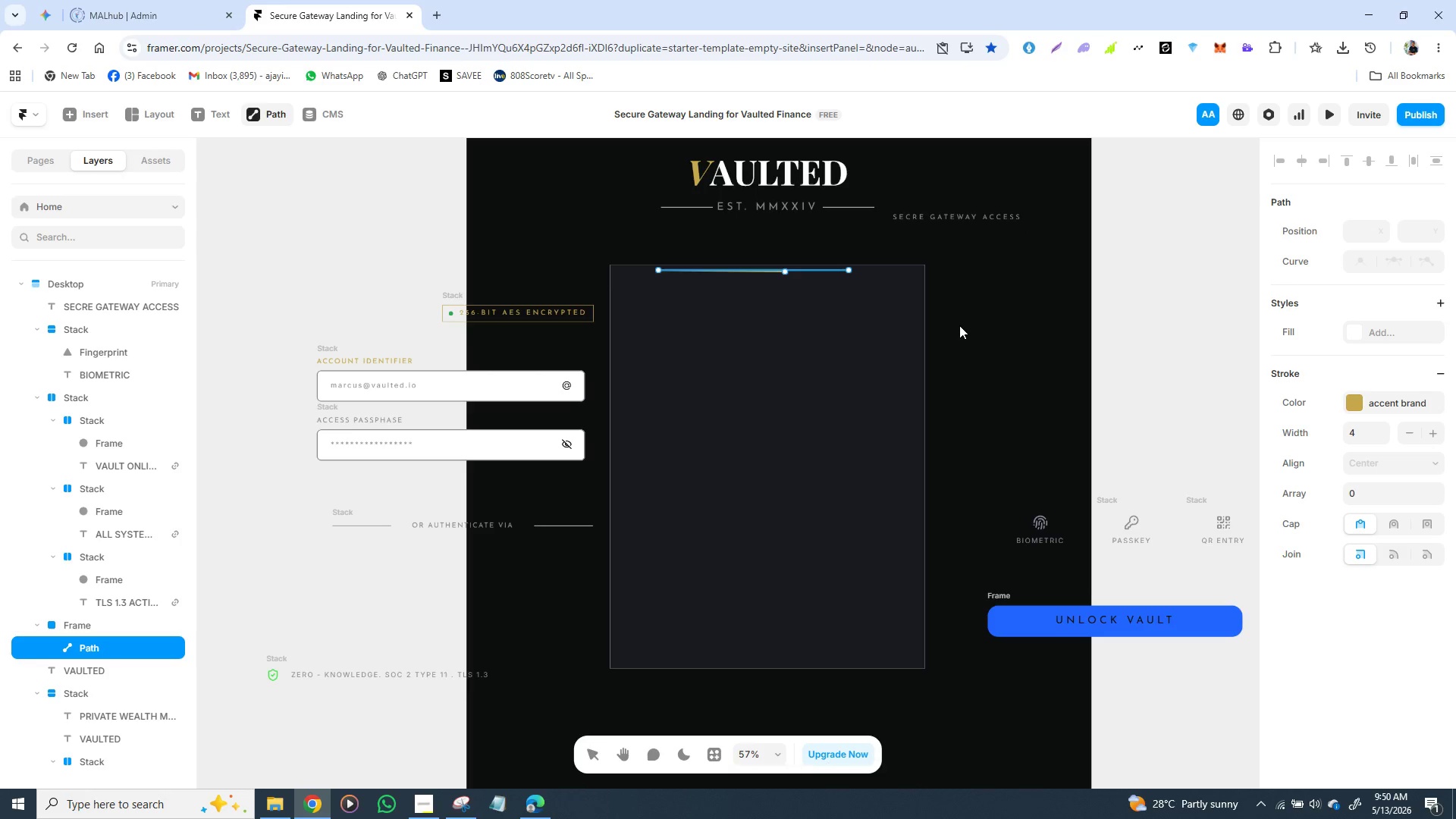 
key(ArrowUp)
 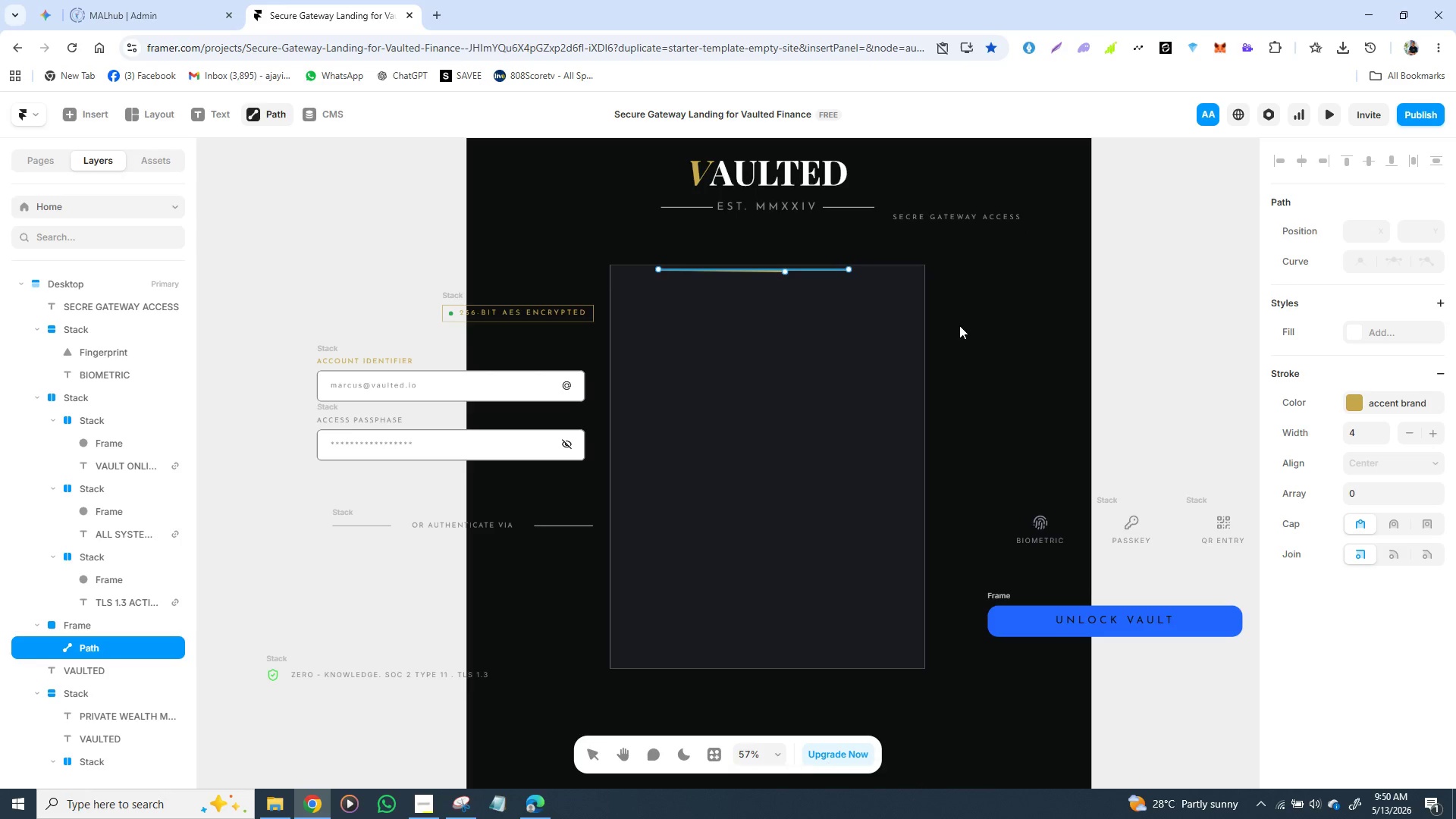 
key(ArrowUp)
 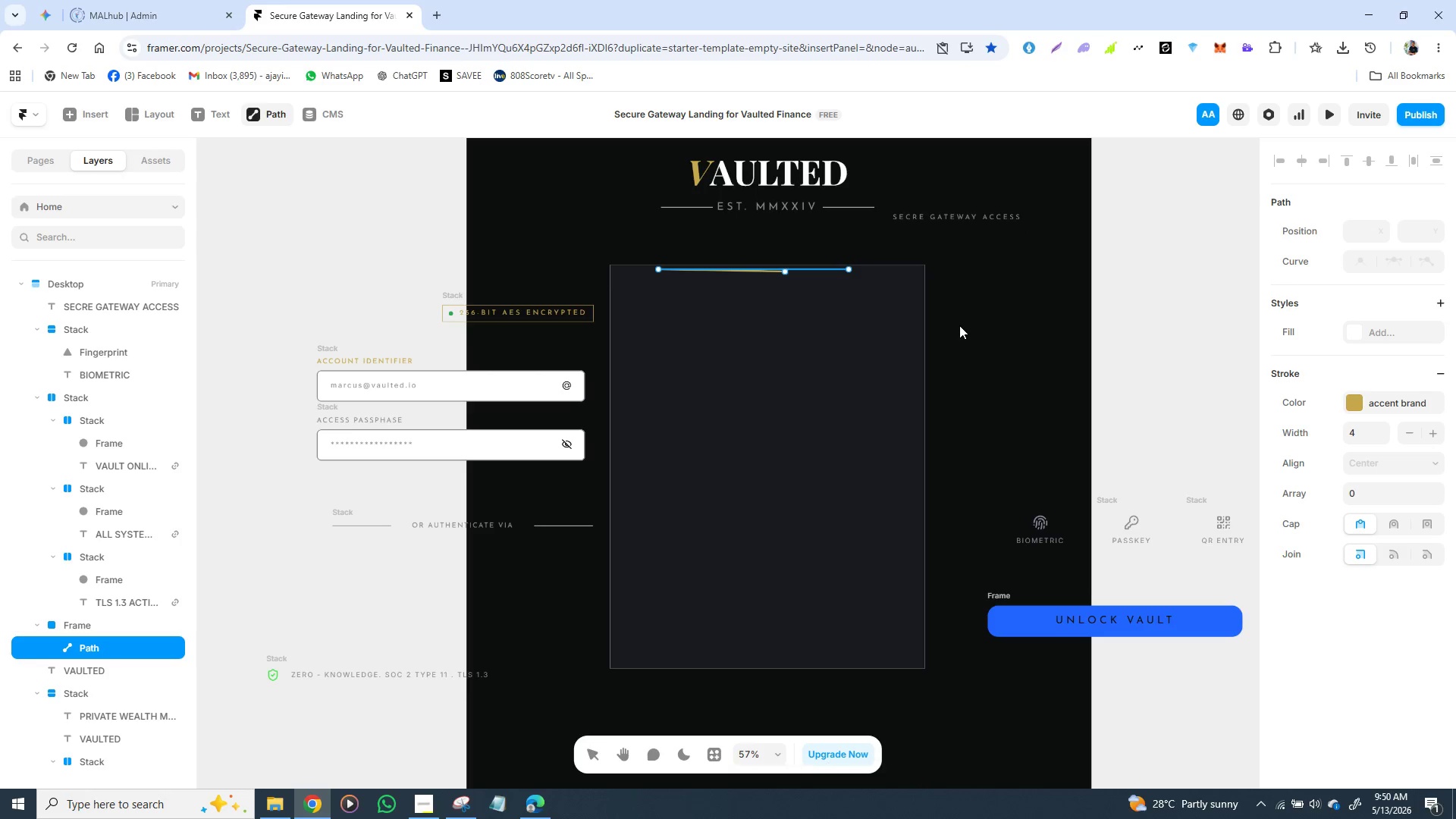 
key(ArrowUp)
 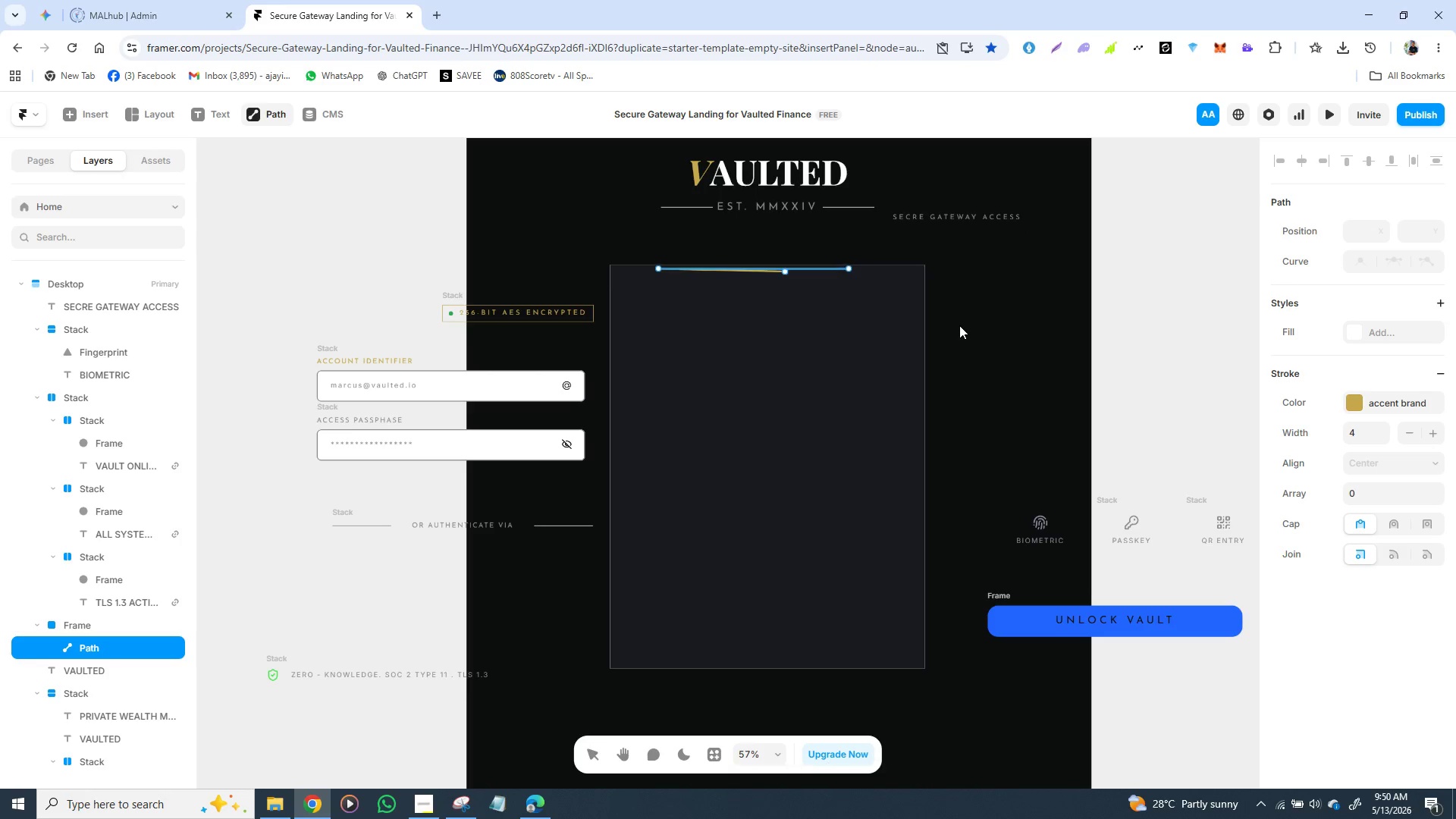 
key(ArrowUp)
 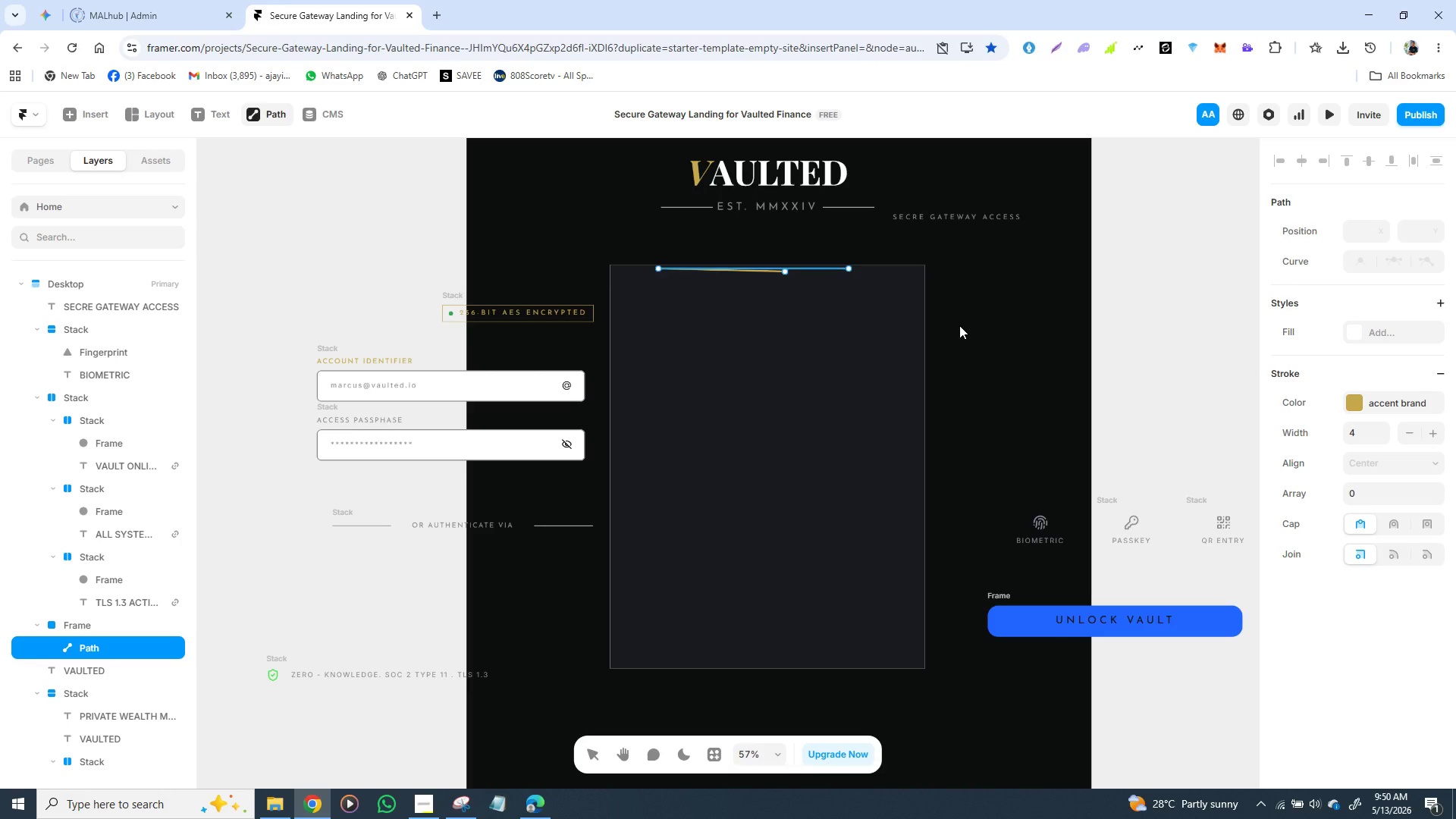 
key(ArrowUp)
 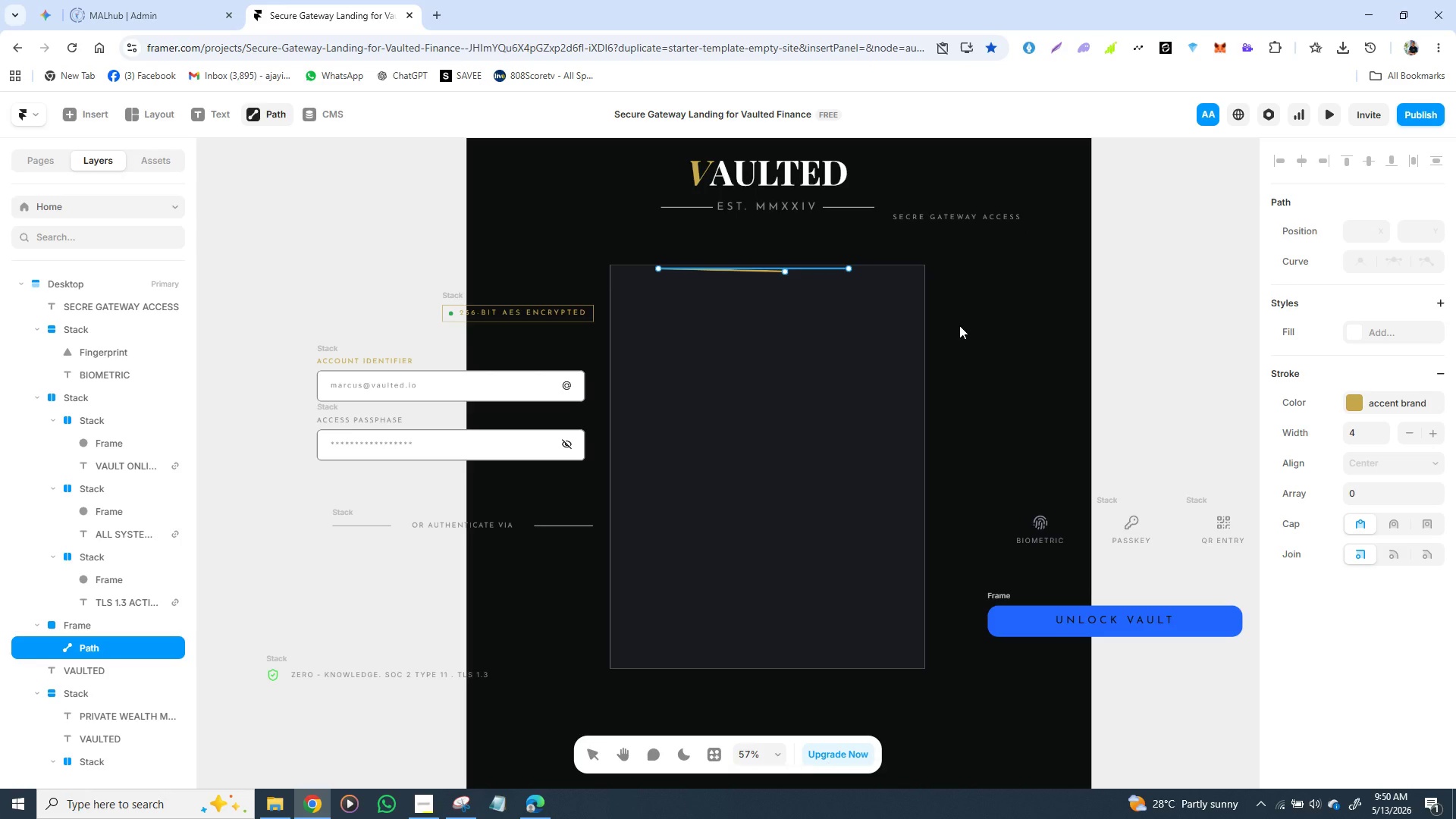 
key(Control+Z)
 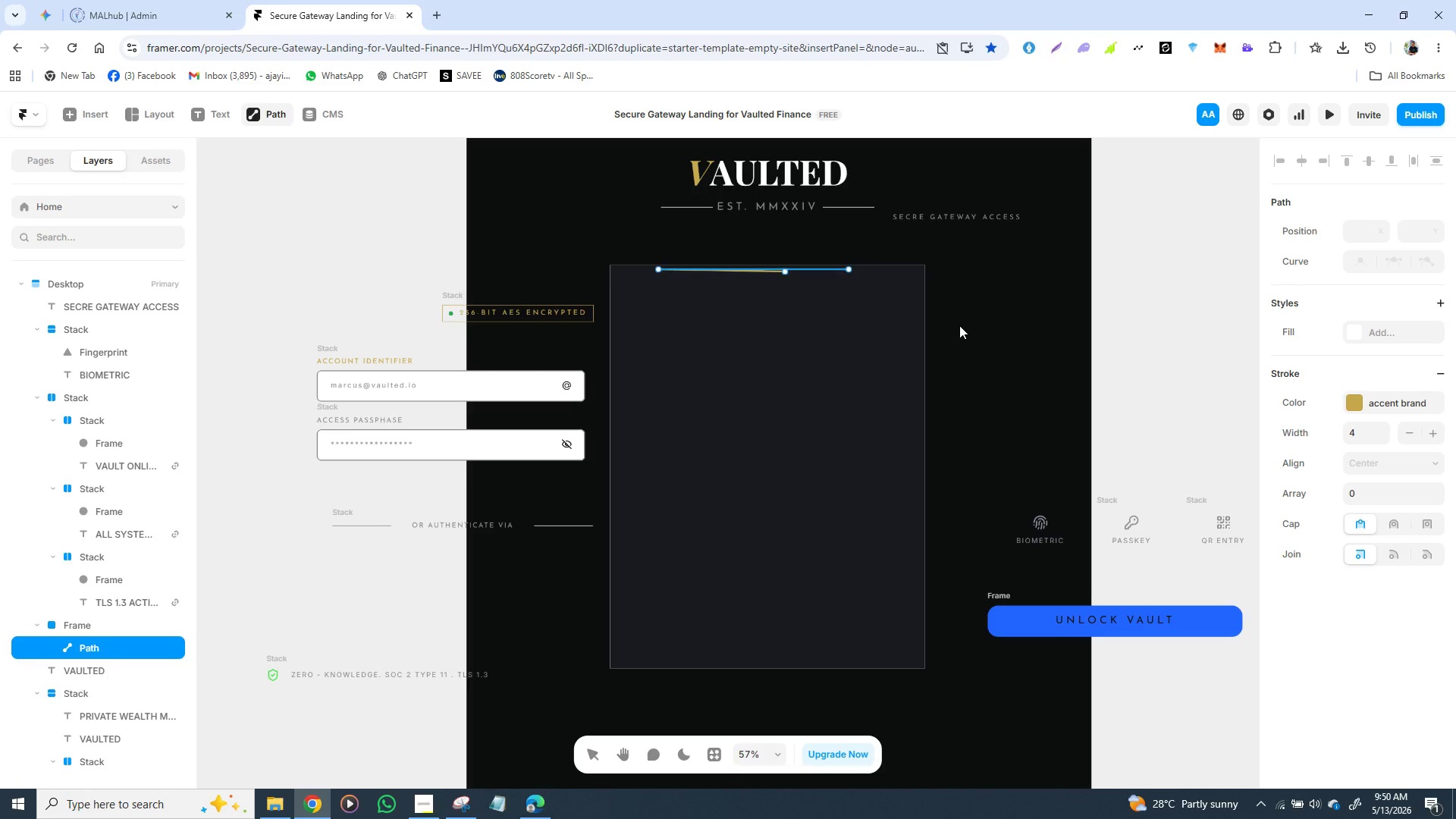 
key(Control+Z)
 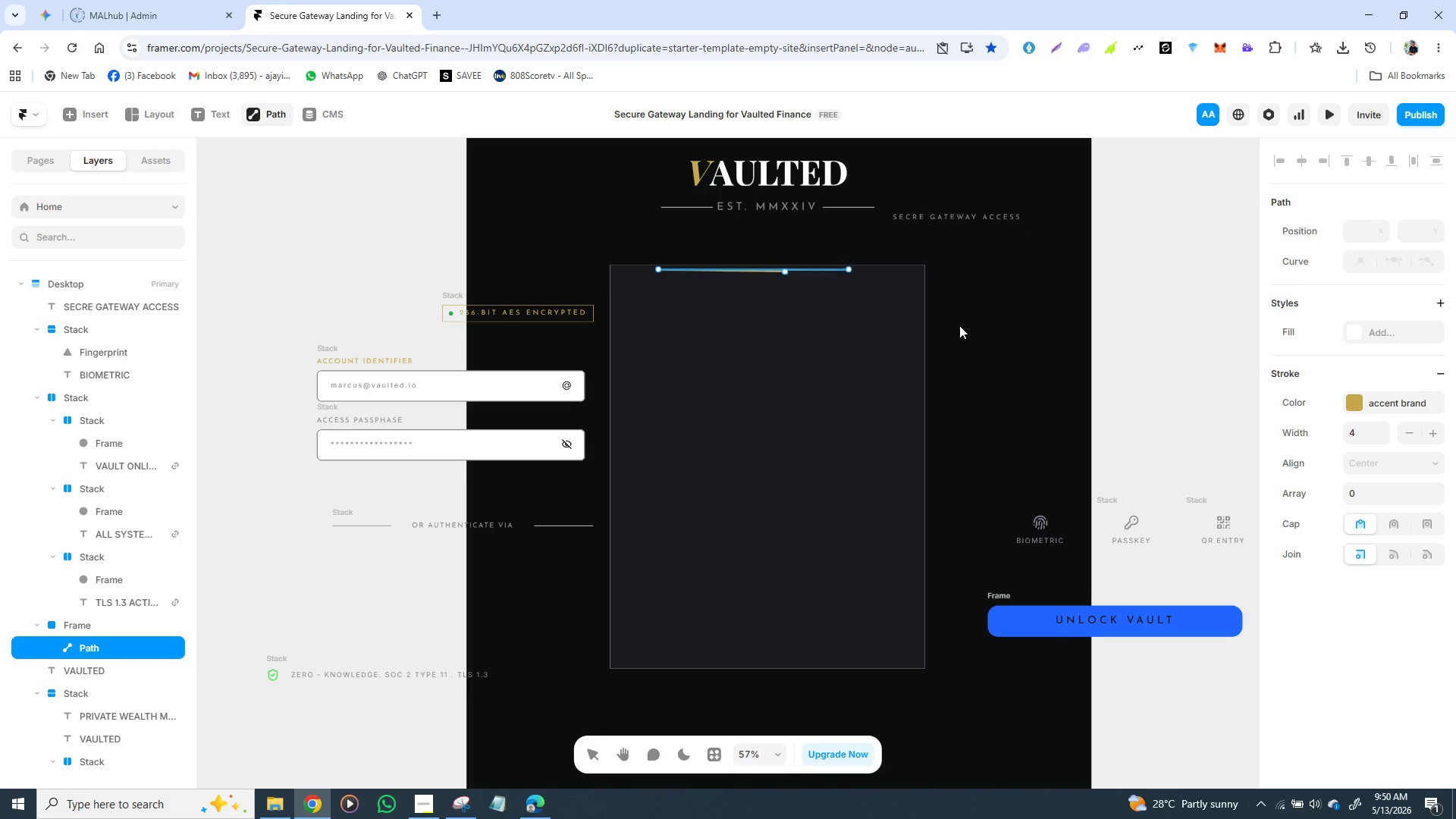 
key(Control+Z)
 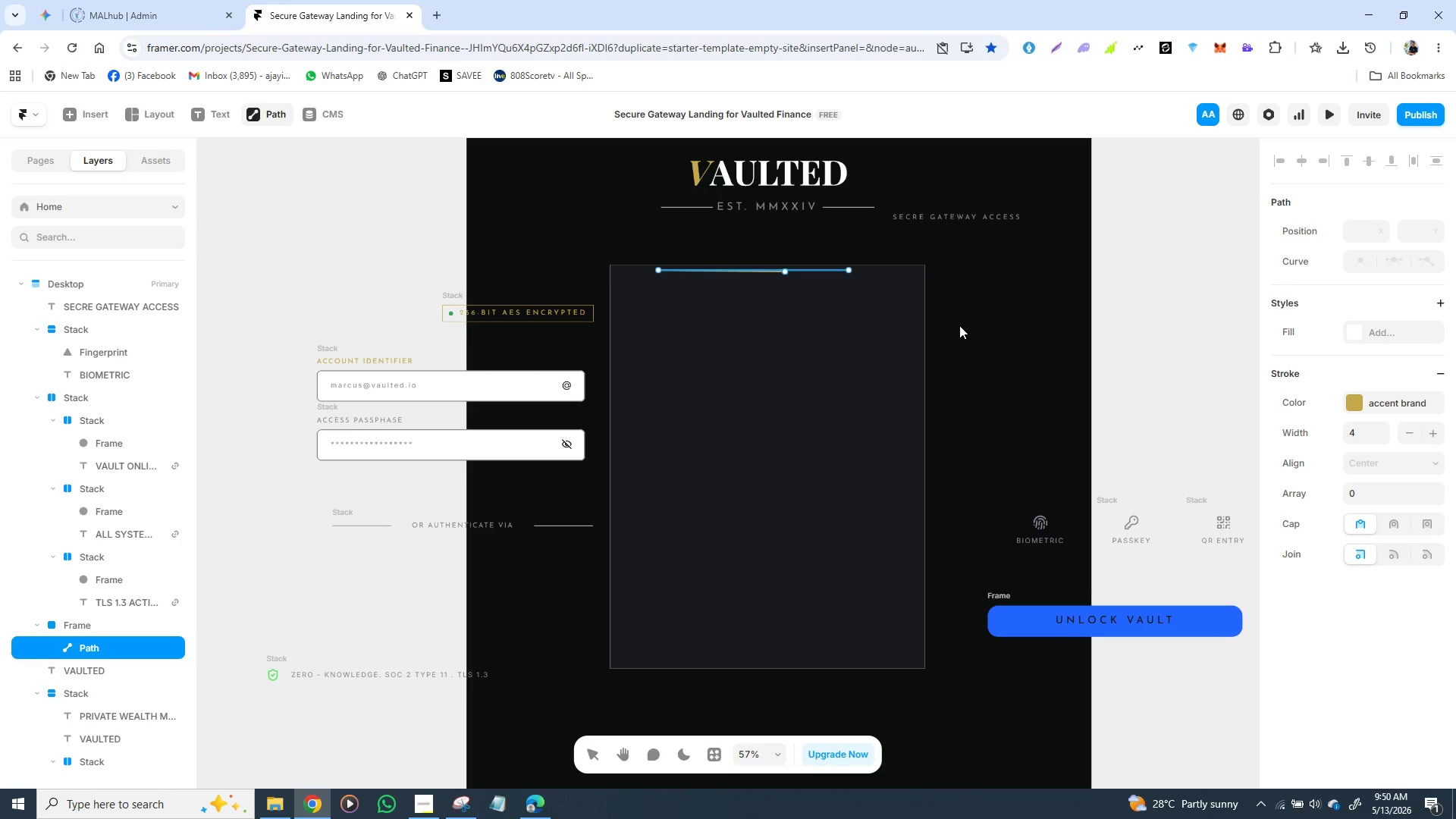 
hold_key(key=Z, duration=0.48)
 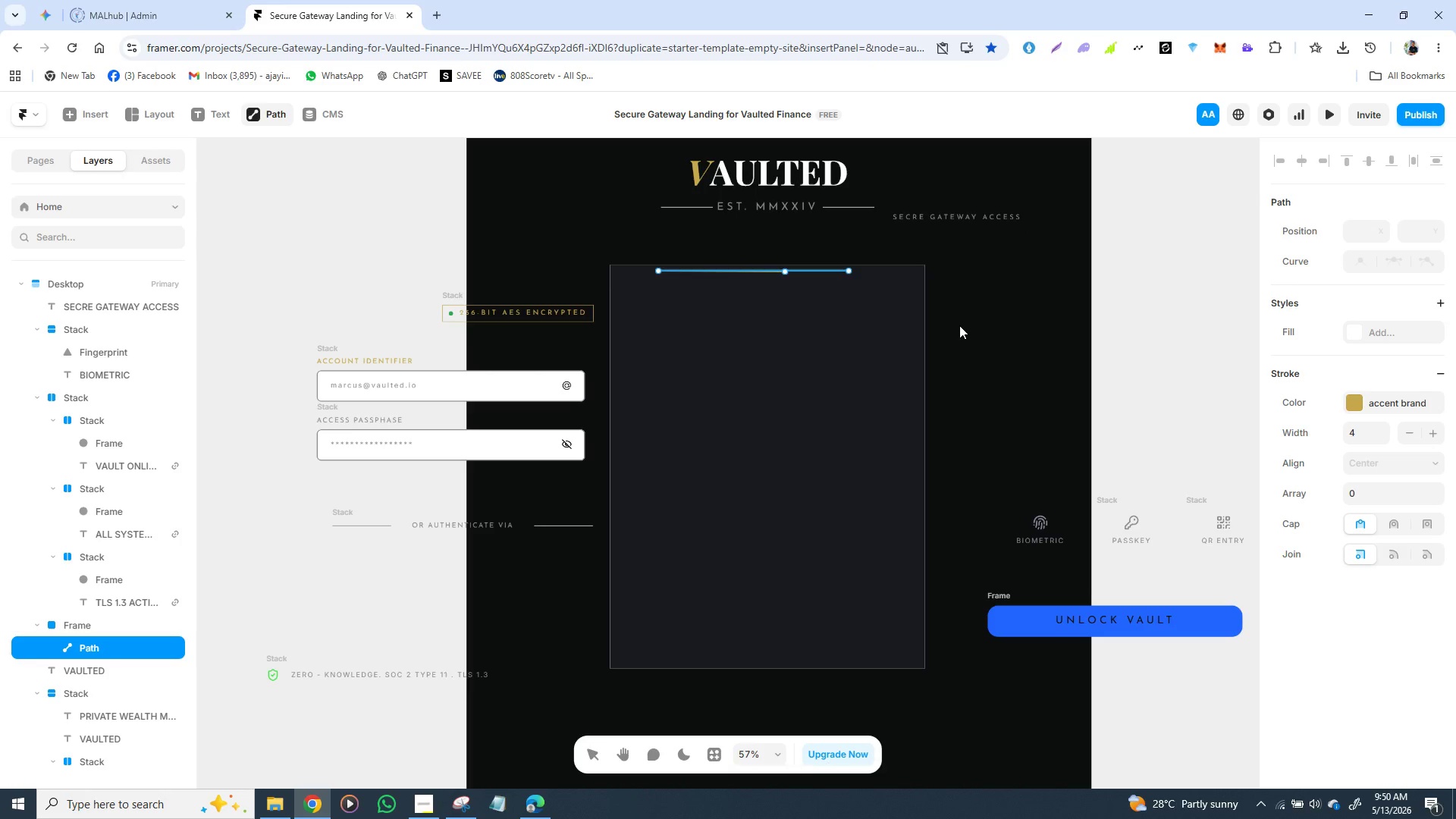 
hold_key(key=Z, duration=0.55)
 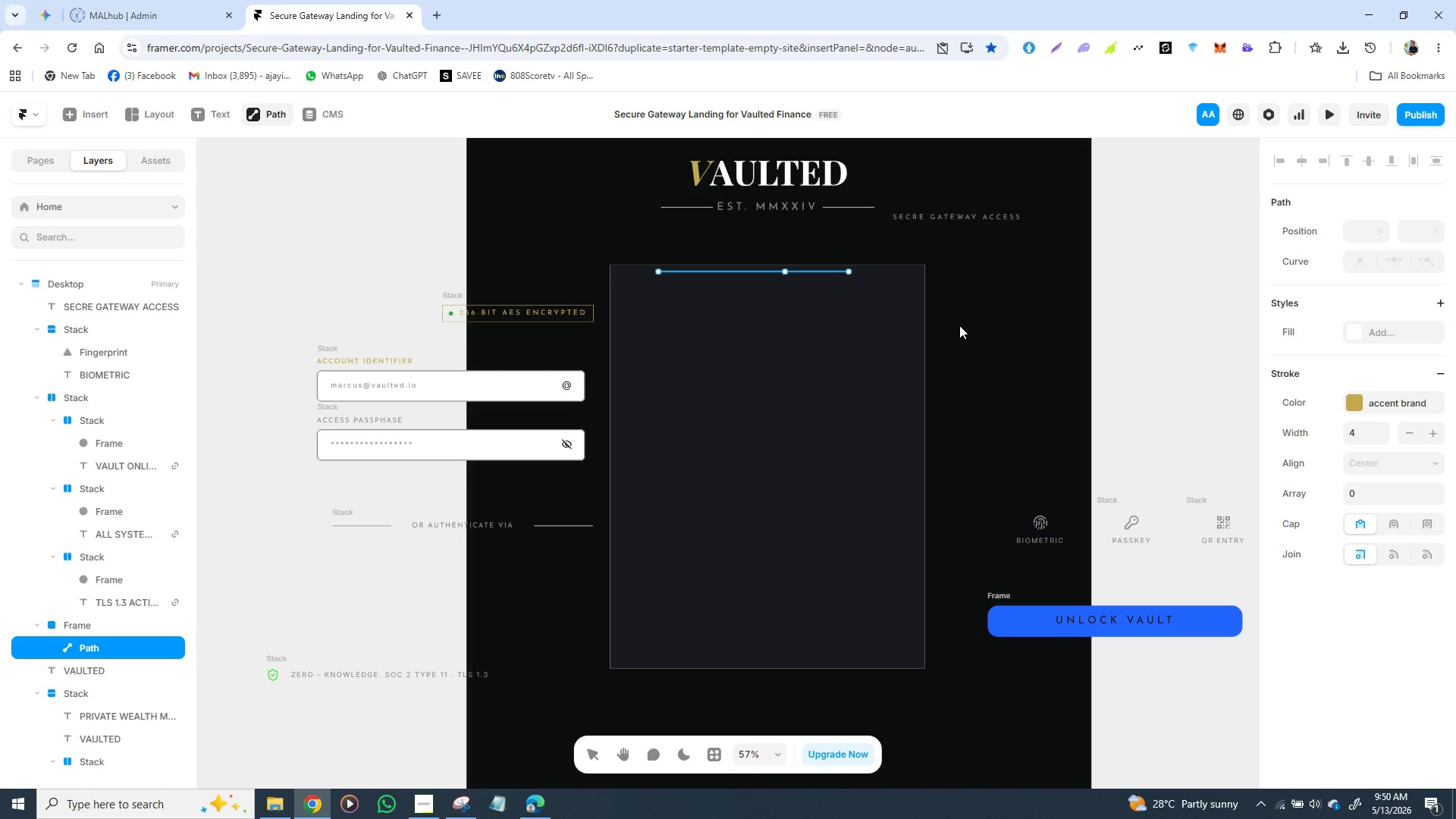 
key(Control+Z)
 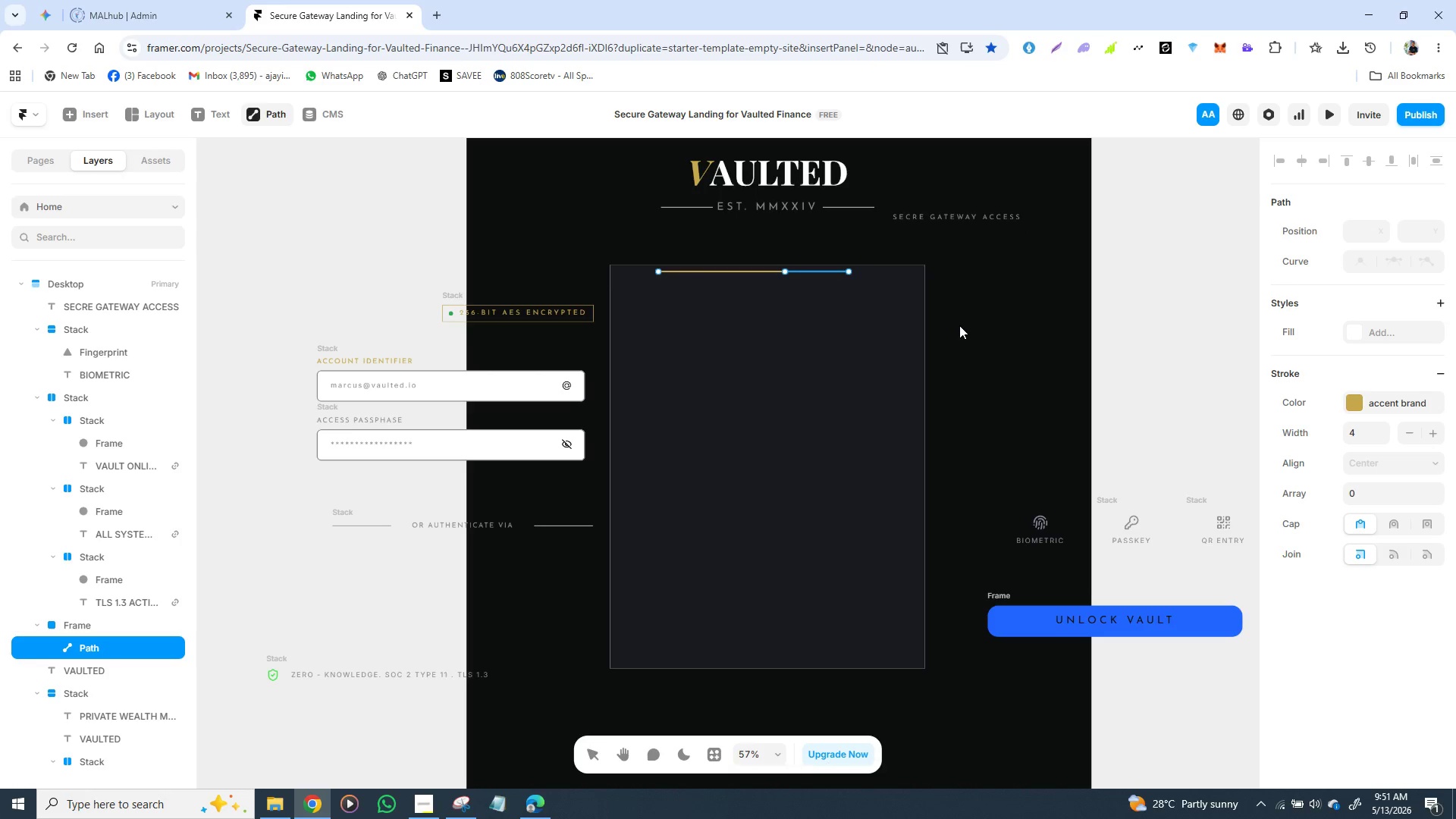 
key(Control+Z)
 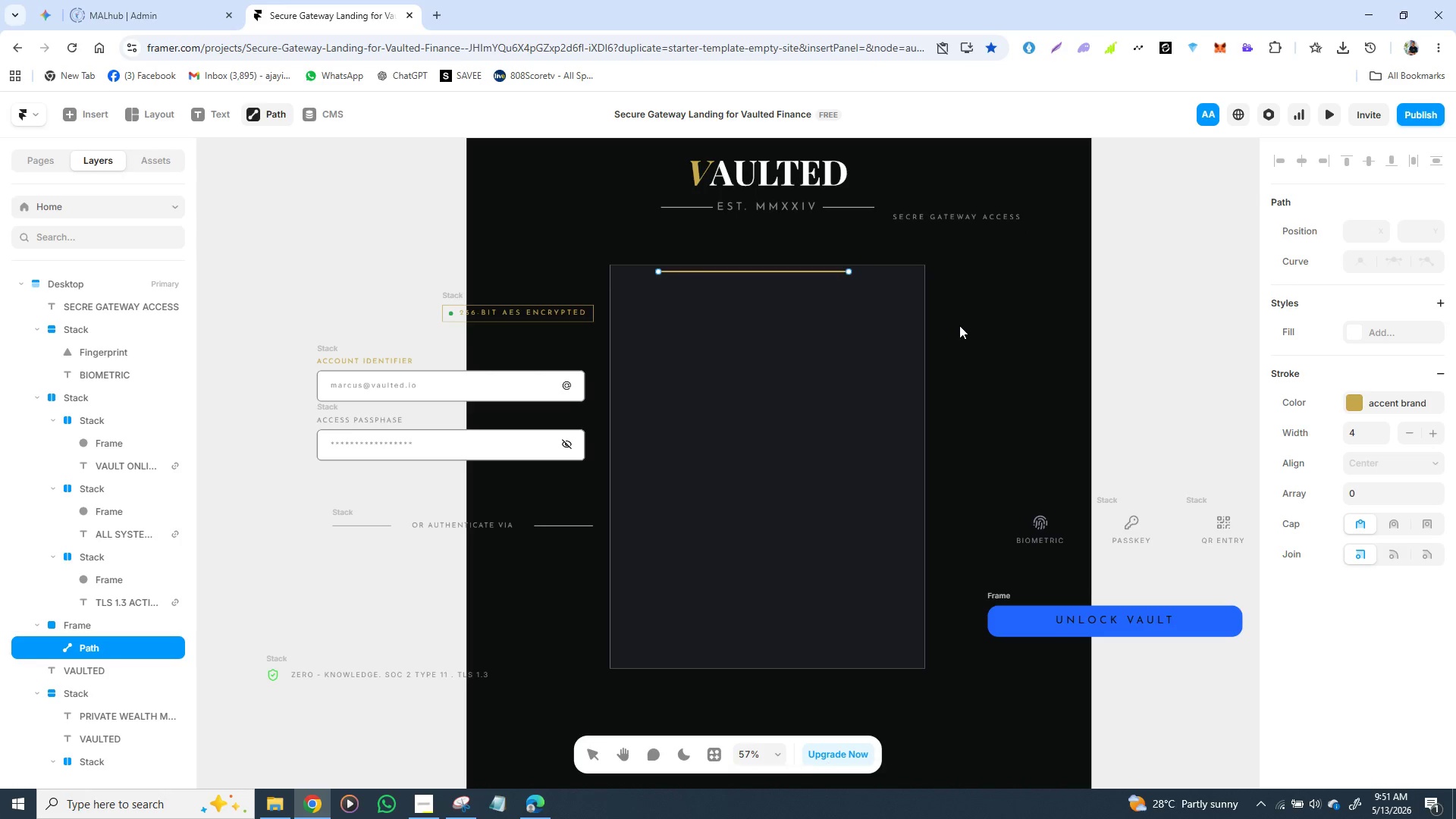 
key(Control+Z)
 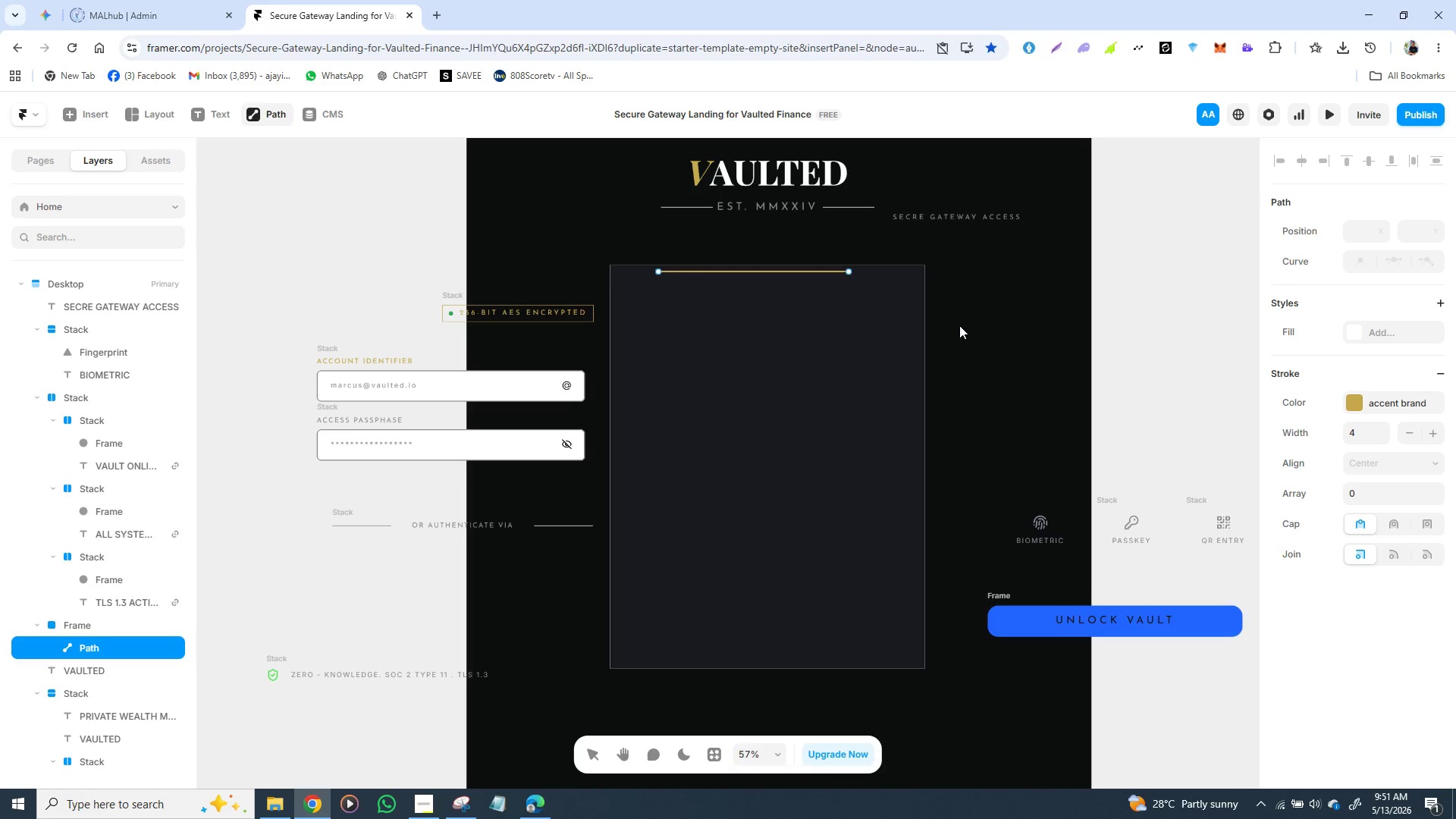 
hold_key(key=ArrowUp, duration=0.55)
 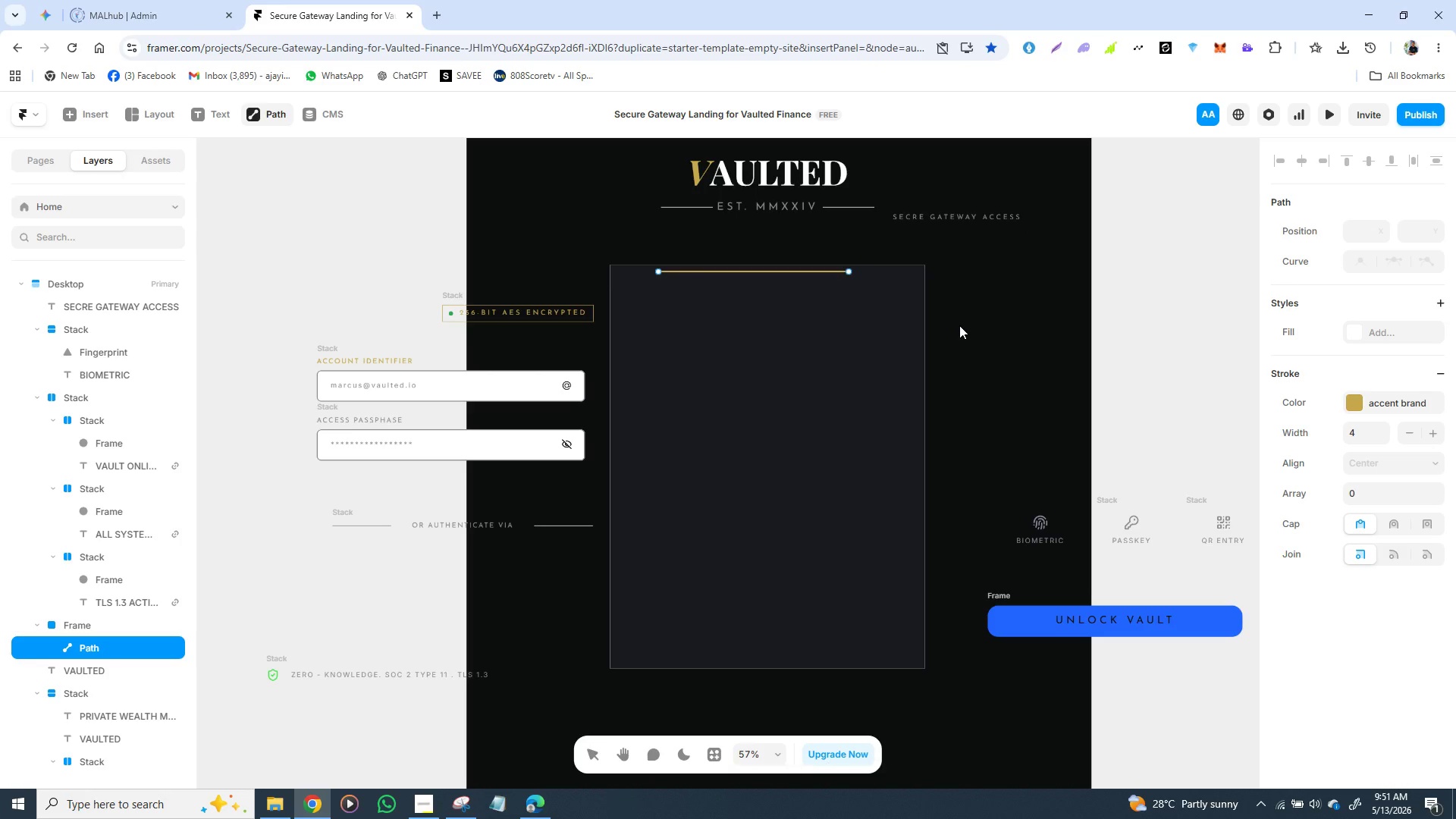 
hold_key(key=ArrowUp, duration=1.42)
 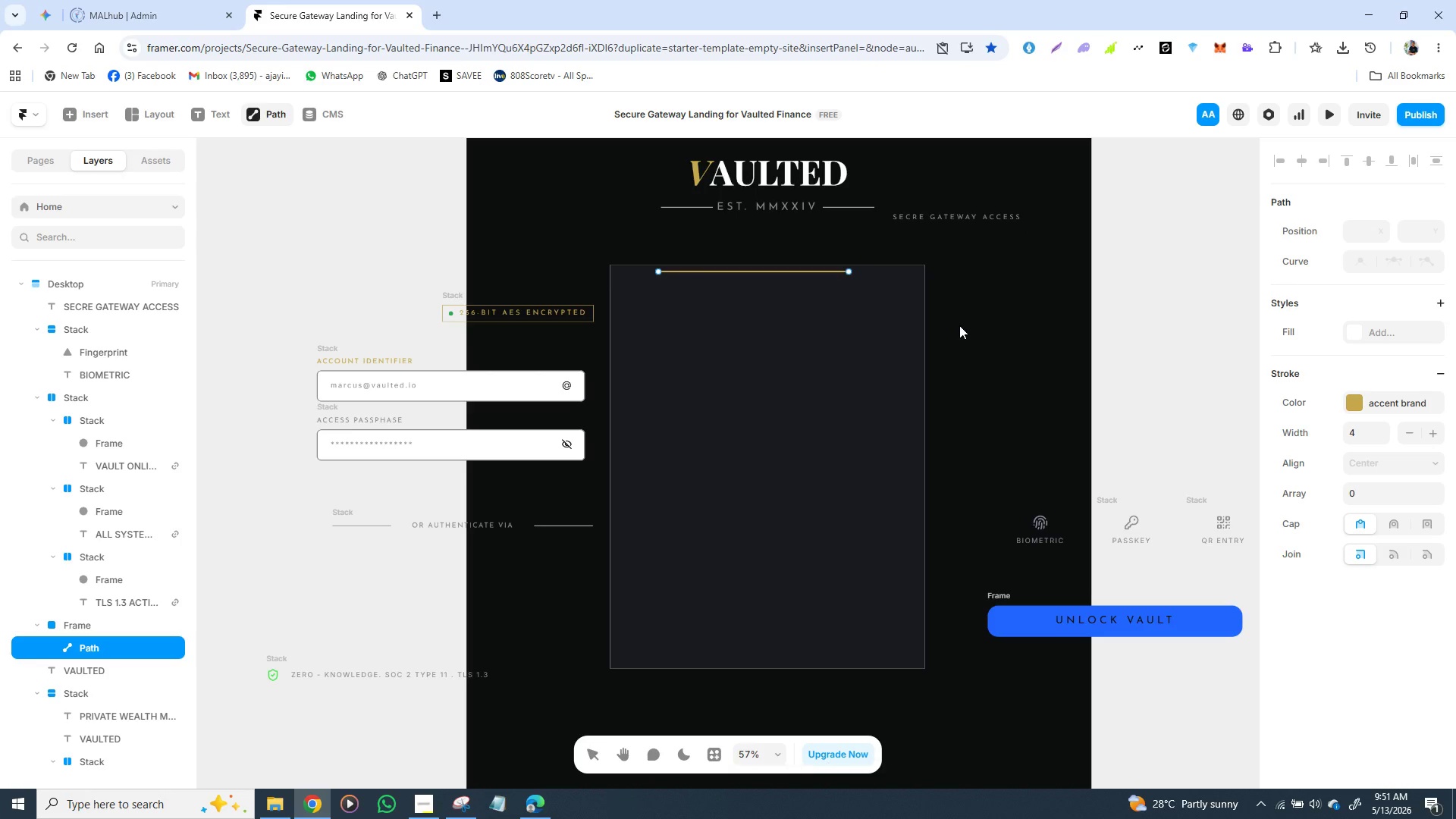 
key(ArrowUp)
 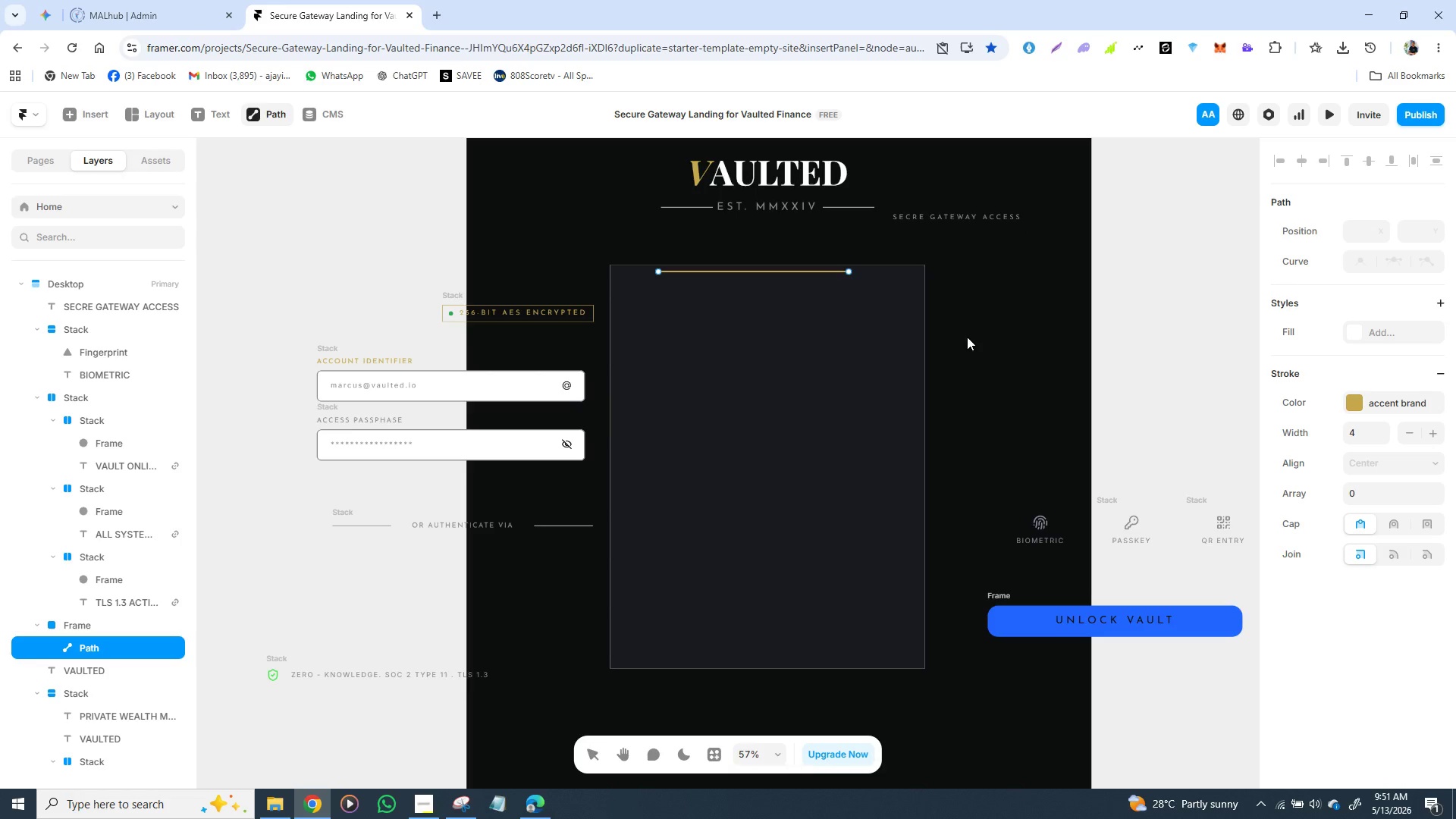 
left_click([985, 334])
 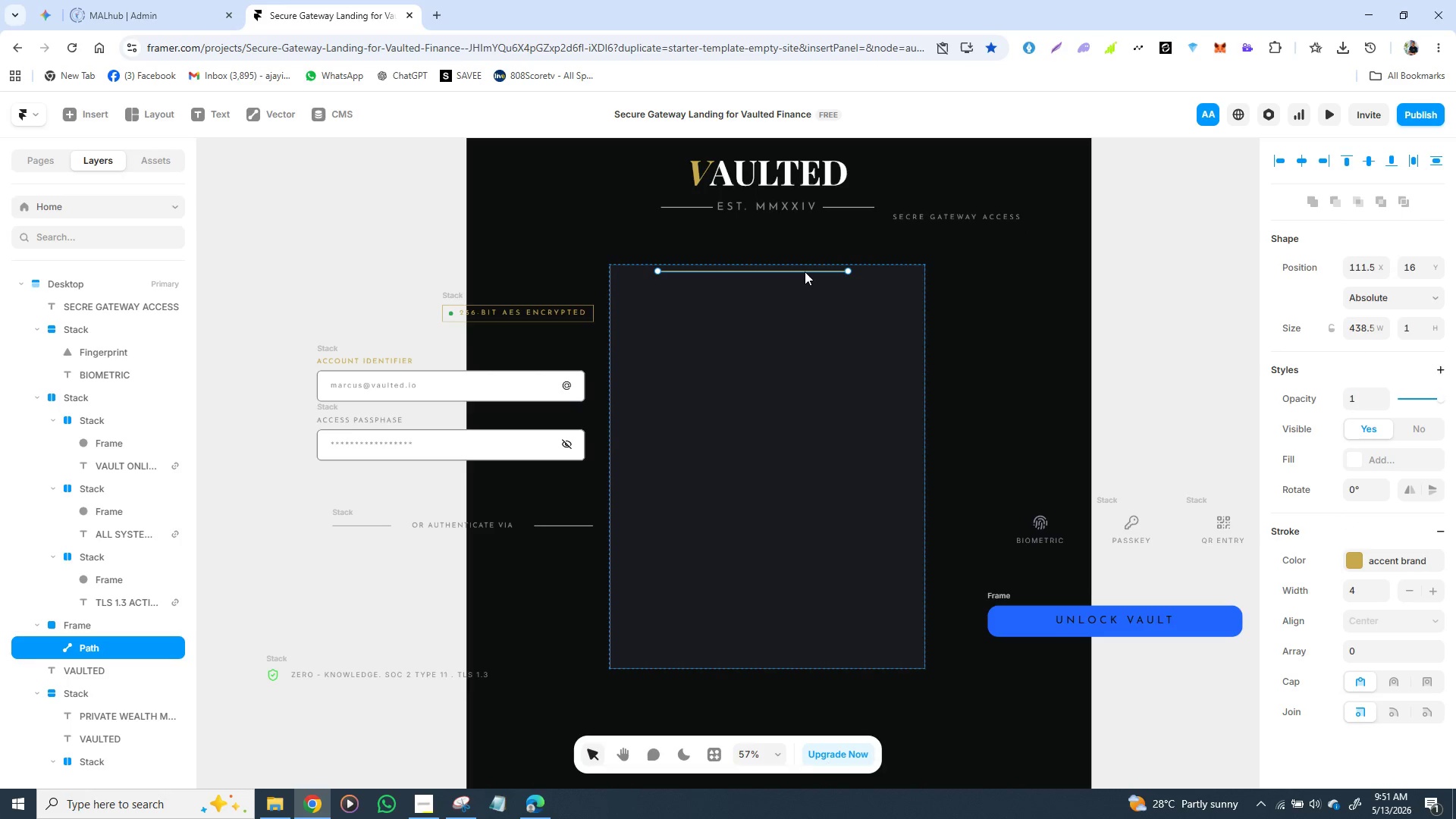 
left_click([805, 271])
 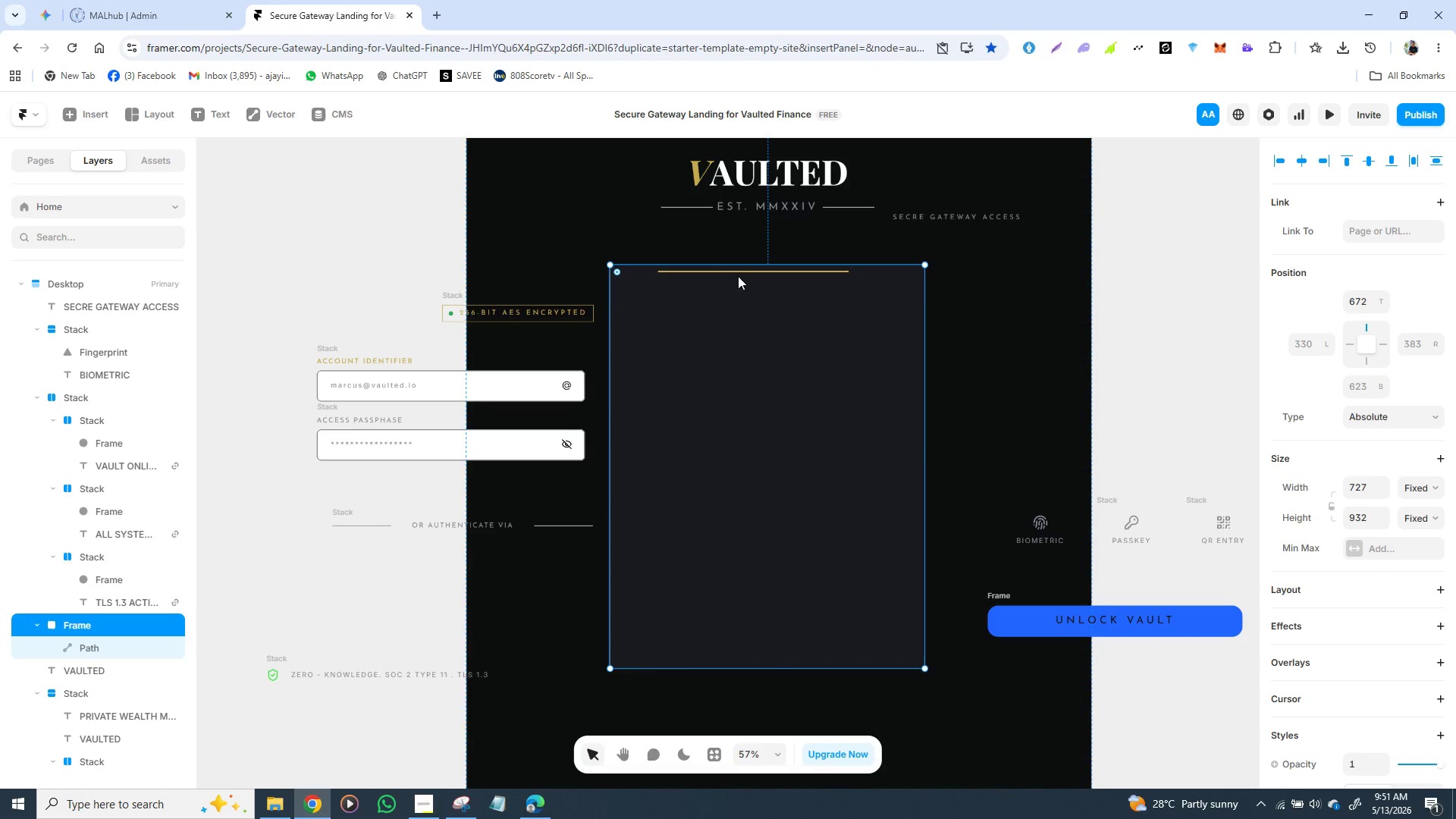 
left_click([755, 271])
 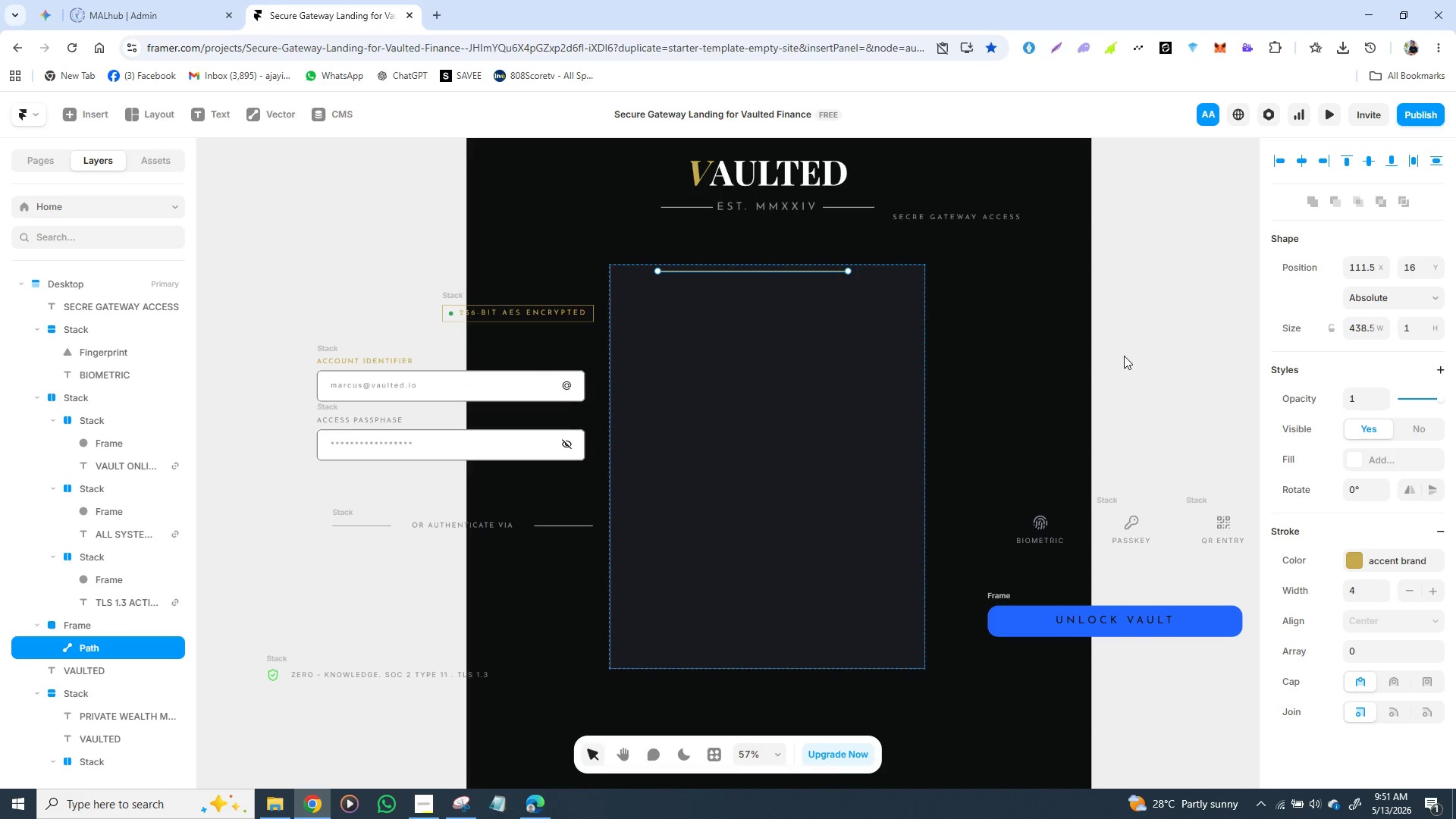 
key(ArrowUp)
 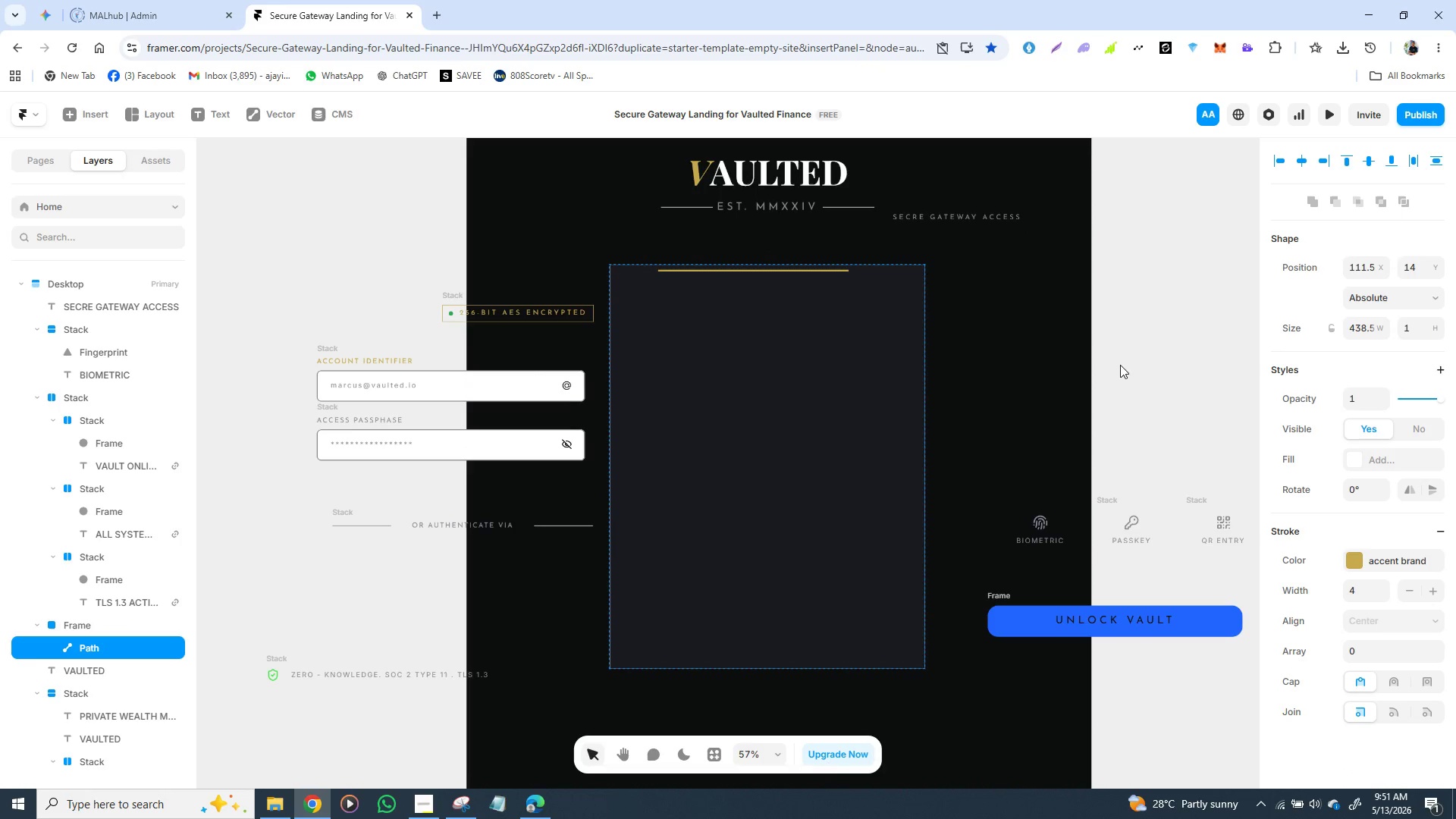 
key(ArrowUp)
 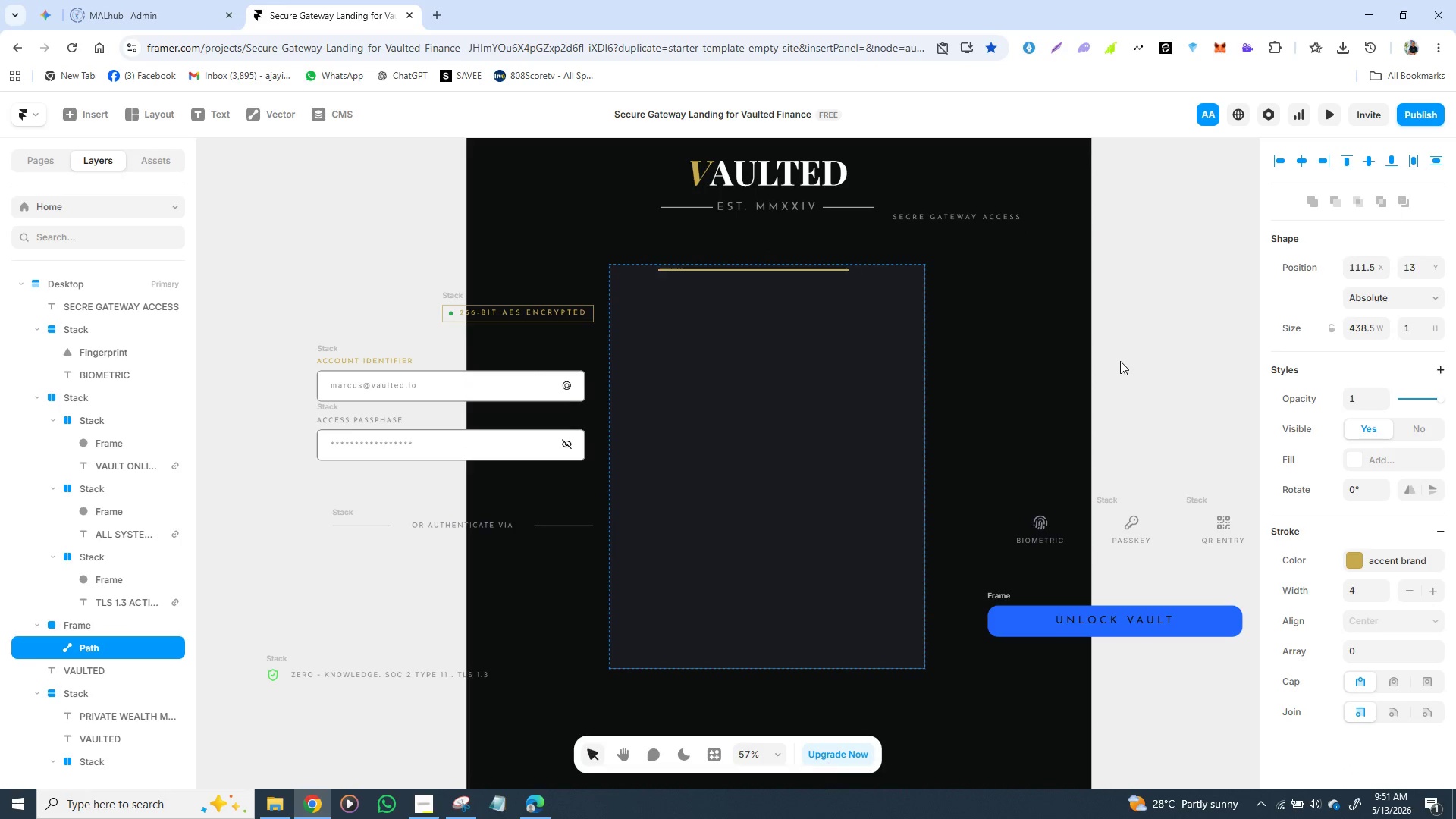 
key(ArrowUp)
 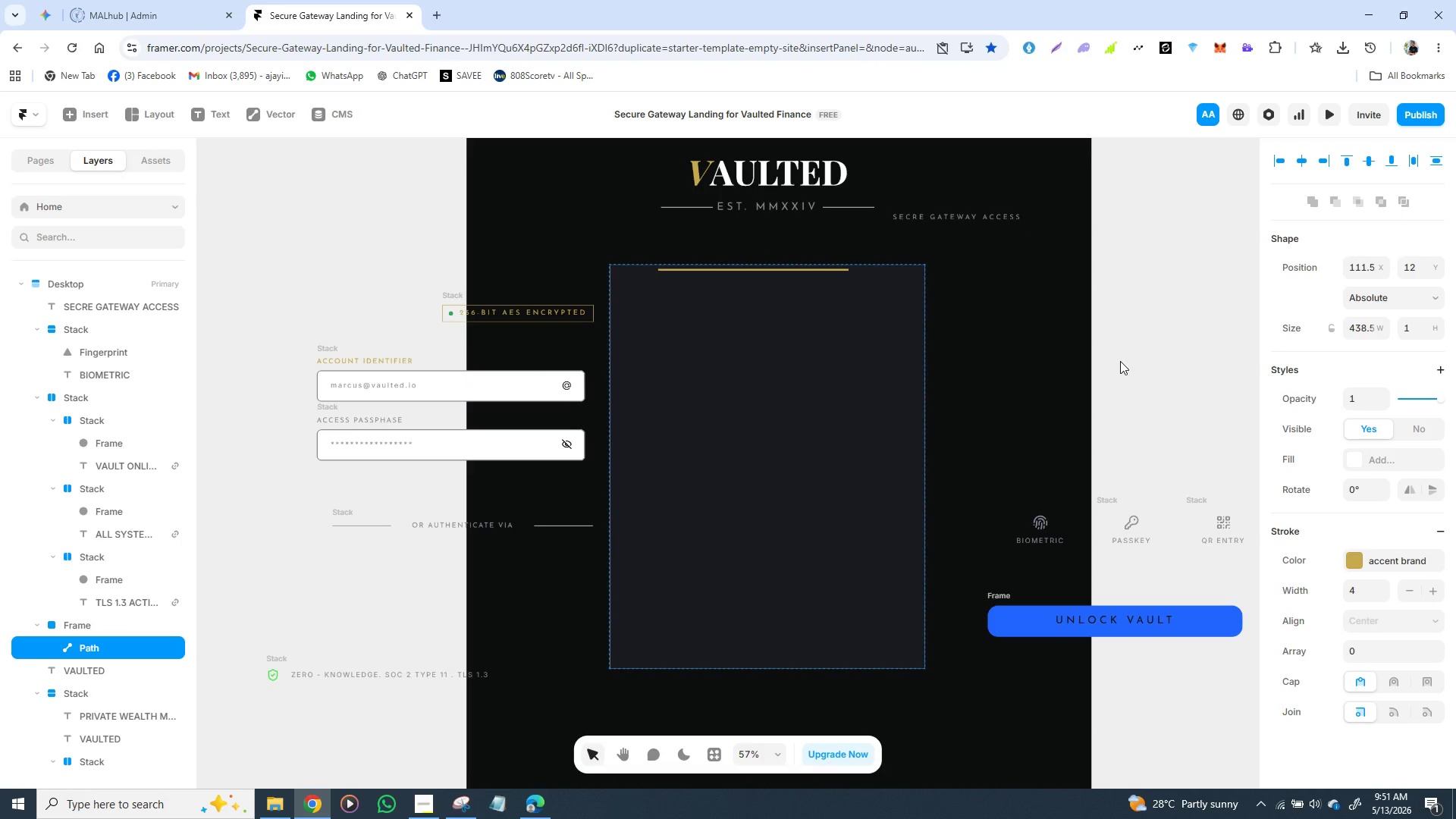 
key(ArrowUp)
 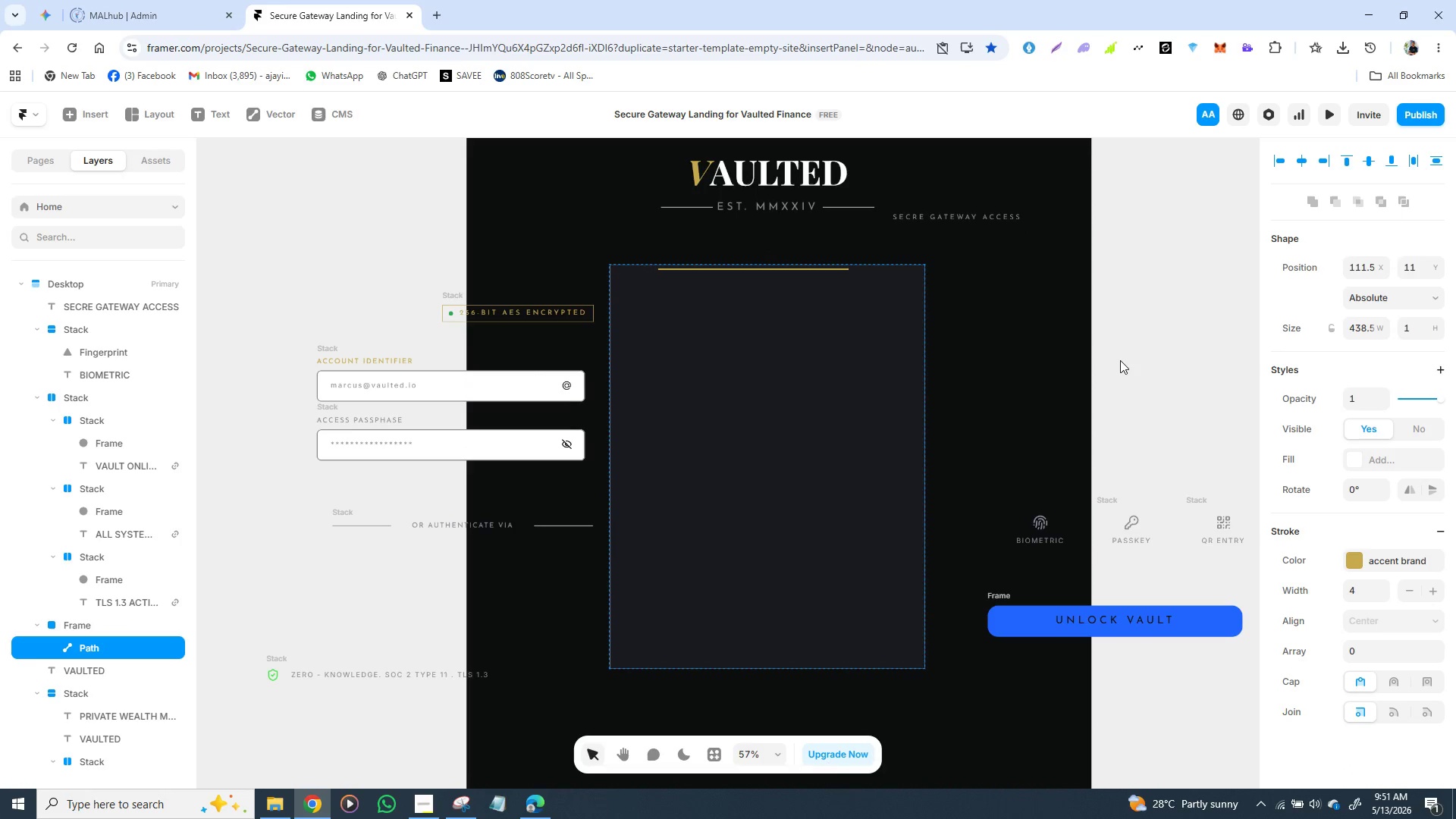 
key(ArrowUp)
 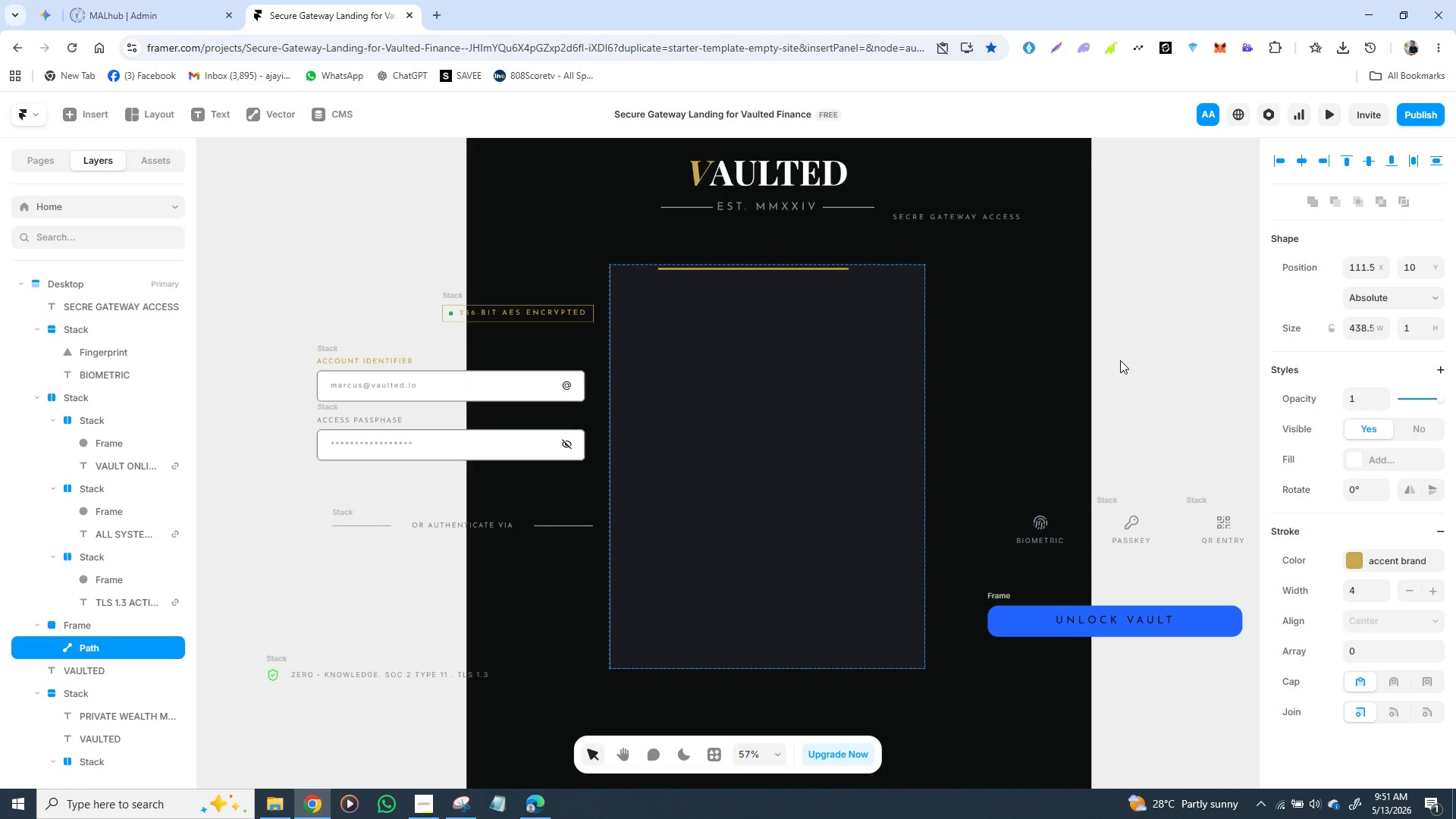 
key(ArrowUp)
 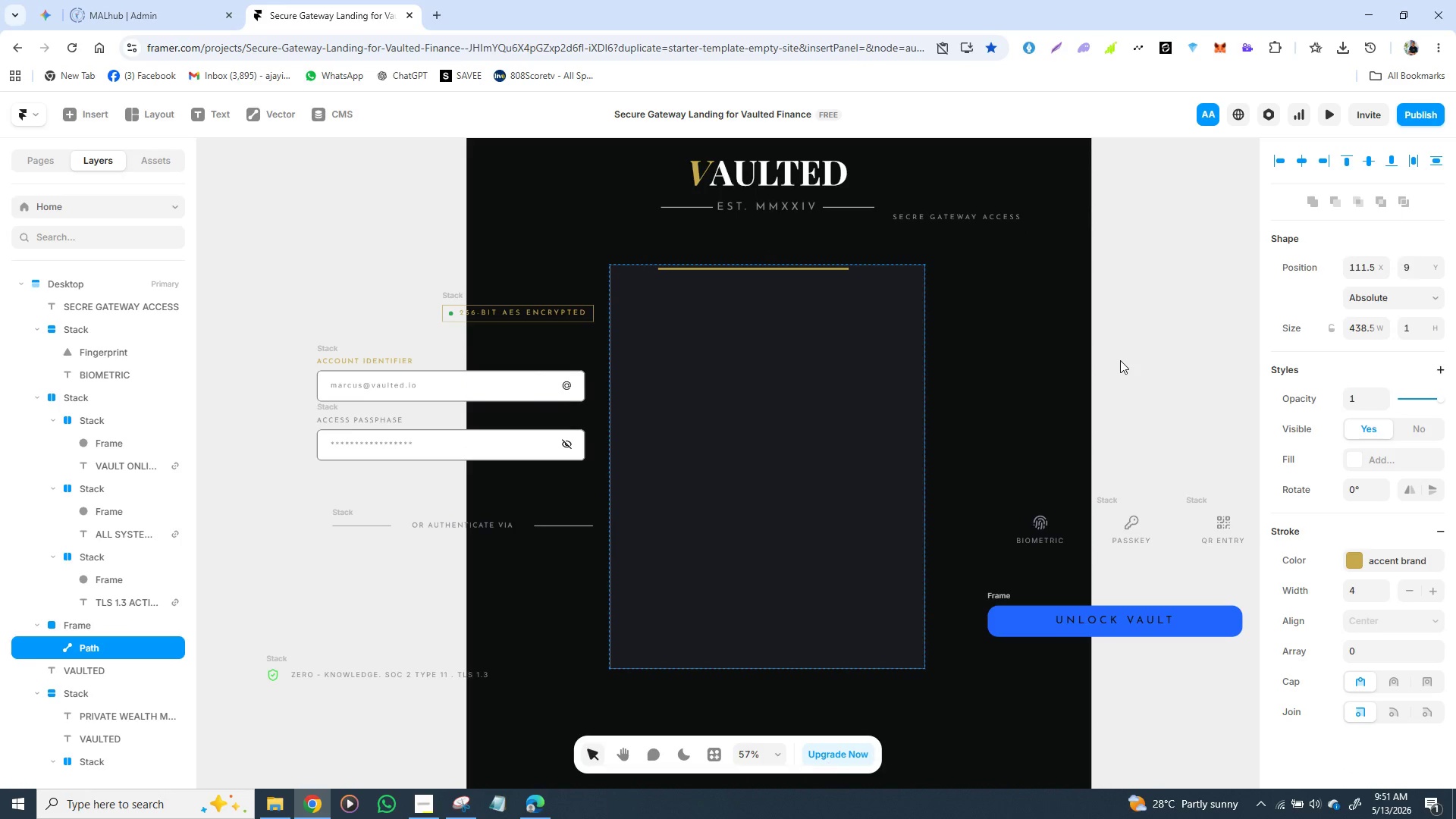 
key(ArrowUp)
 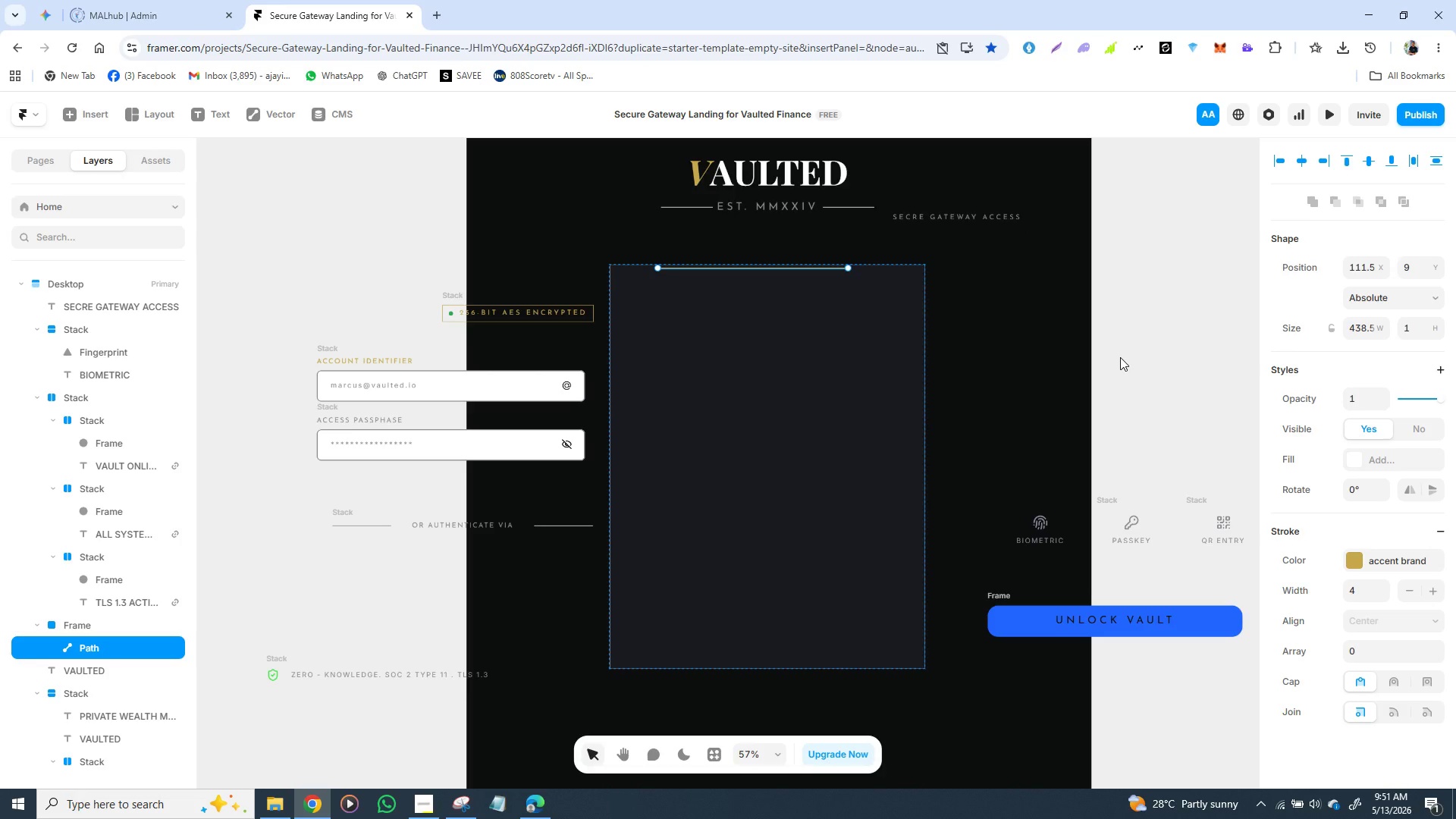 
key(ArrowUp)
 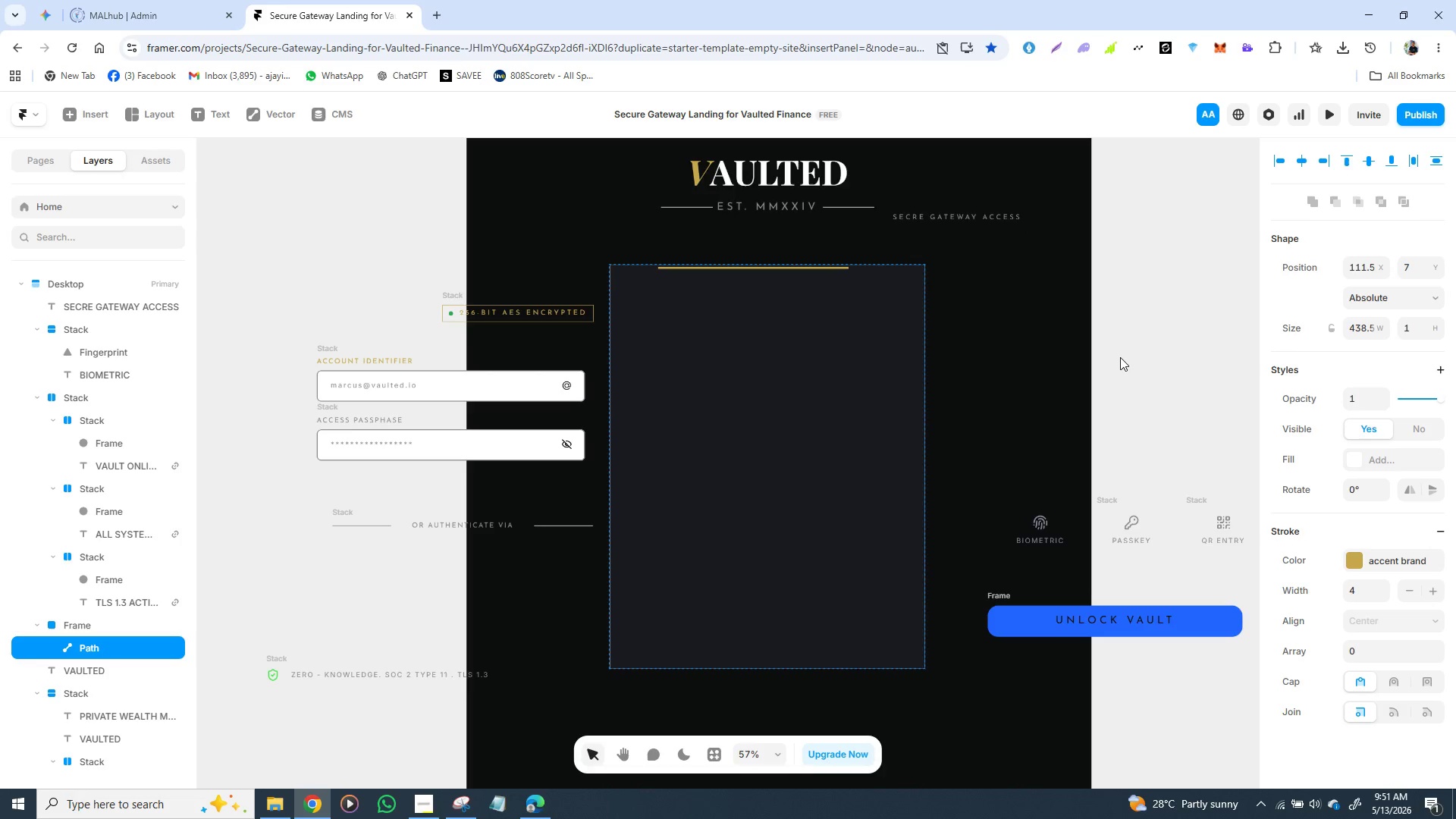 
key(ArrowUp)
 